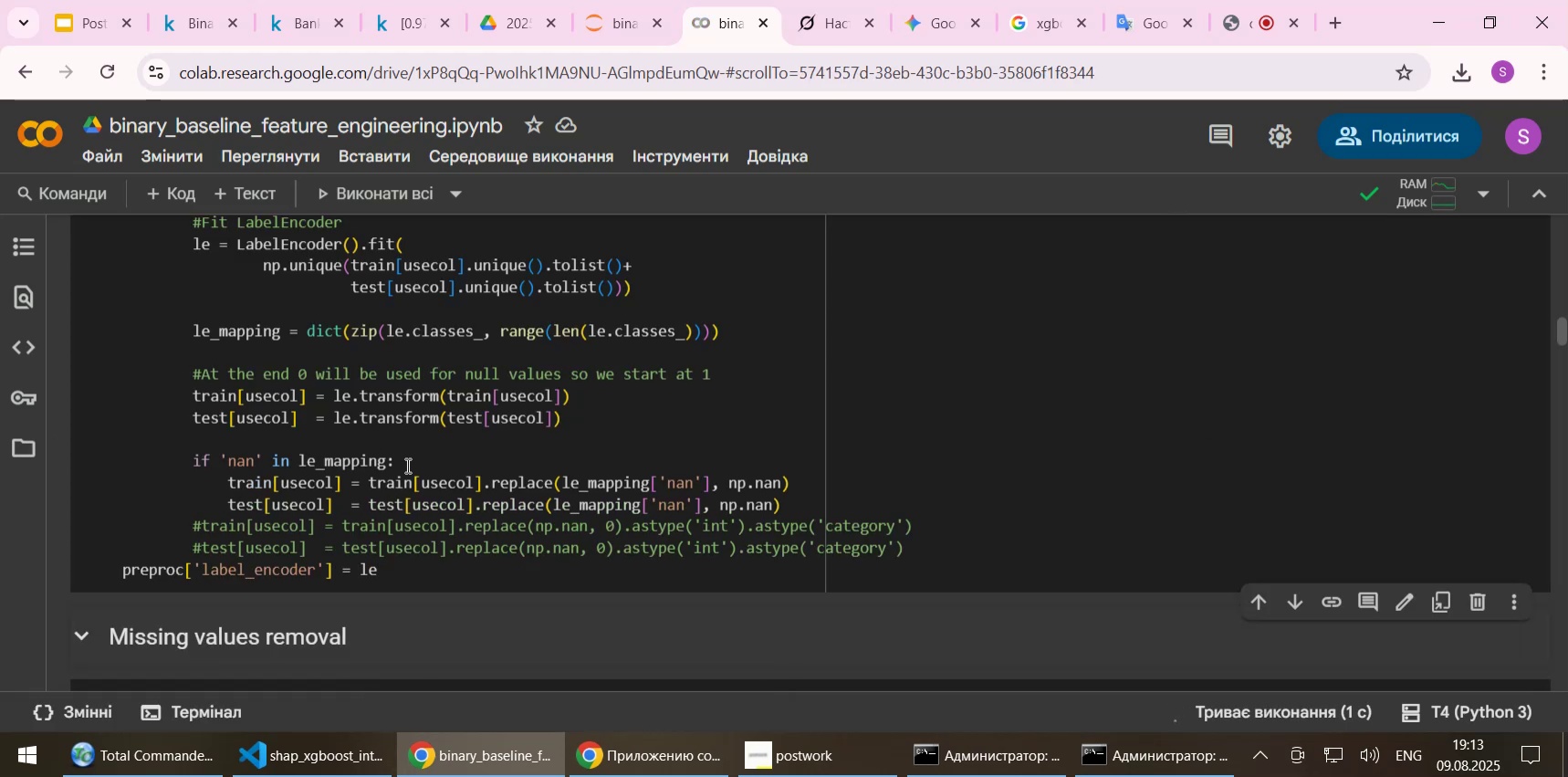 
scroll: coordinate [406, 465], scroll_direction: up, amount: 2.0
 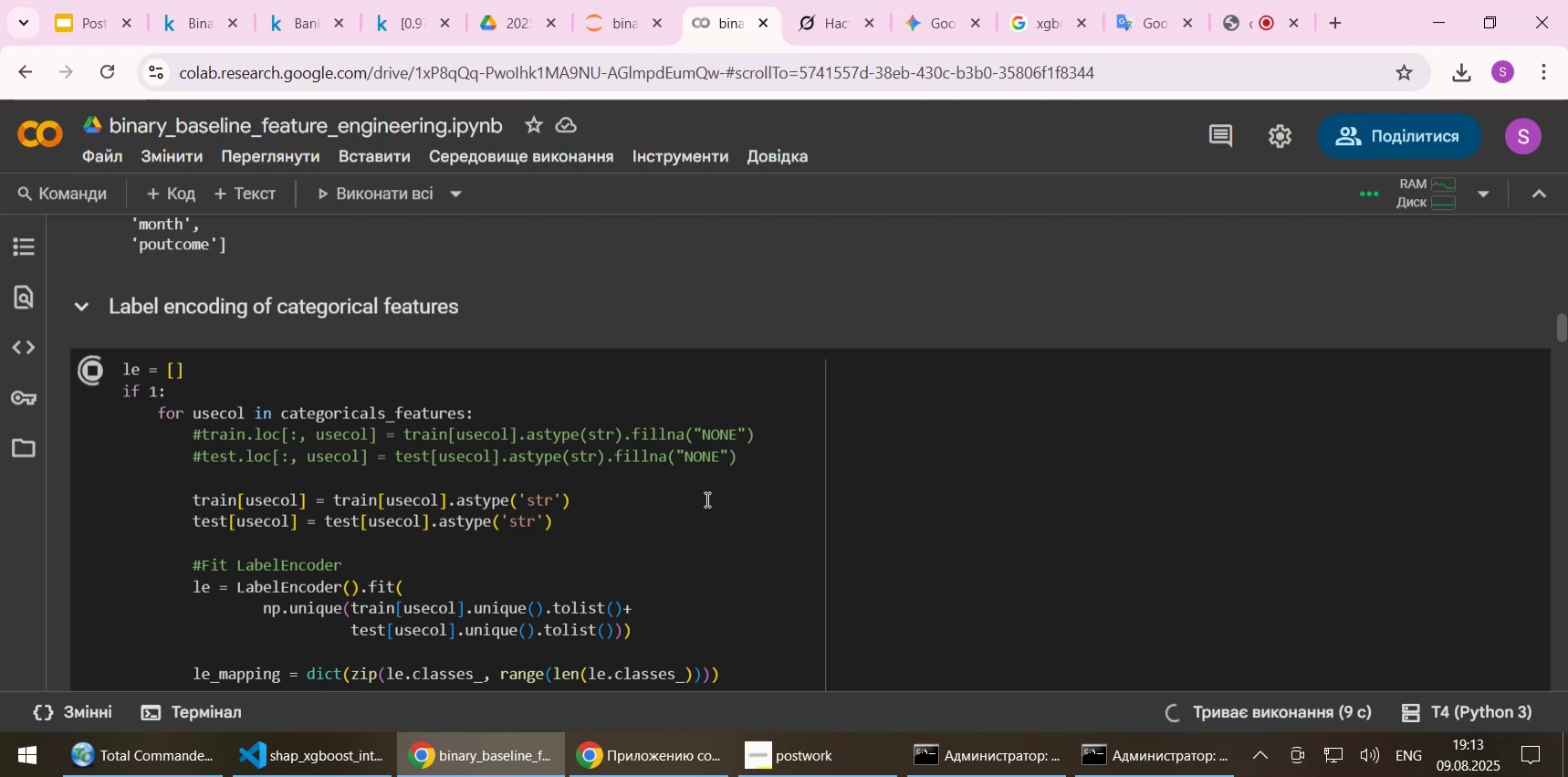 
wait(12.23)
 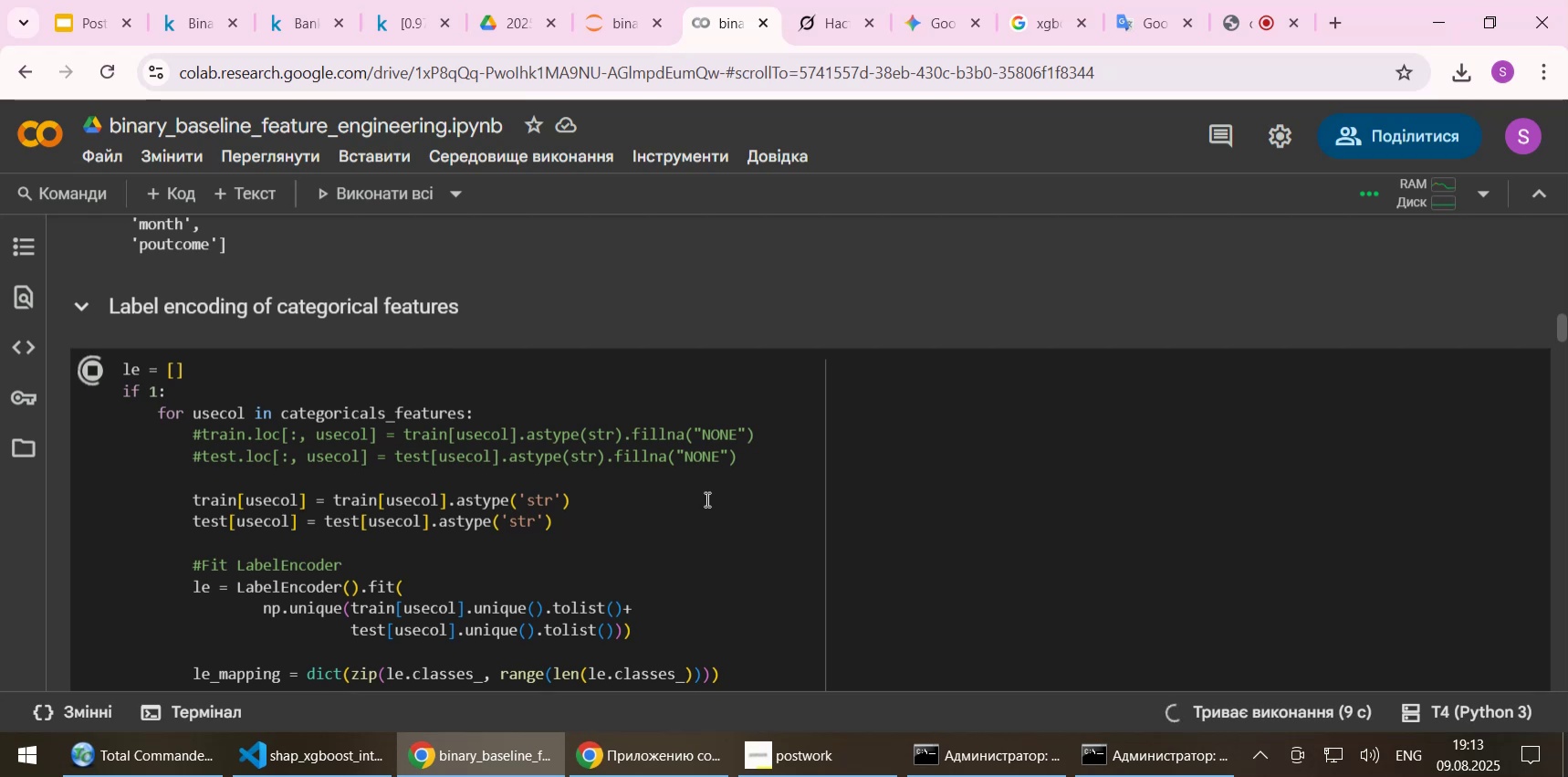 
scroll: coordinate [612, 550], scroll_direction: down, amount: 5.0
 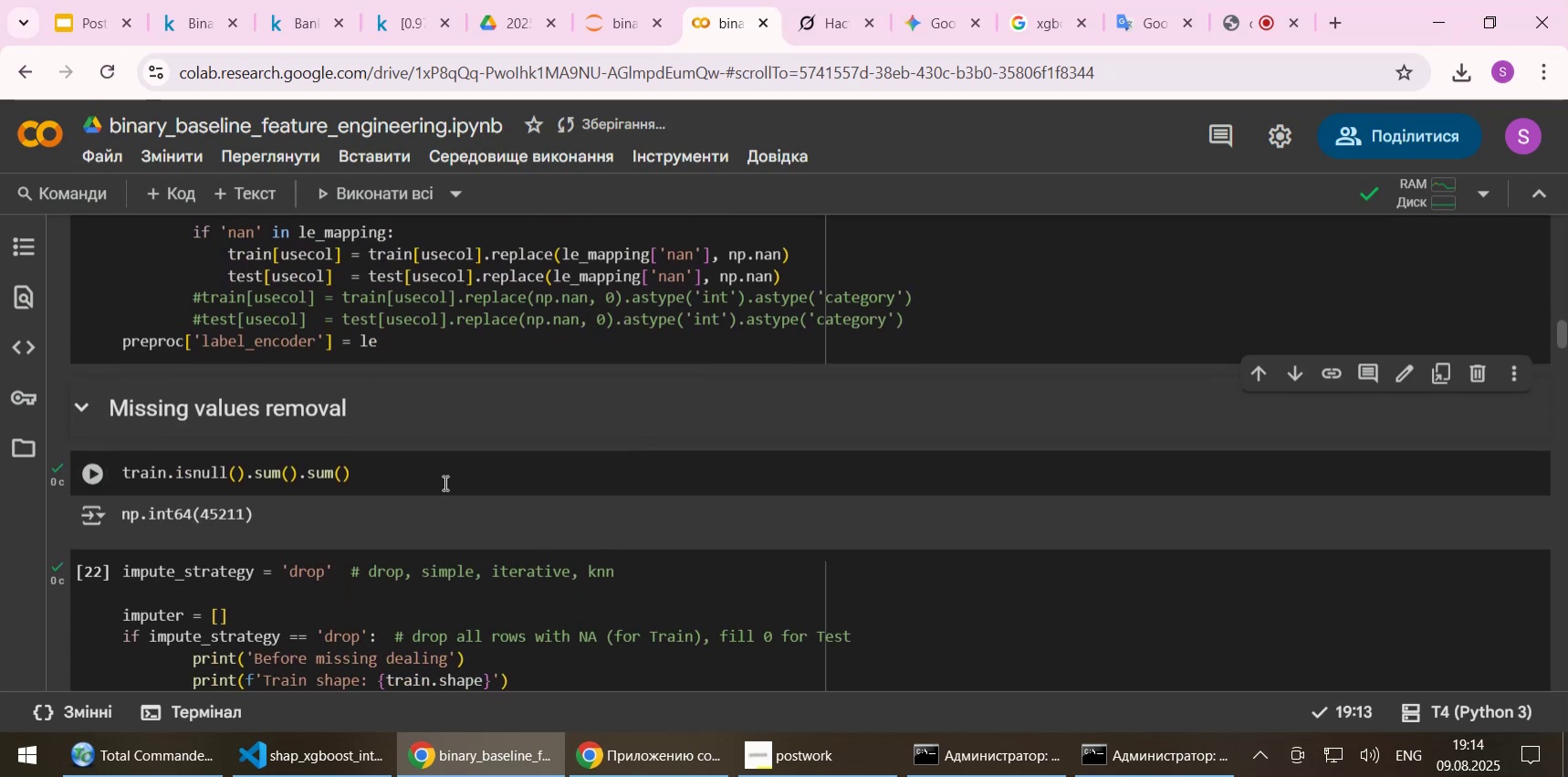 
left_click([444, 481])
 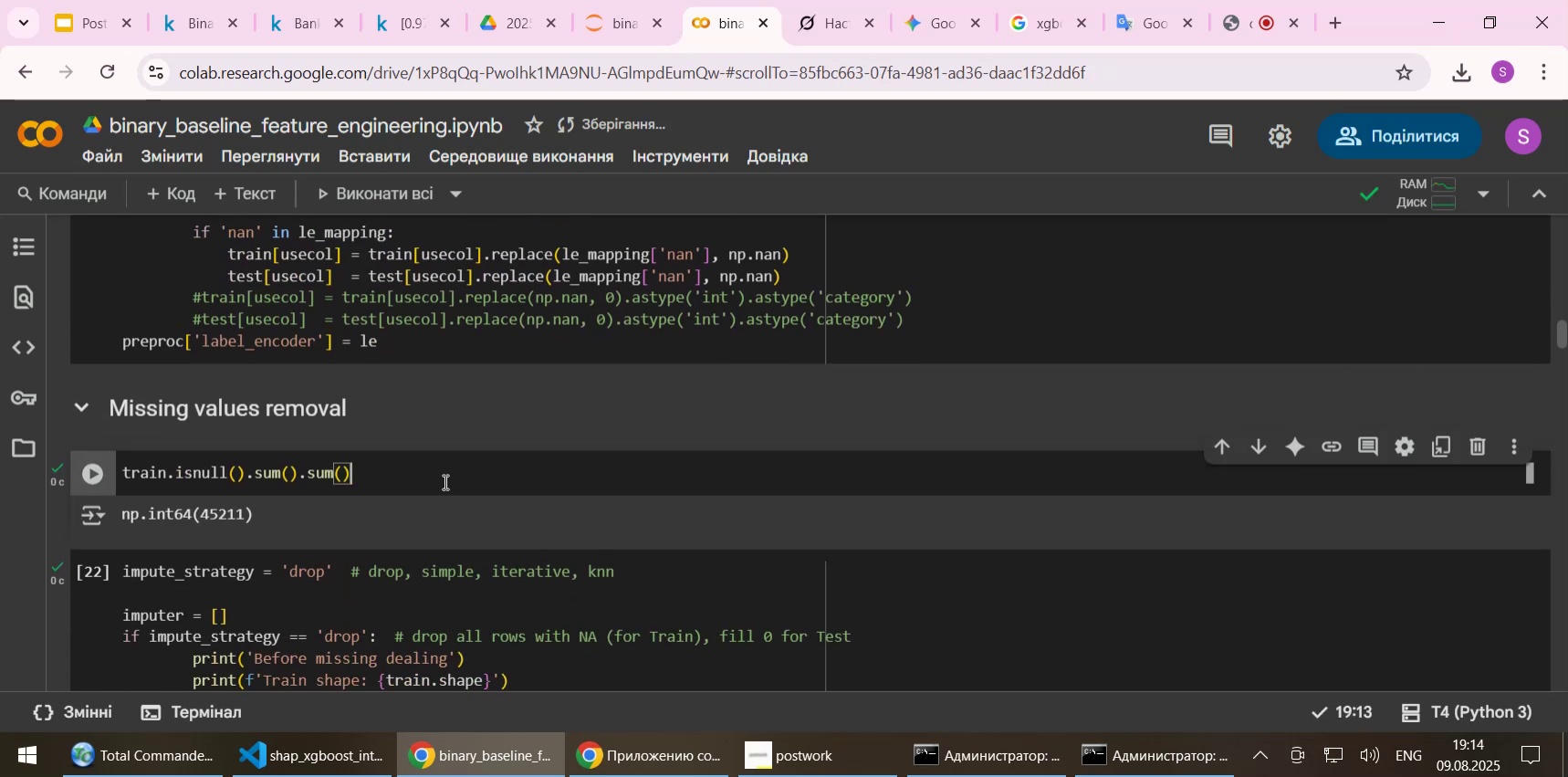 
key(Shift+Enter)
 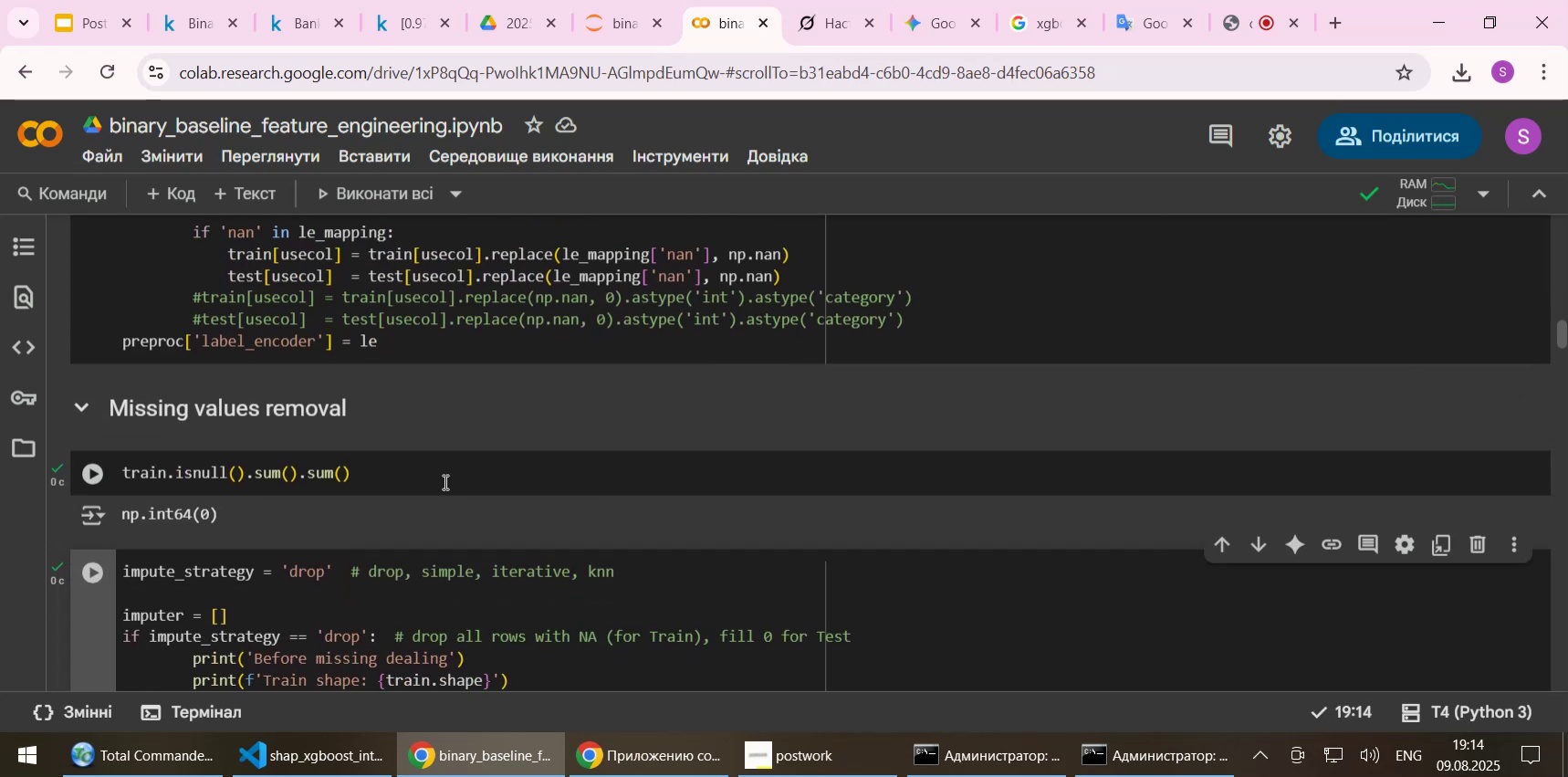 
key(Shift+Enter)
 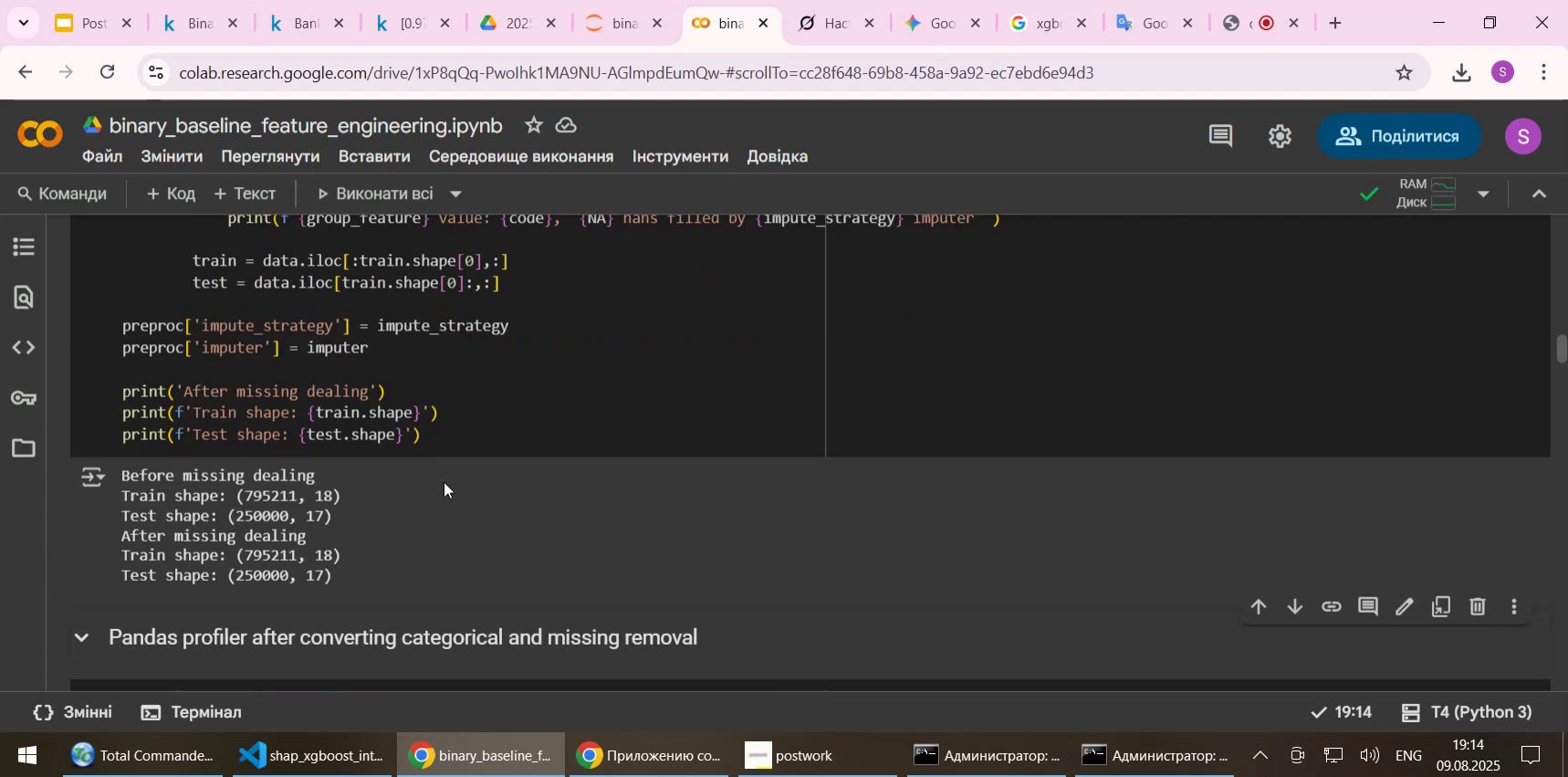 
key(Shift+Enter)
 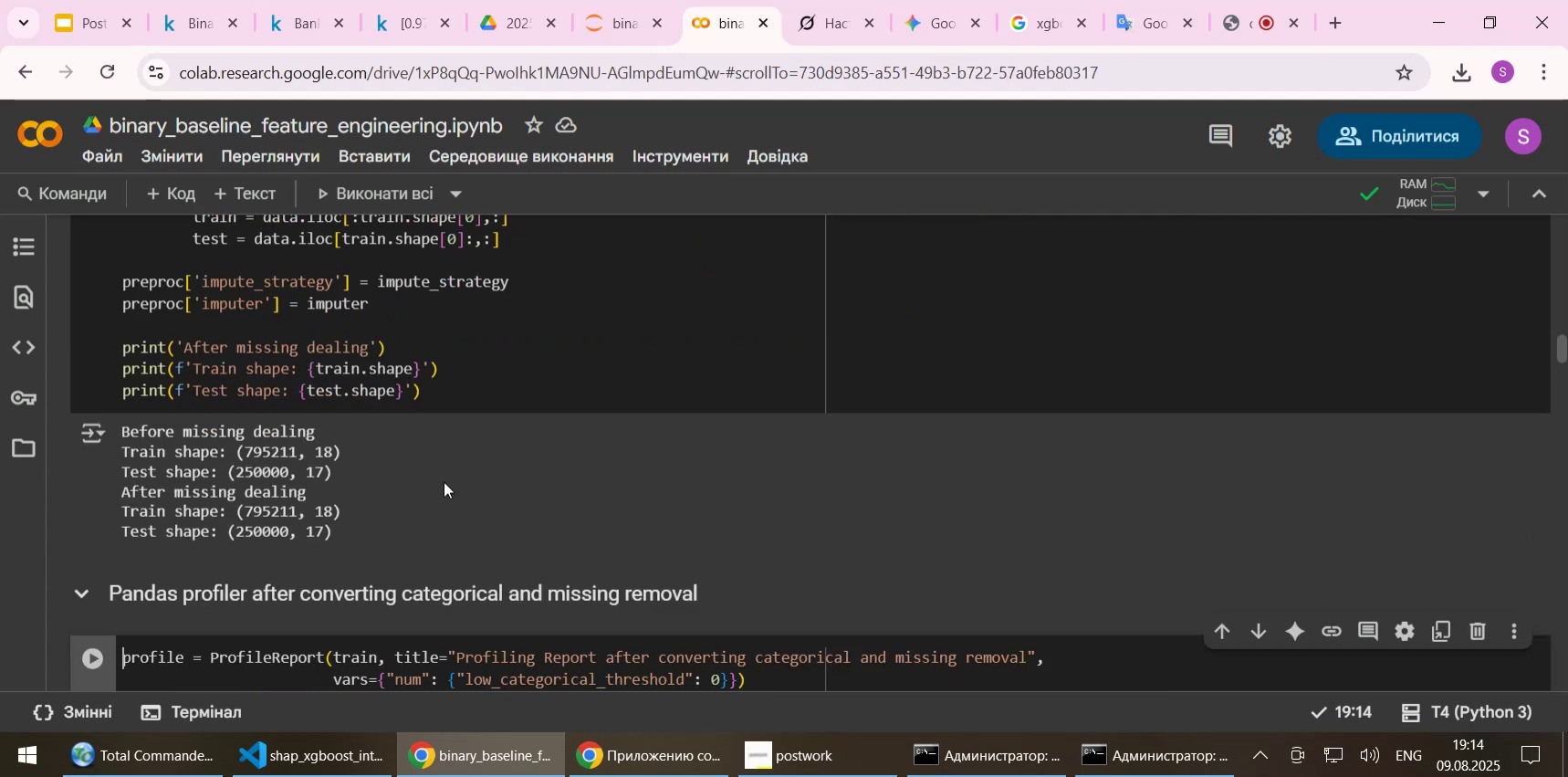 
scroll: coordinate [56, 539], scroll_direction: down, amount: 41.0
 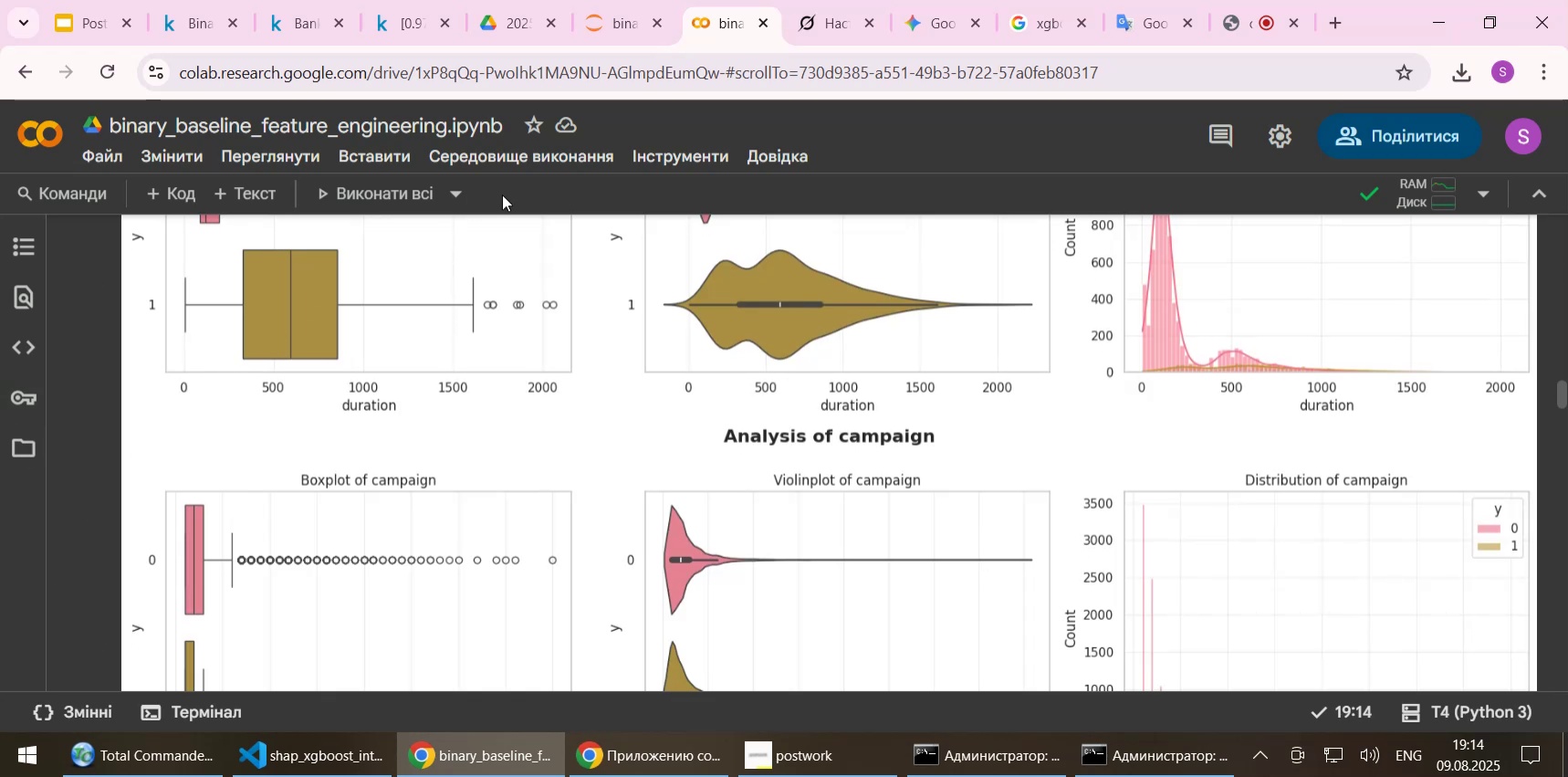 
scroll: coordinate [131, 352], scroll_direction: up, amount: 82.0
 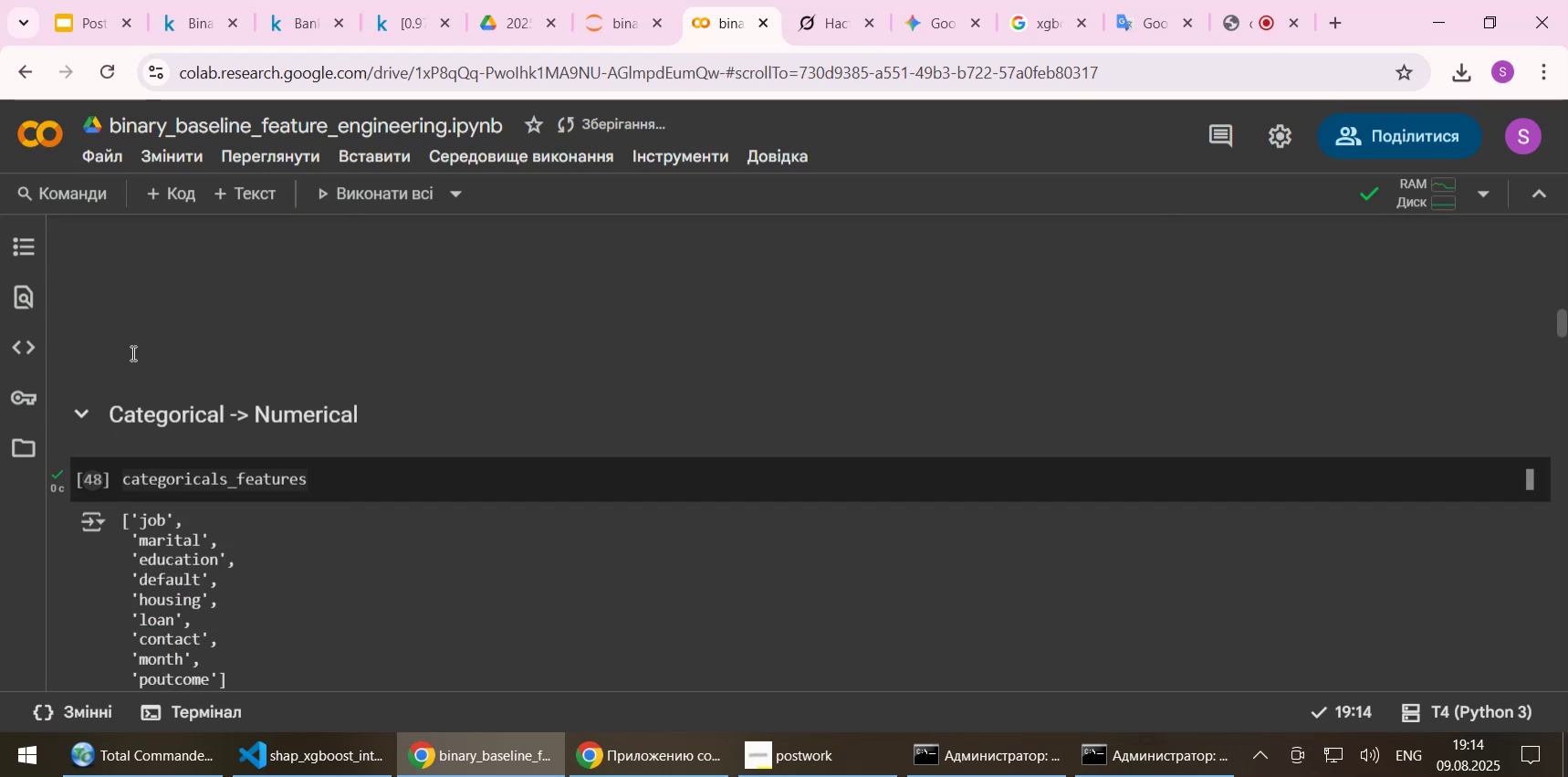 
scroll: coordinate [152, 366], scroll_direction: up, amount: 21.0
 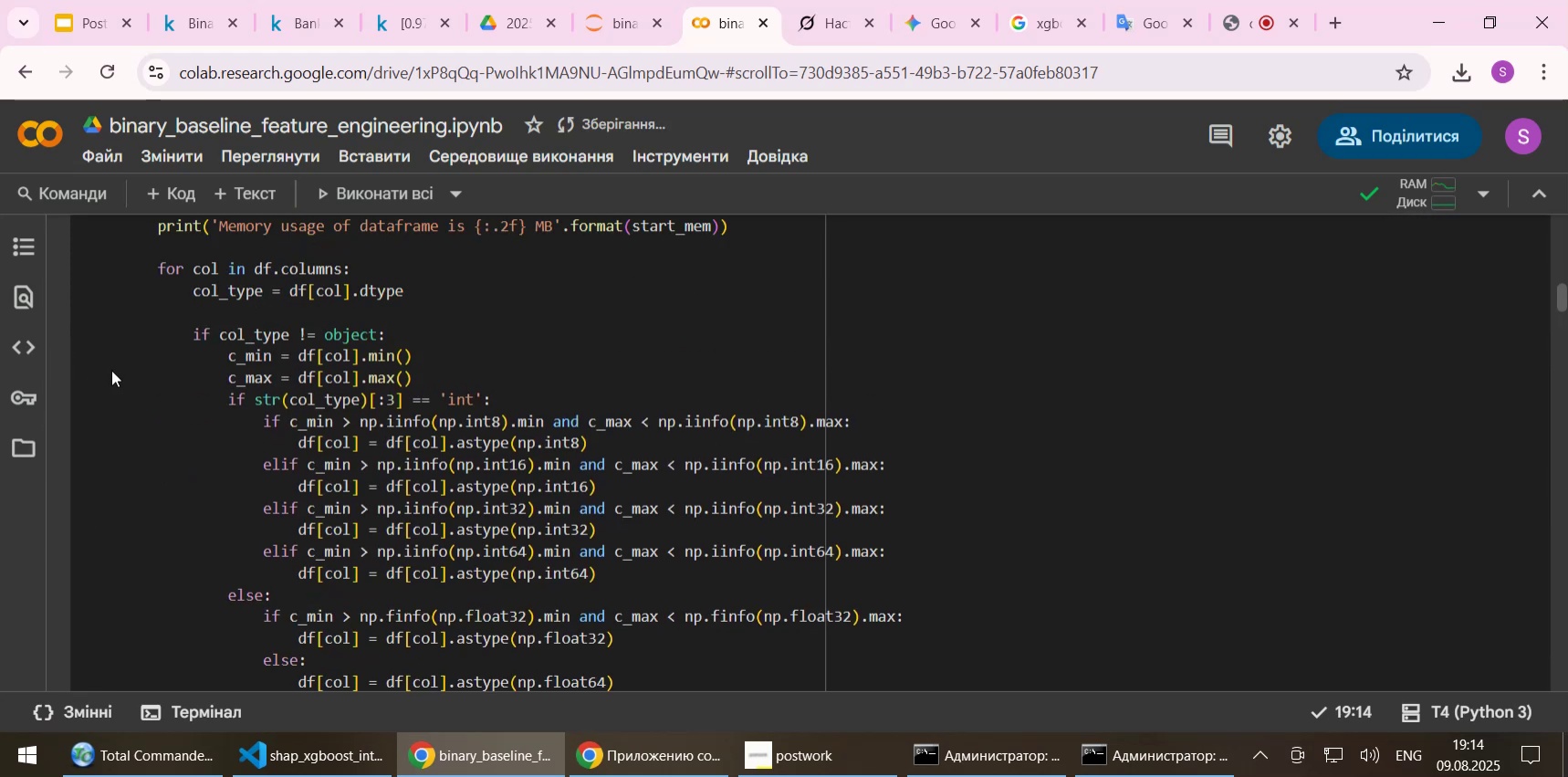 
scroll: coordinate [113, 405], scroll_direction: down, amount: 6.0
 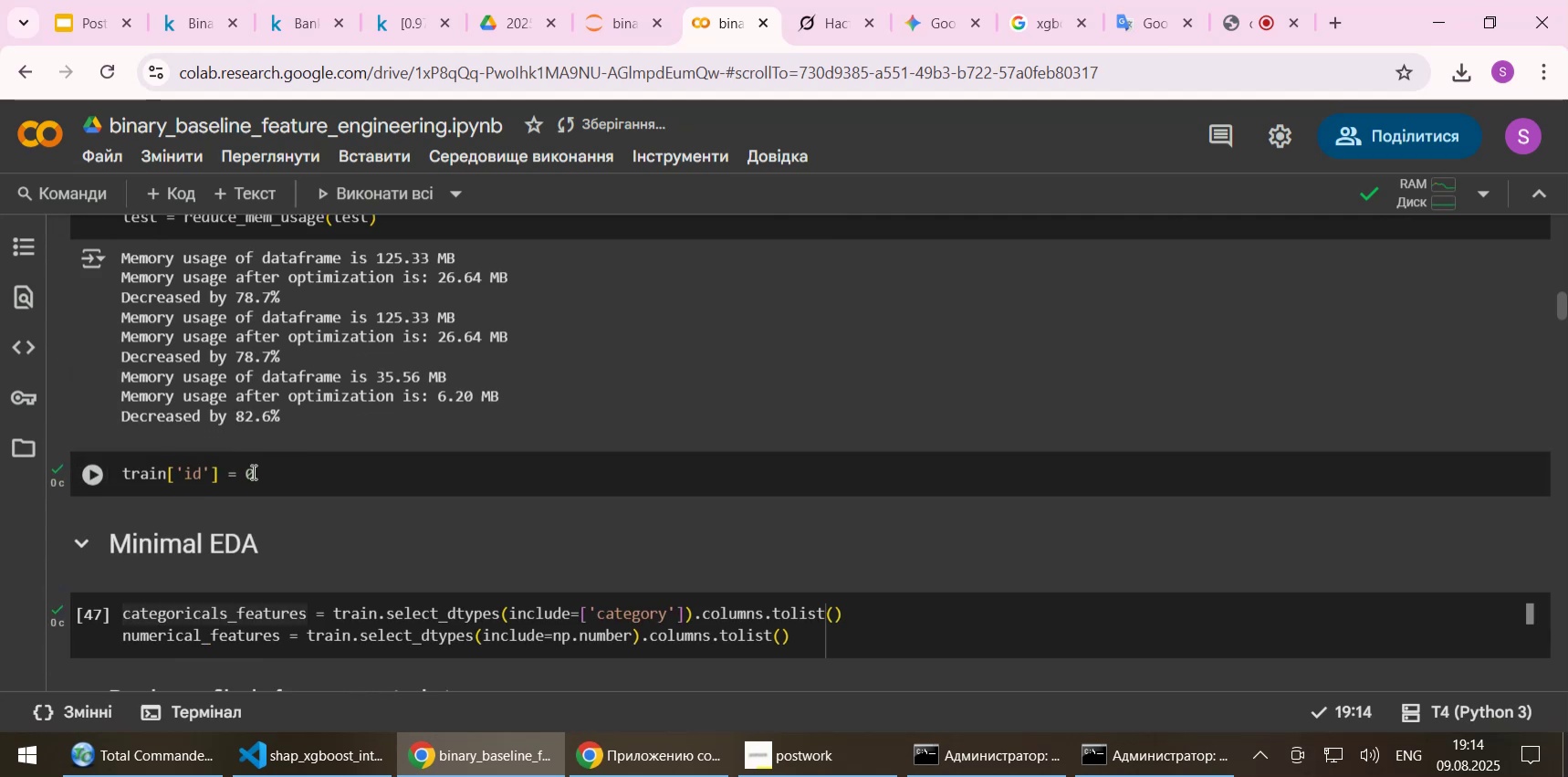 
left_click_drag(start_coordinate=[263, 469], to_coordinate=[126, 466])
 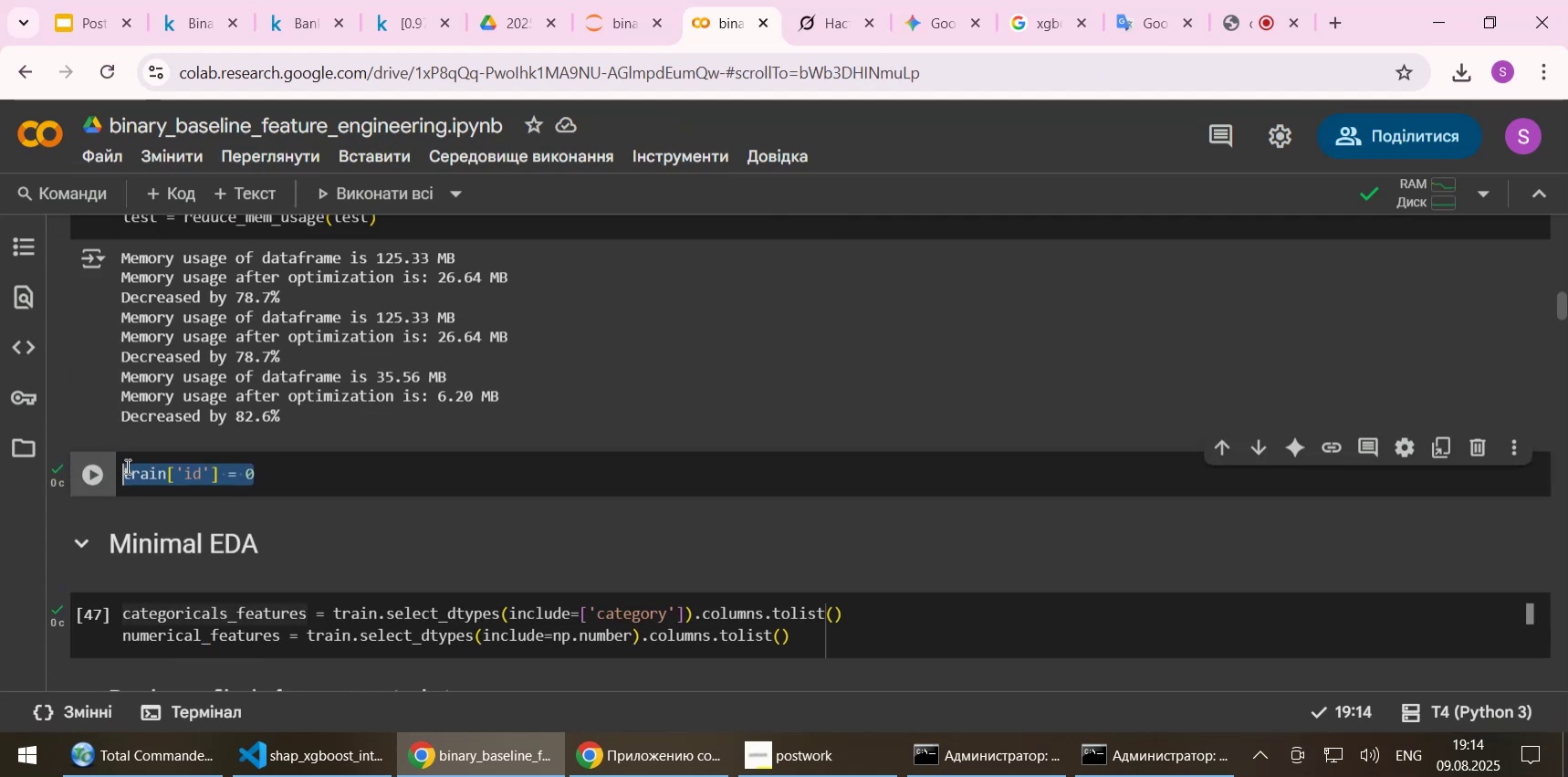 
key(Control+C)
 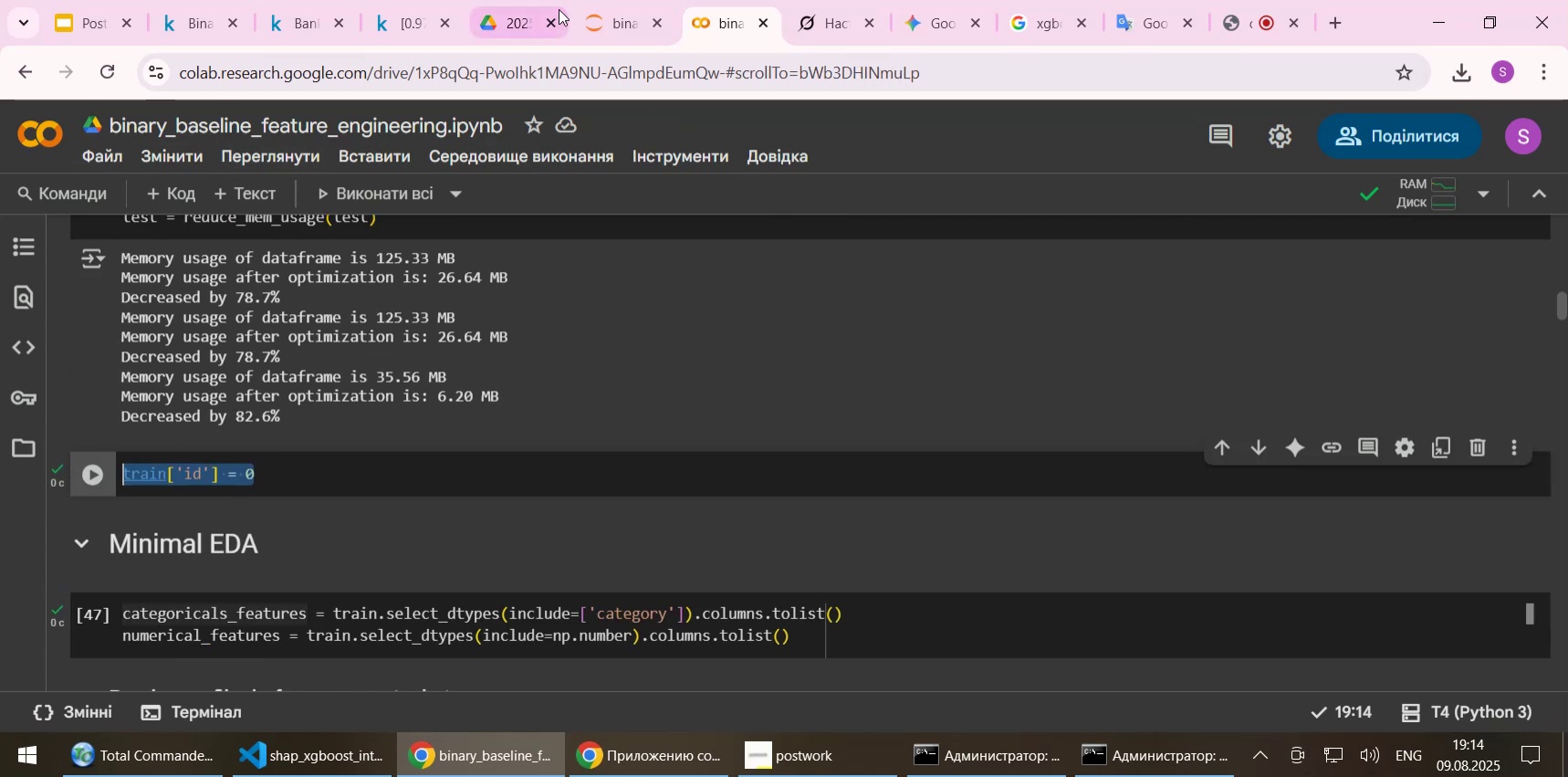 
left_click([622, 17])
 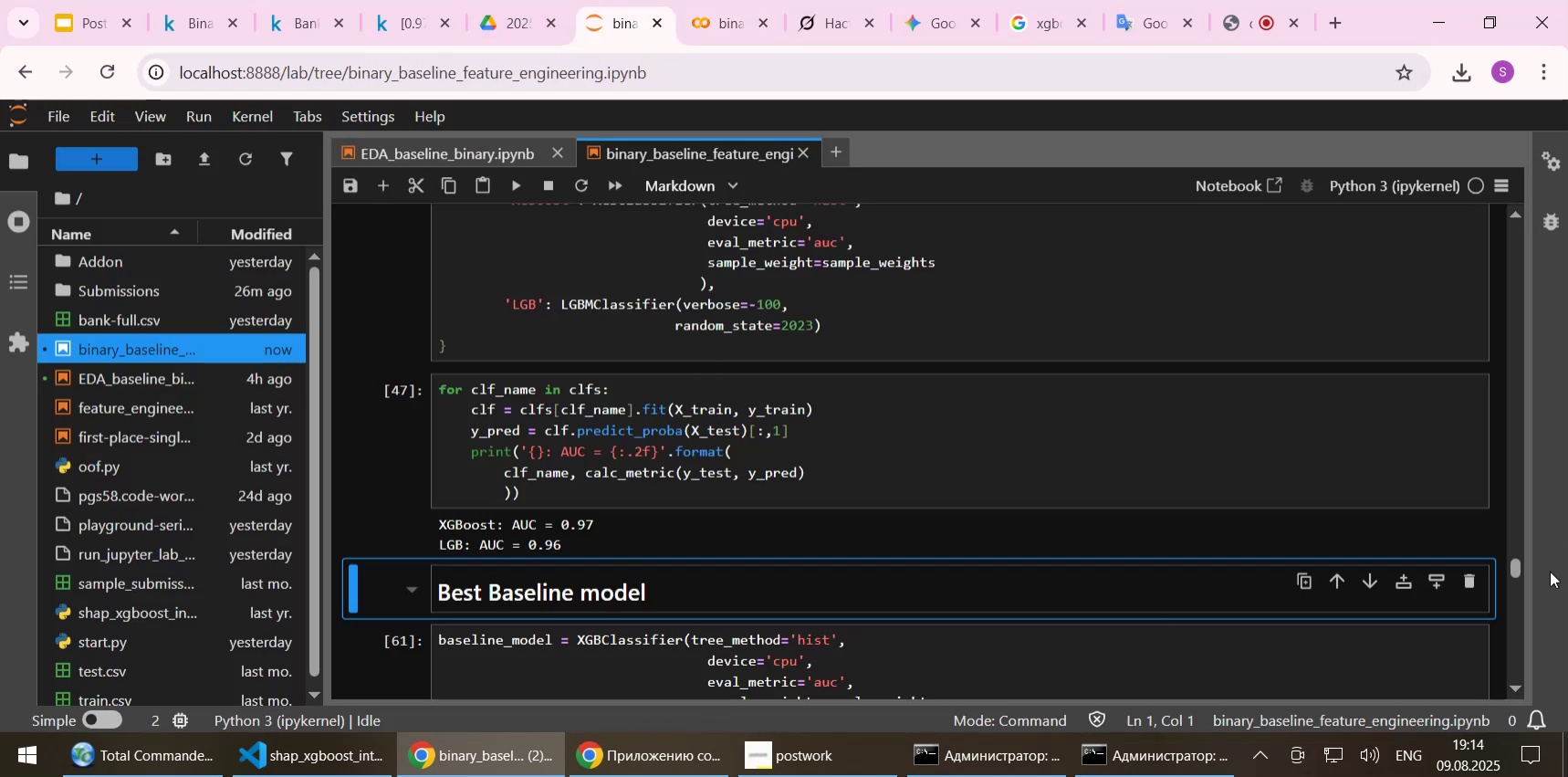 
left_click_drag(start_coordinate=[1517, 564], to_coordinate=[1535, 318])
 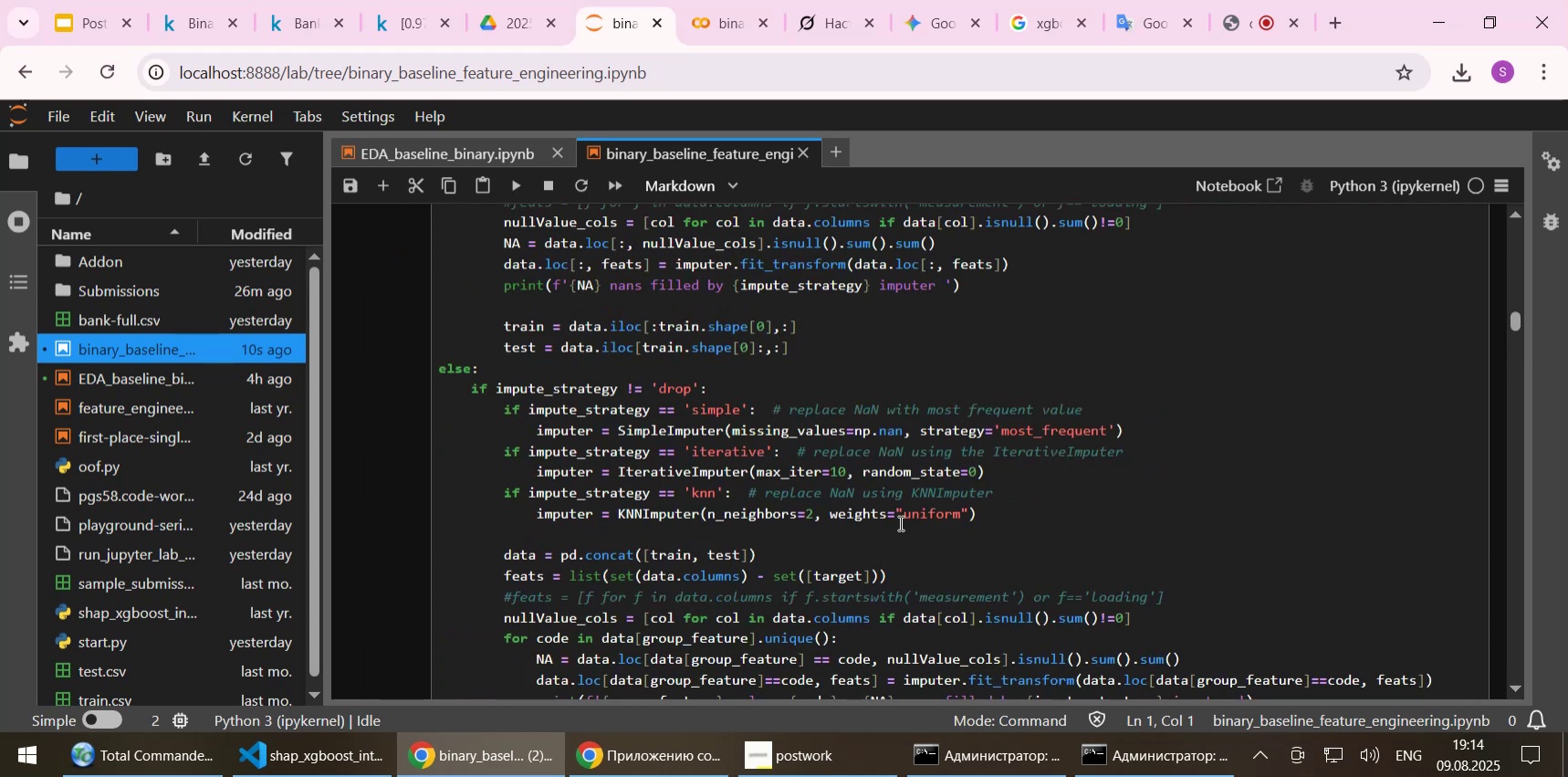 
scroll: coordinate [891, 539], scroll_direction: down, amount: 6.0
 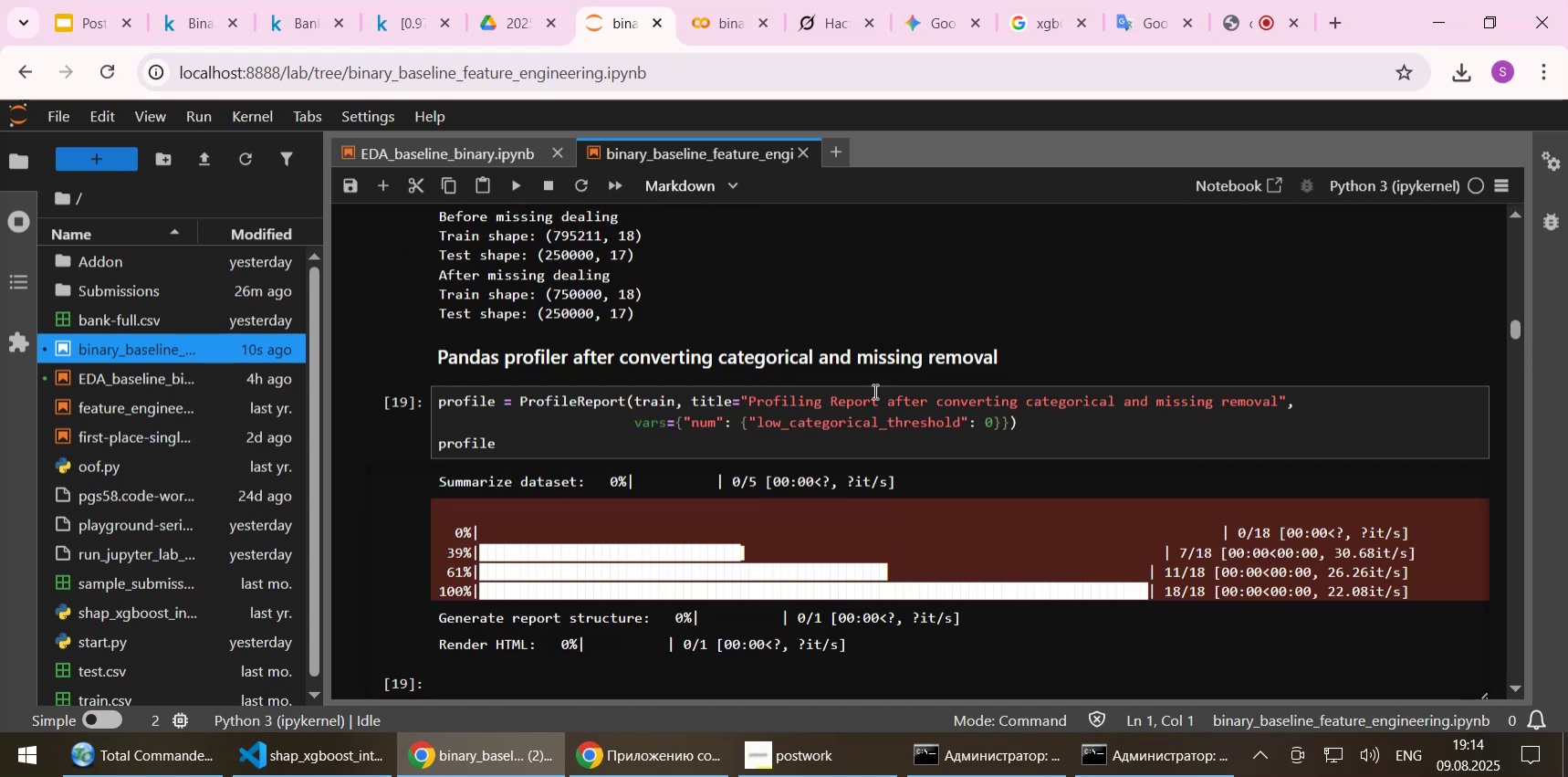 
scroll: coordinate [859, 373], scroll_direction: up, amount: 13.0
 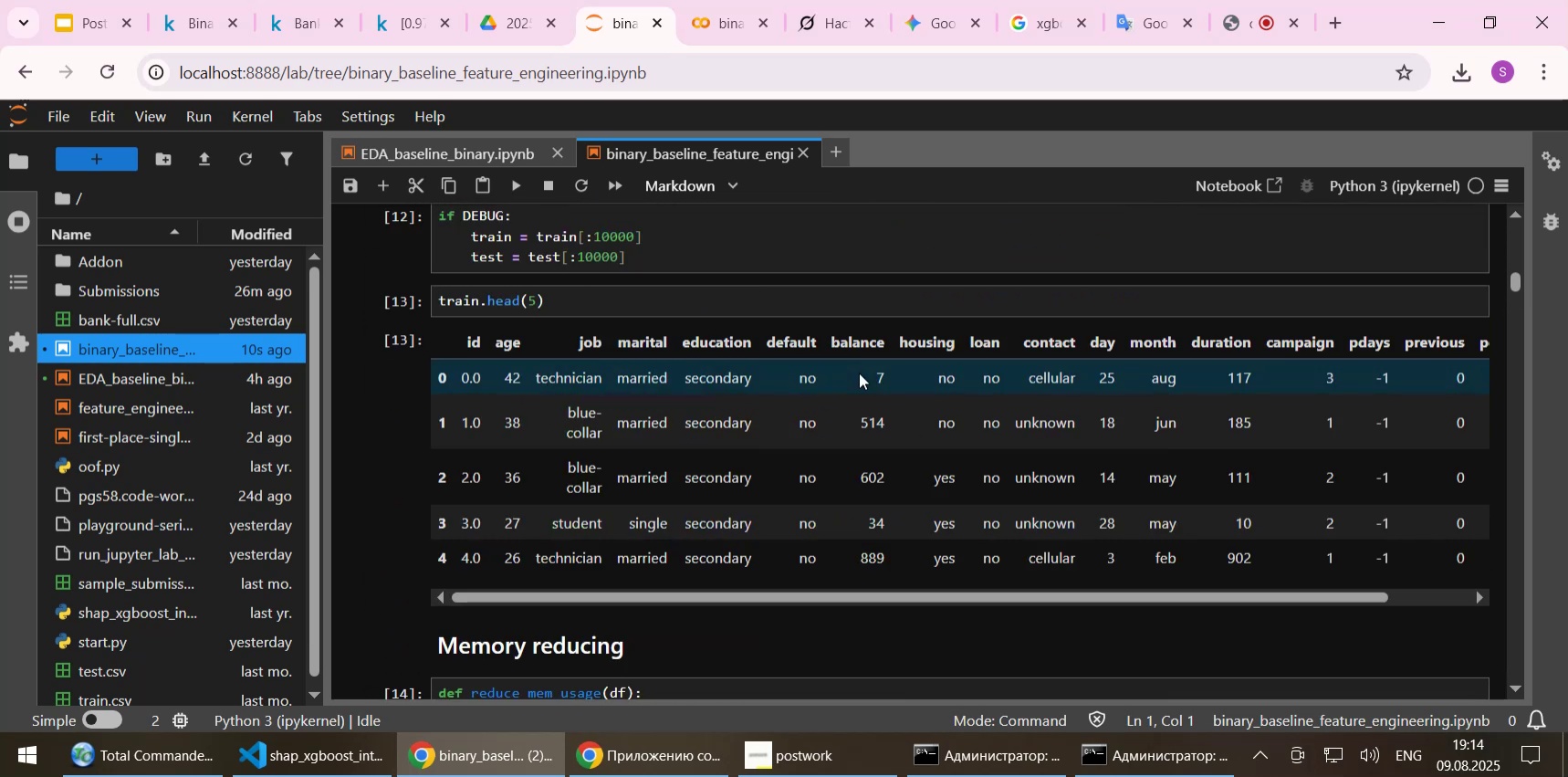 
scroll: coordinate [739, 567], scroll_direction: down, amount: 9.0
 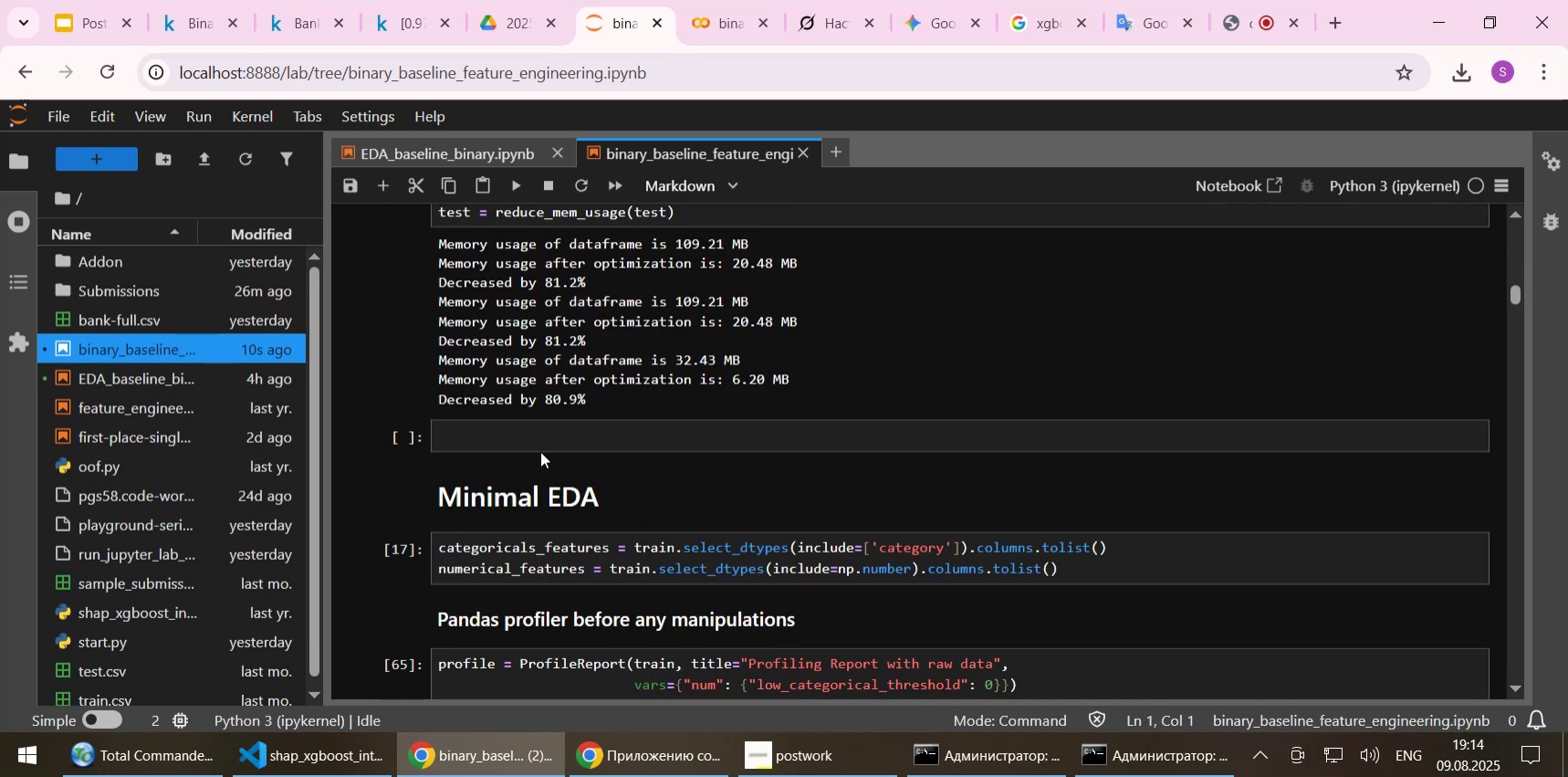 
left_click([540, 438])
 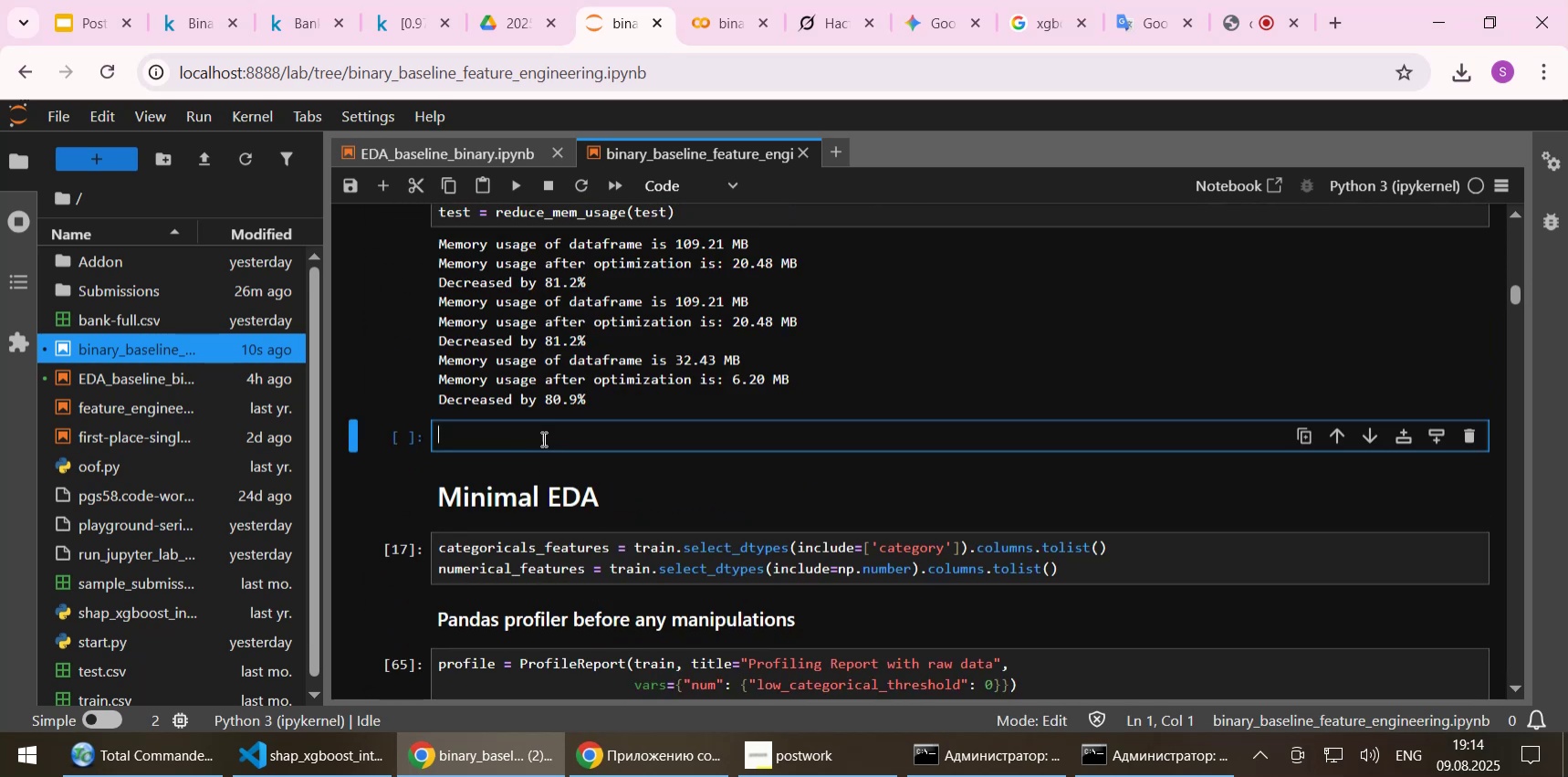 
key(Control+ControlLeft)
 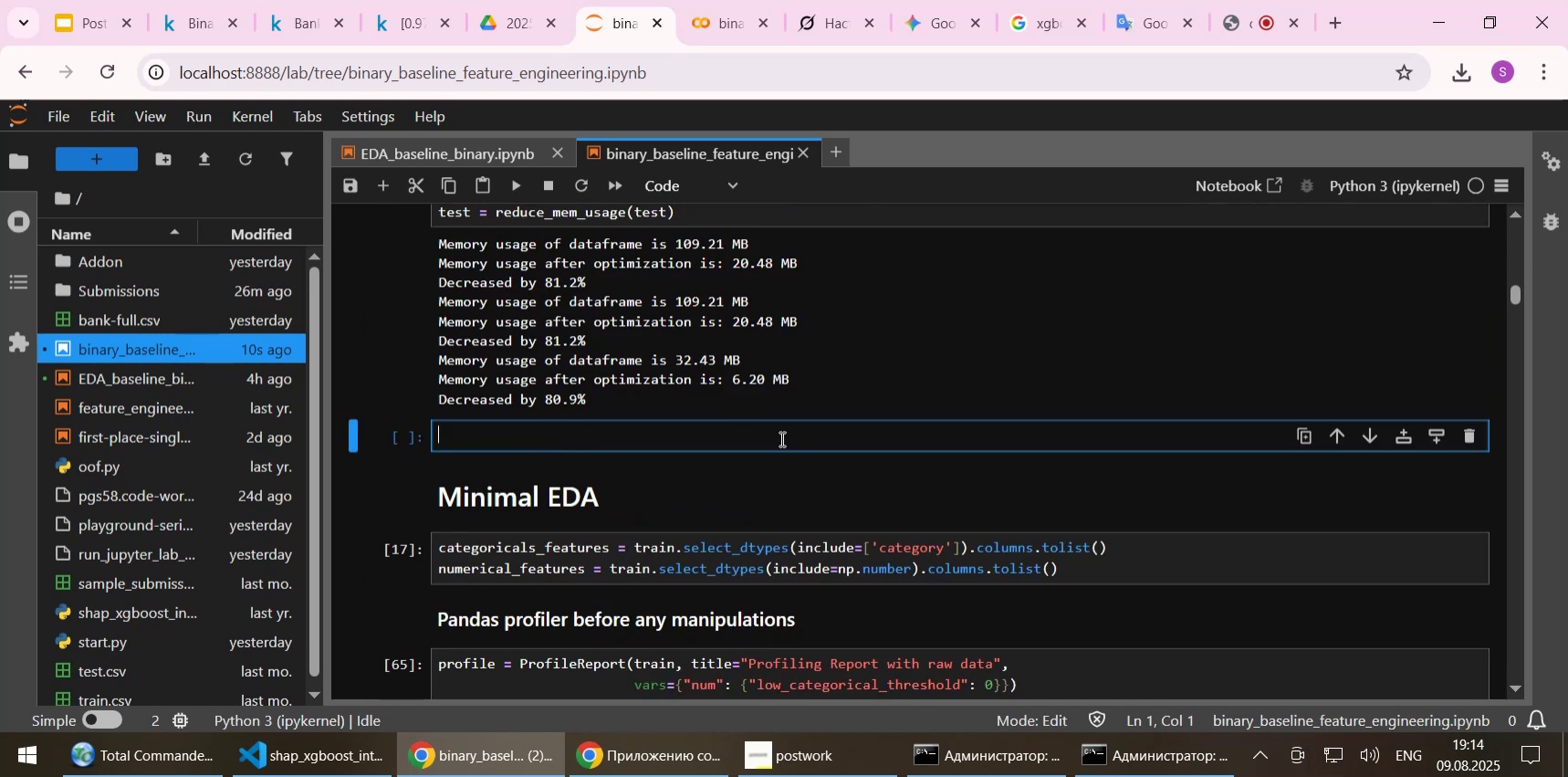 
key(Control+V)
 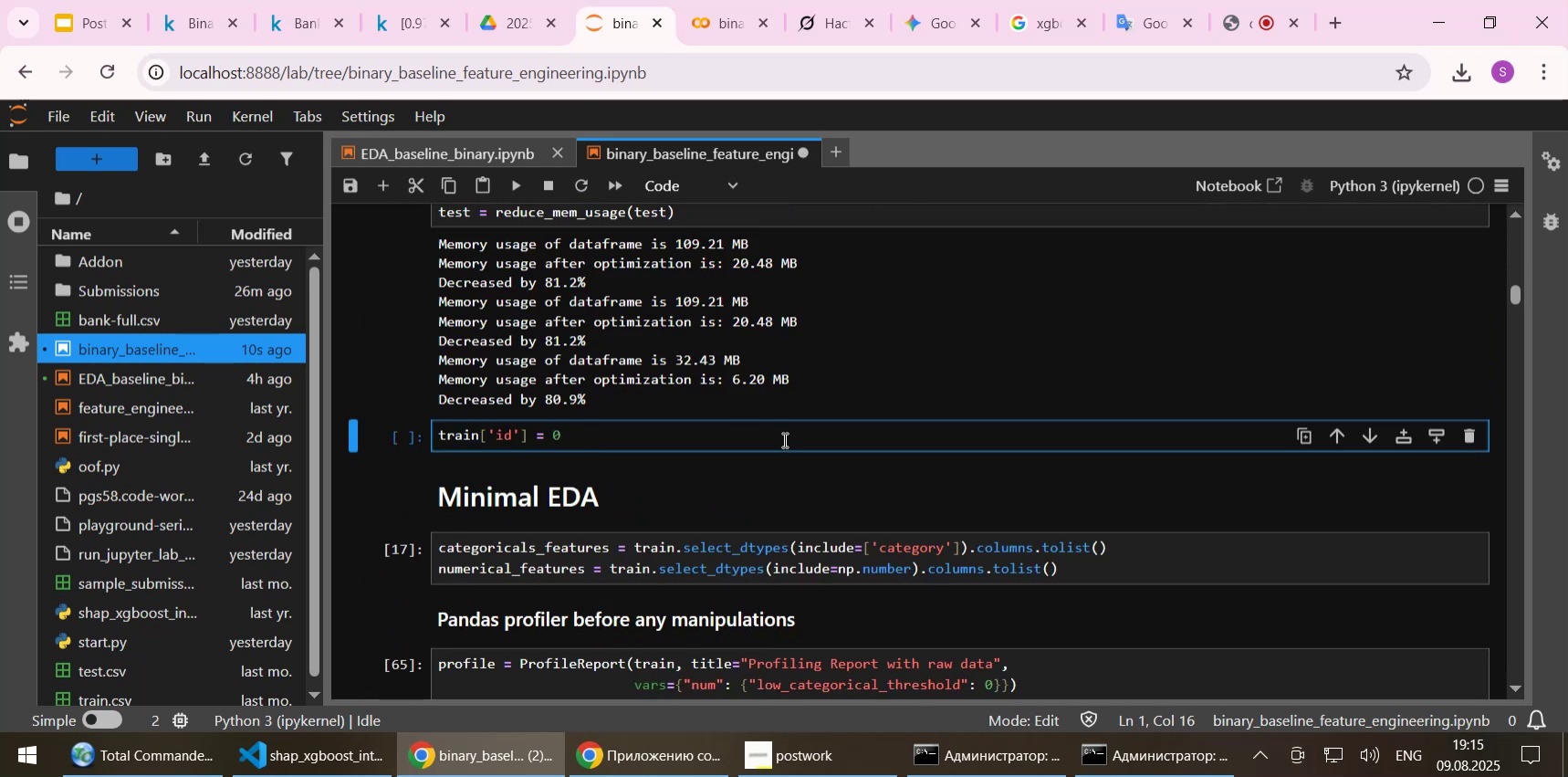 
key(Shift+ShiftLeft)
 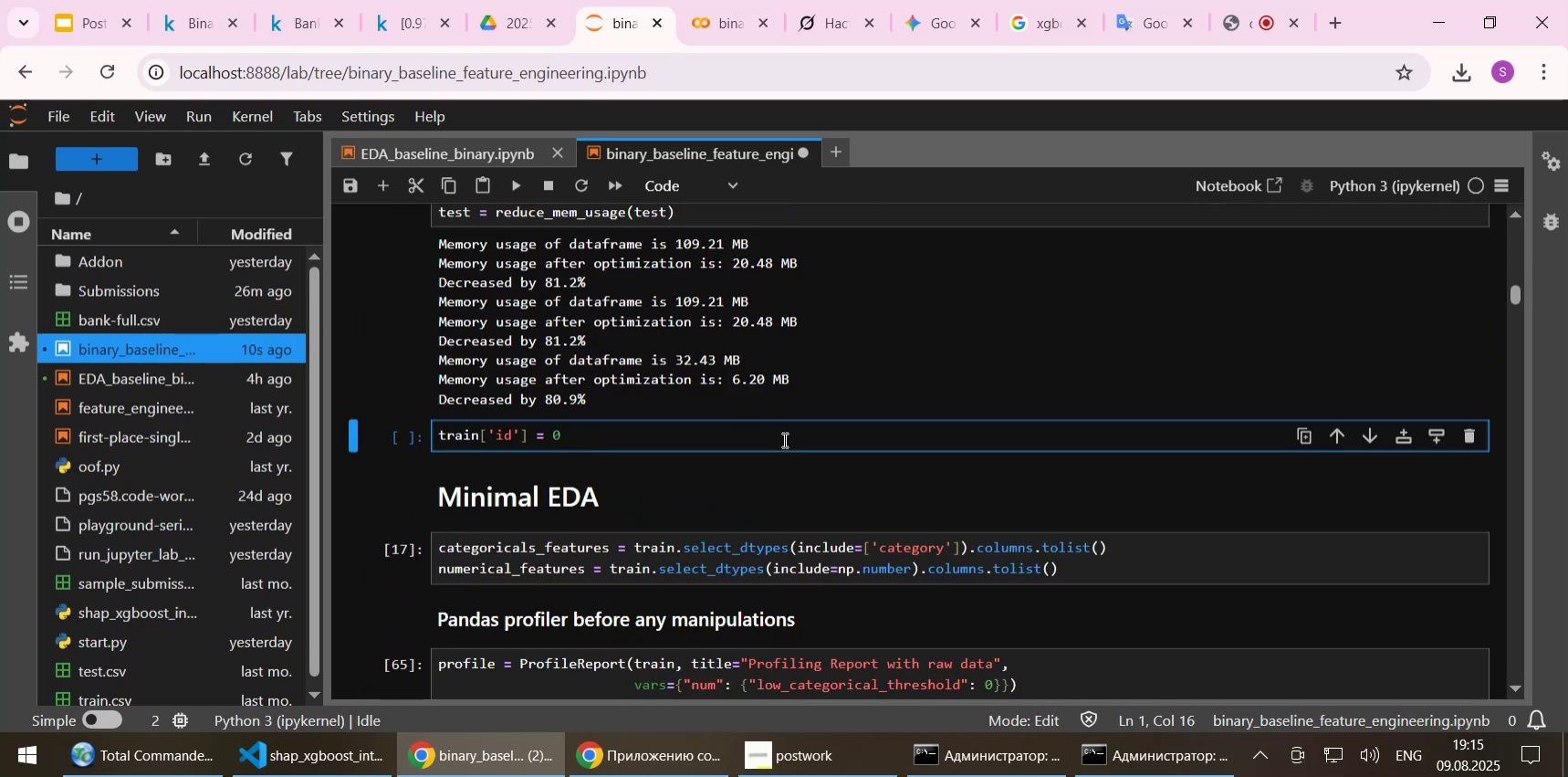 
key(Shift+Enter)
 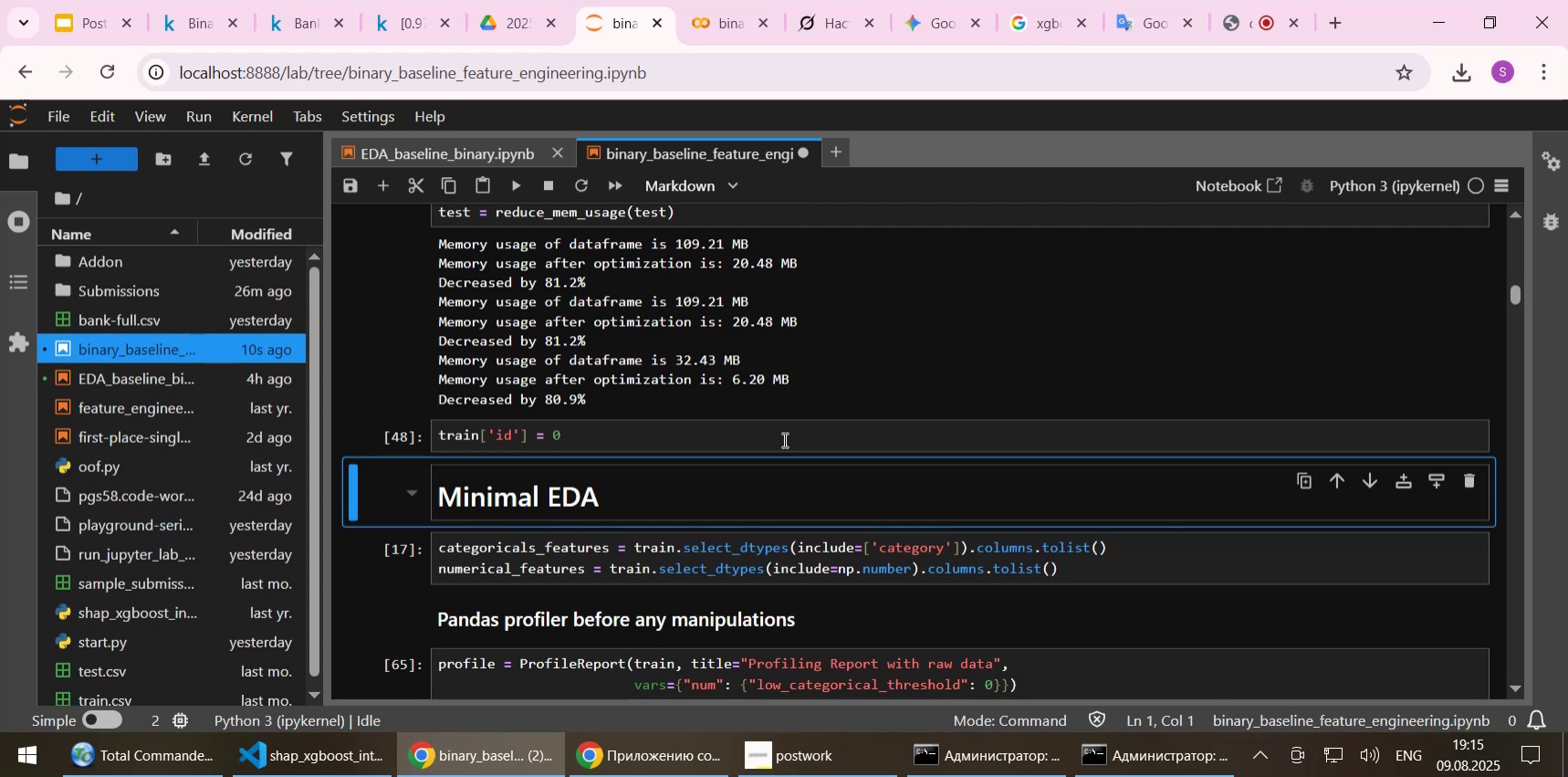 
key(Control+S)
 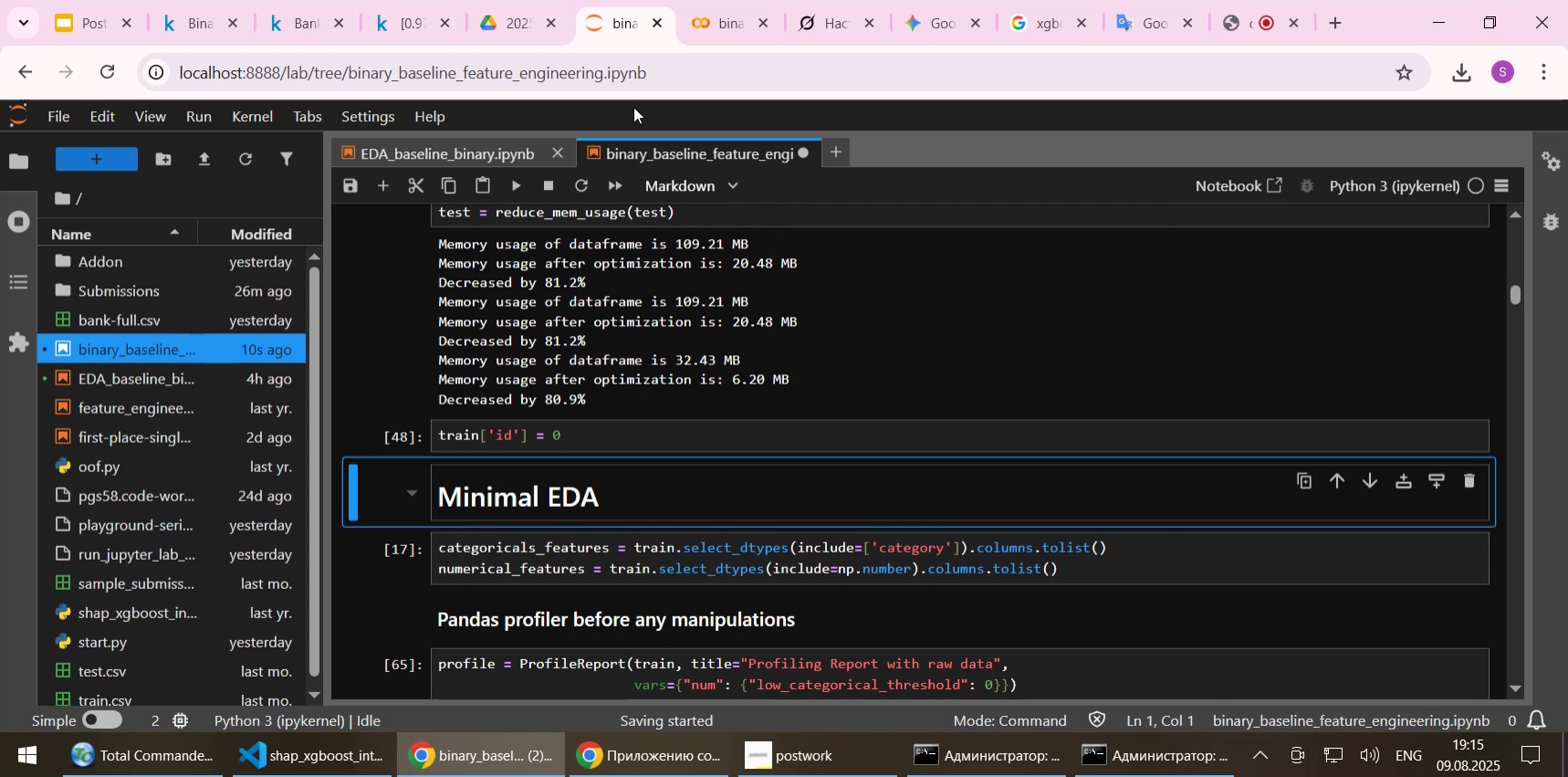 
left_click([707, 26])
 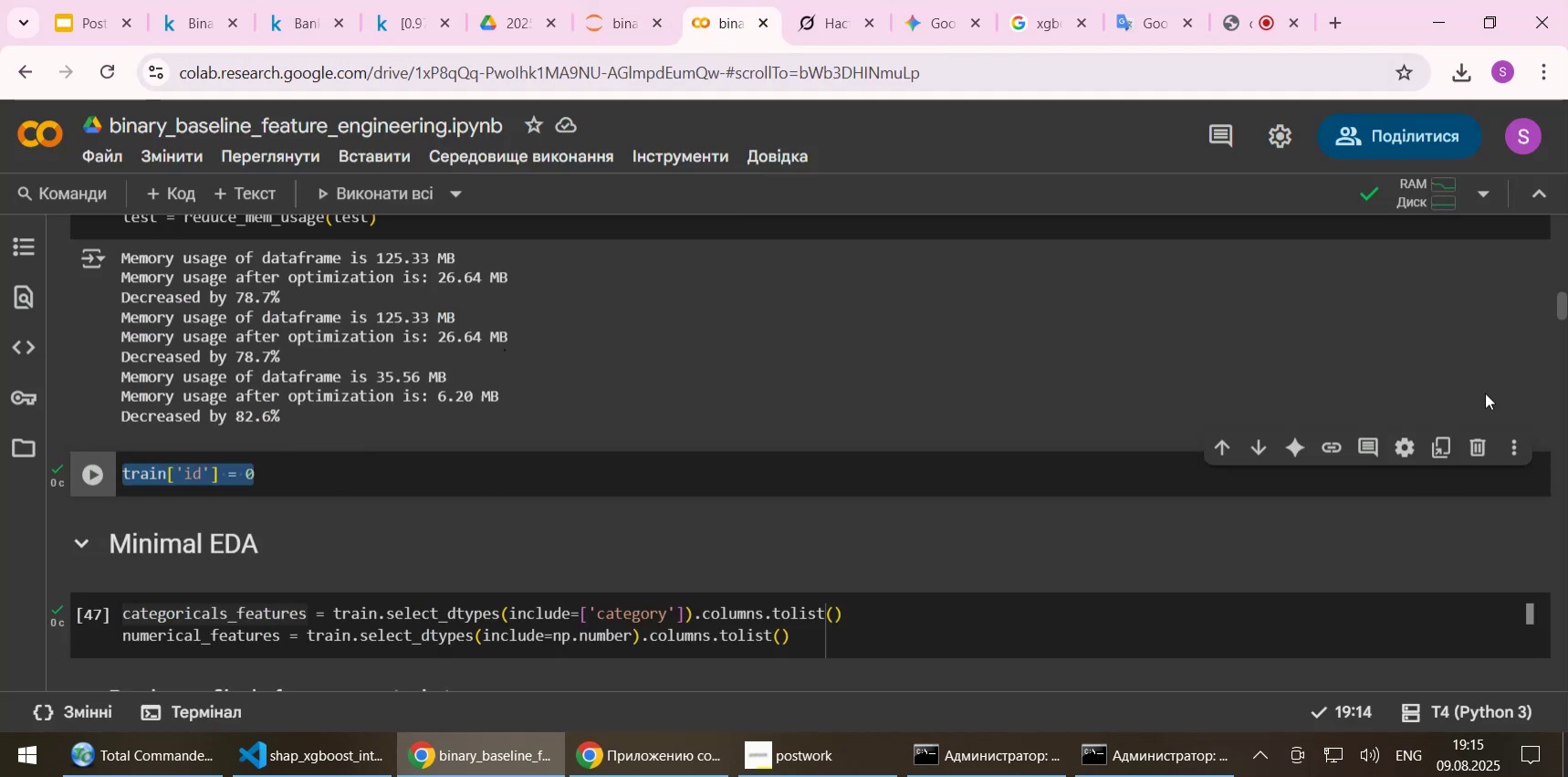 
left_click_drag(start_coordinate=[1561, 309], to_coordinate=[1561, 383])
 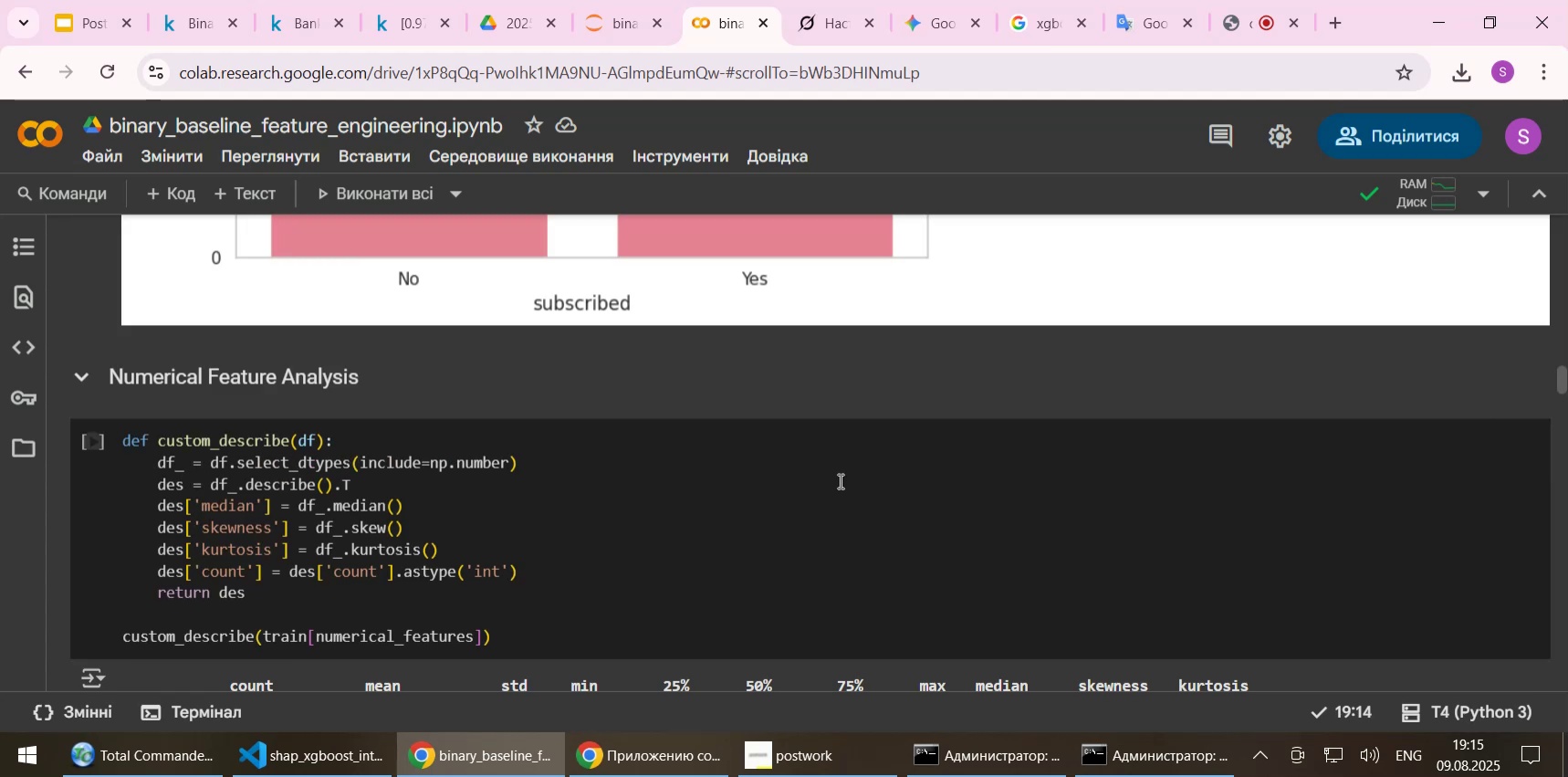 
scroll: coordinate [75, 456], scroll_direction: down, amount: 56.0
 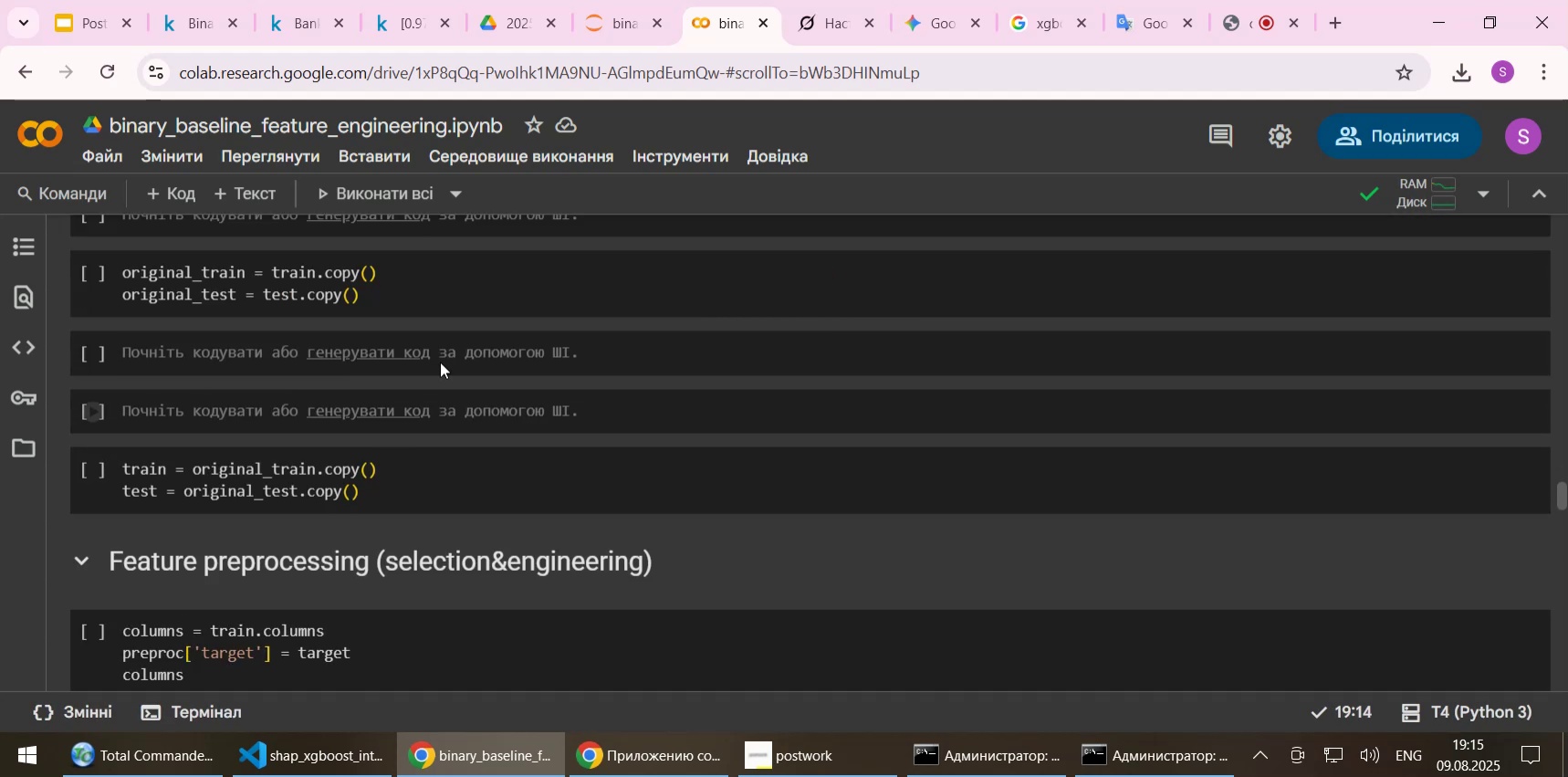 
left_click([450, 286])
 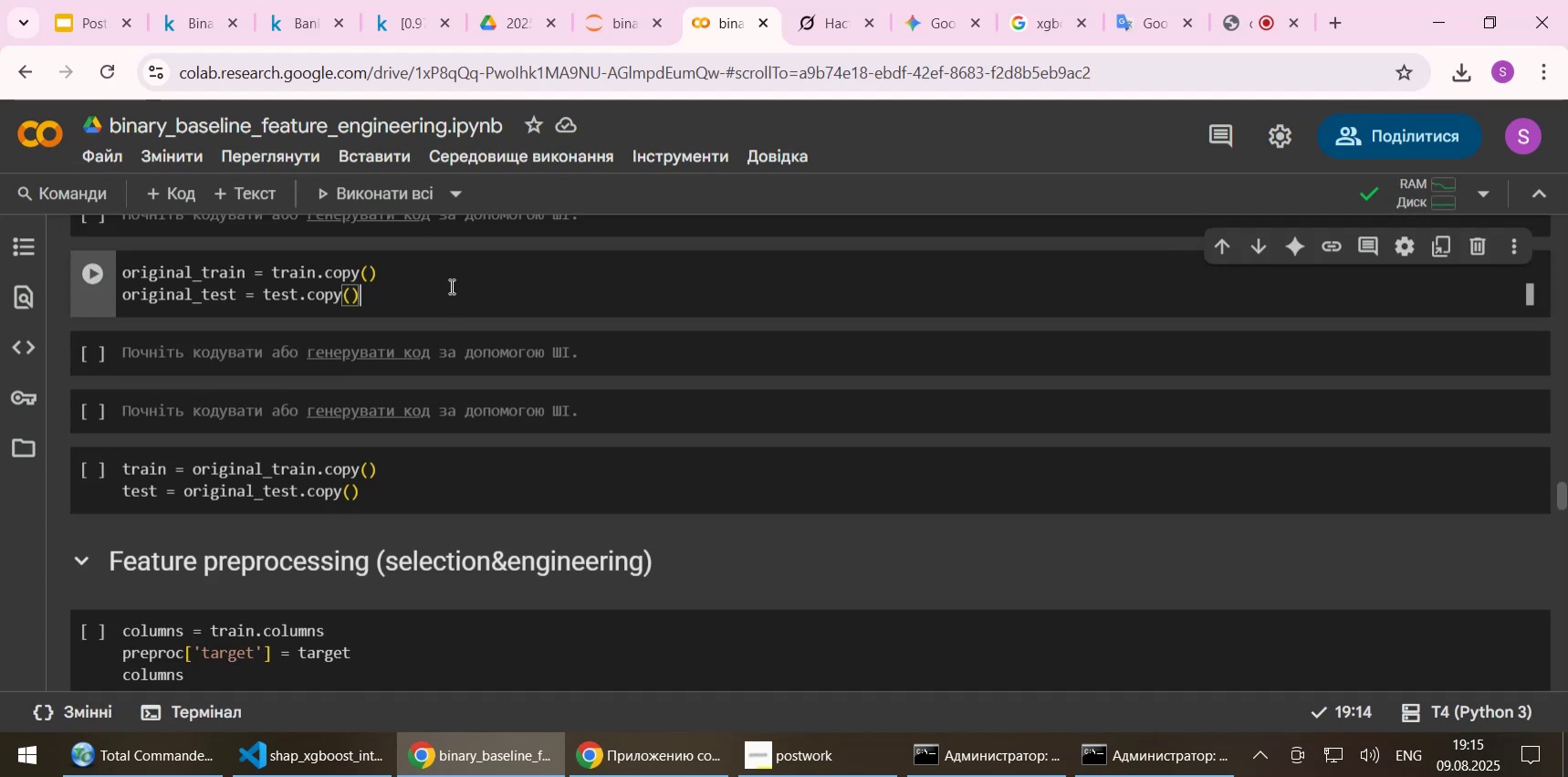 
key(Shift+Enter)
 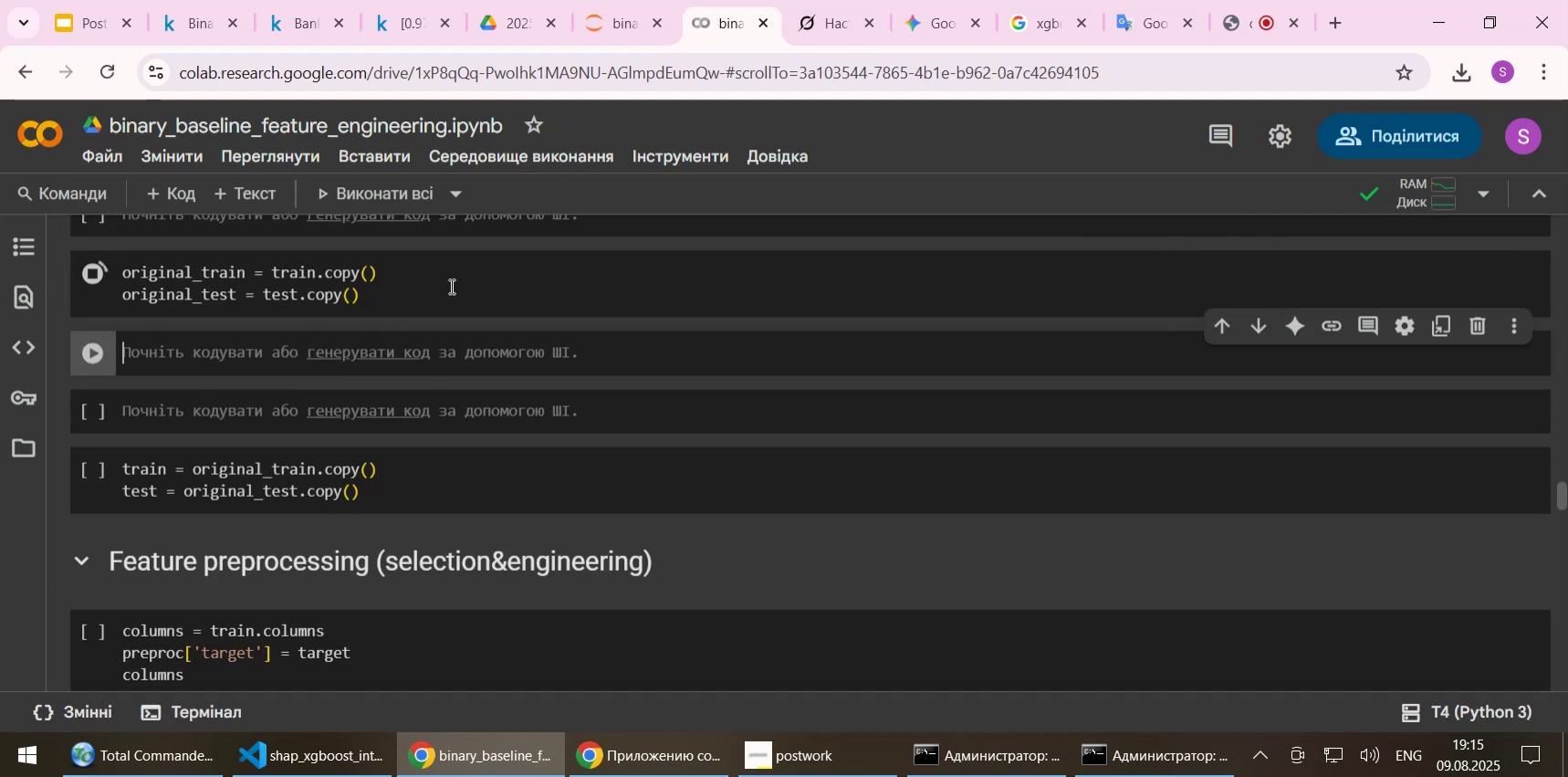 
key(Shift+Enter)
 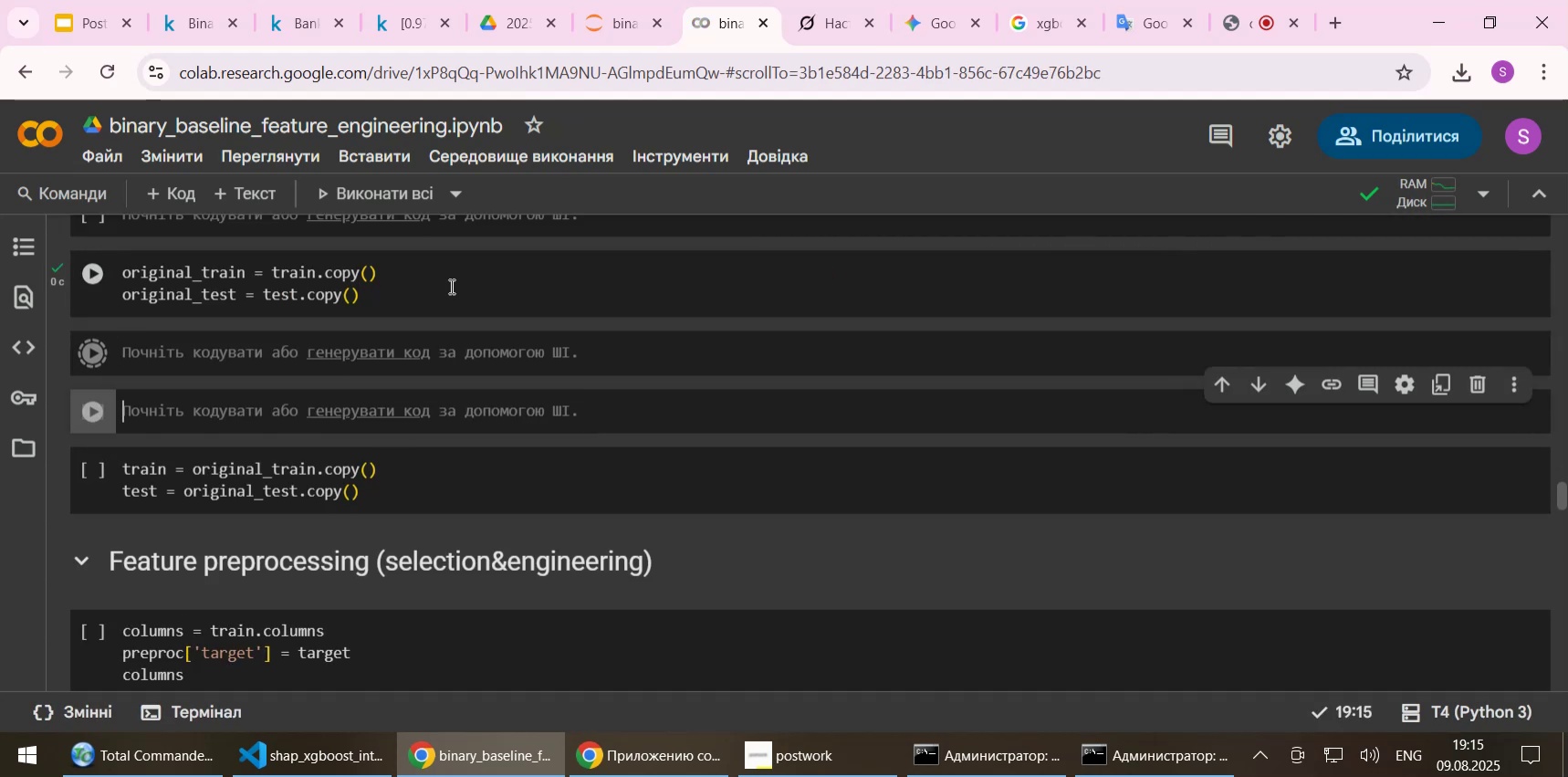 
key(Shift+Enter)
 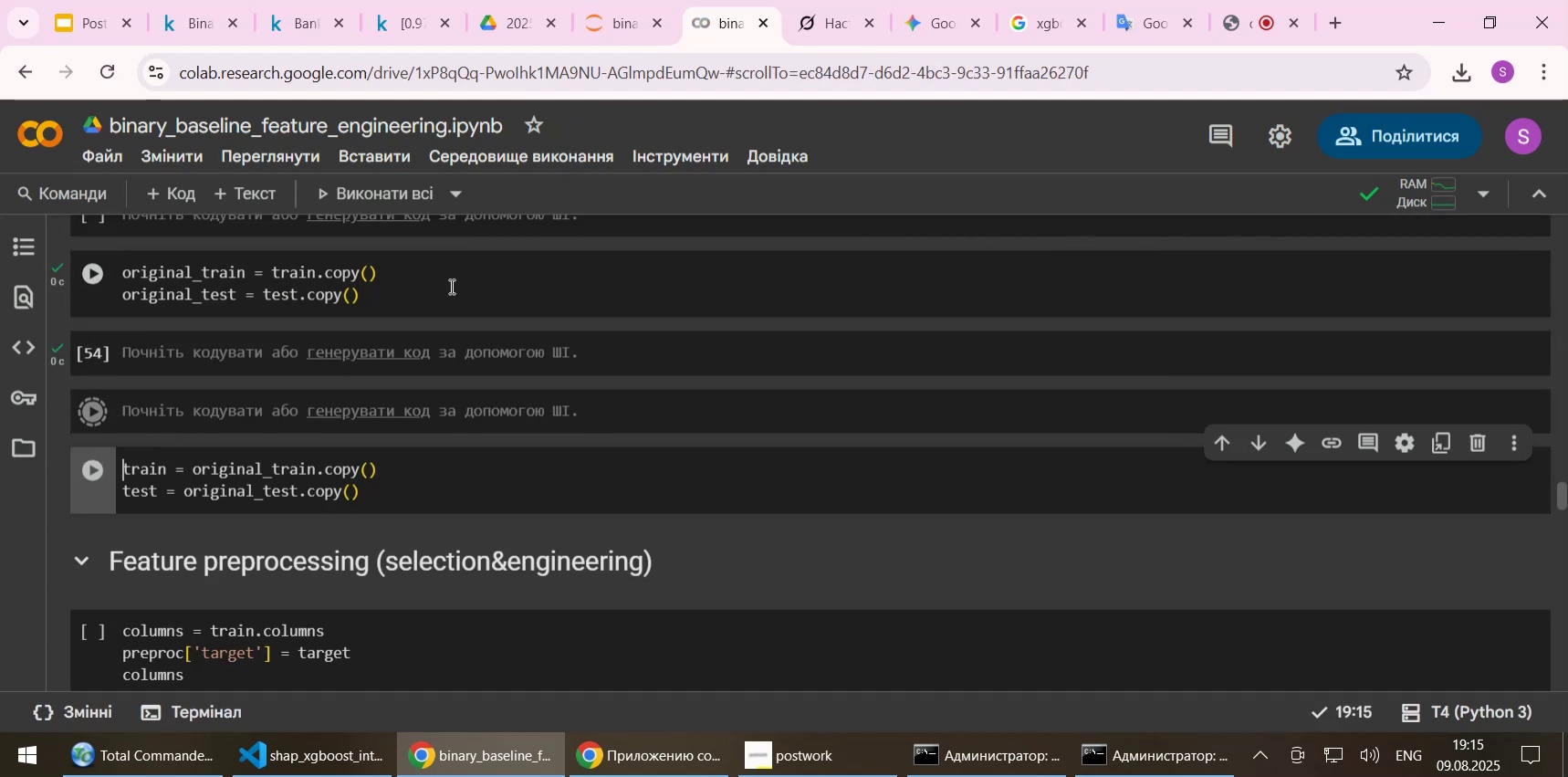 
key(Shift+Enter)
 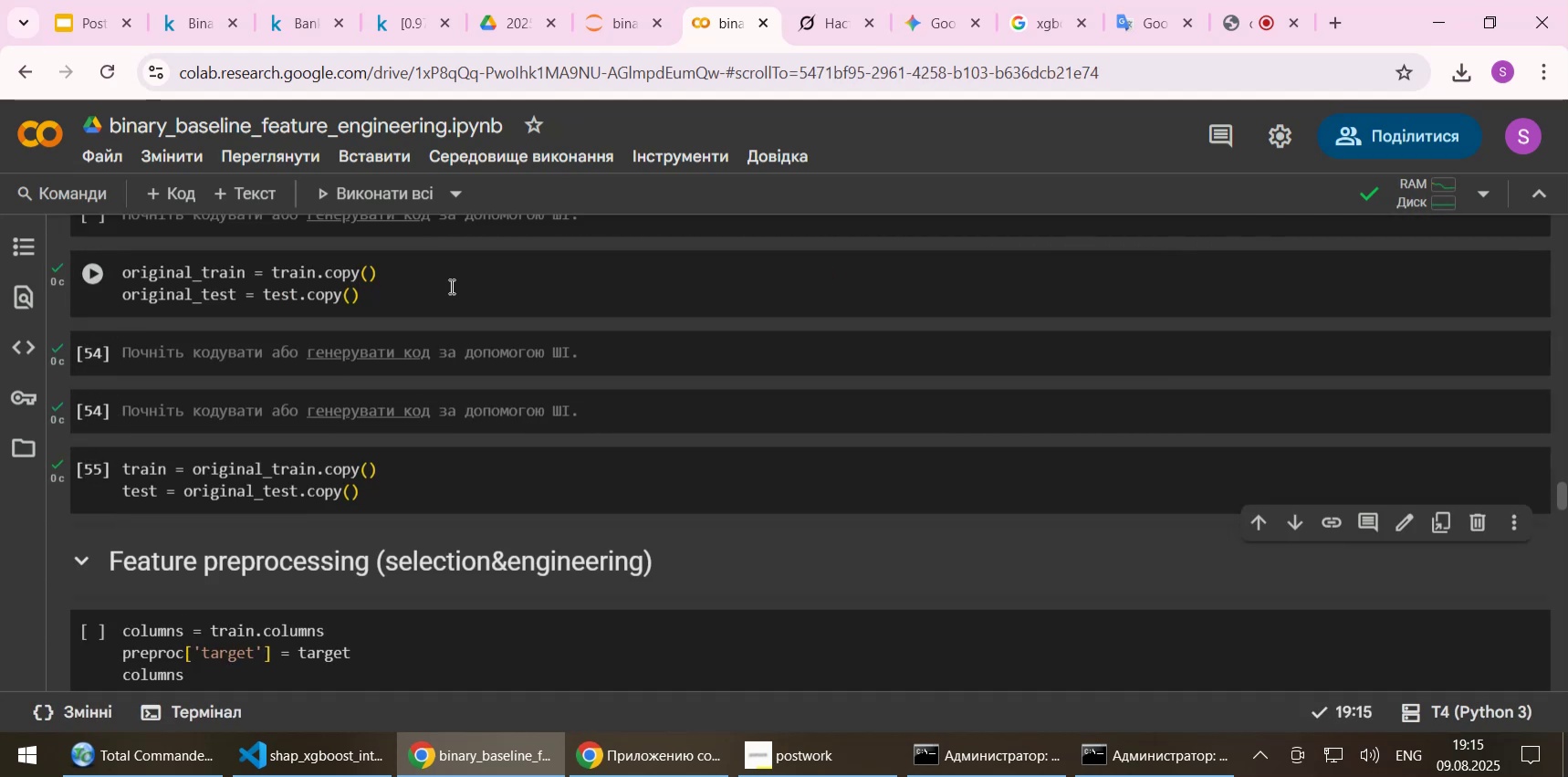 
scroll: coordinate [439, 341], scroll_direction: down, amount: 2.0
 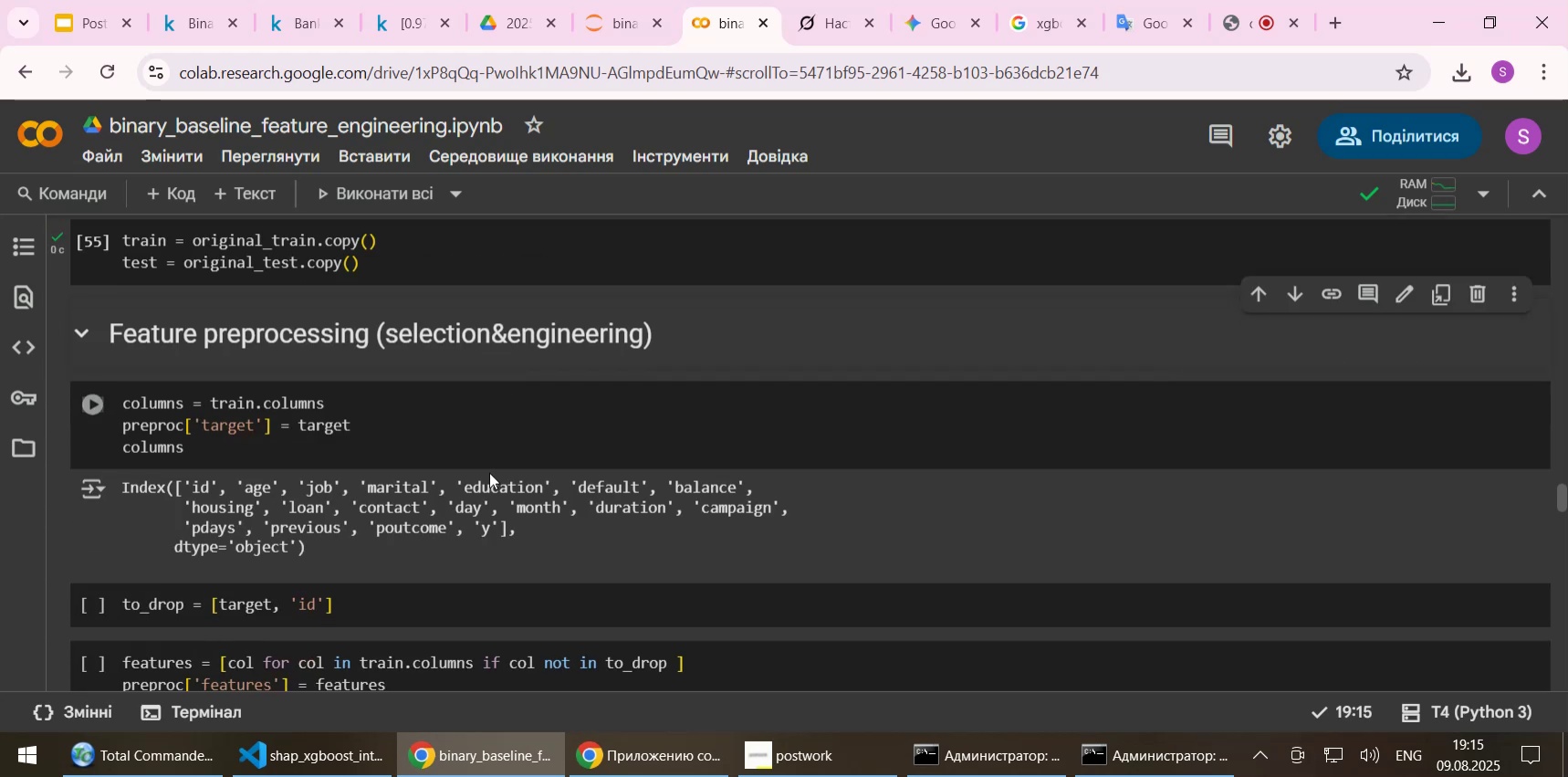 
left_click([478, 427])
 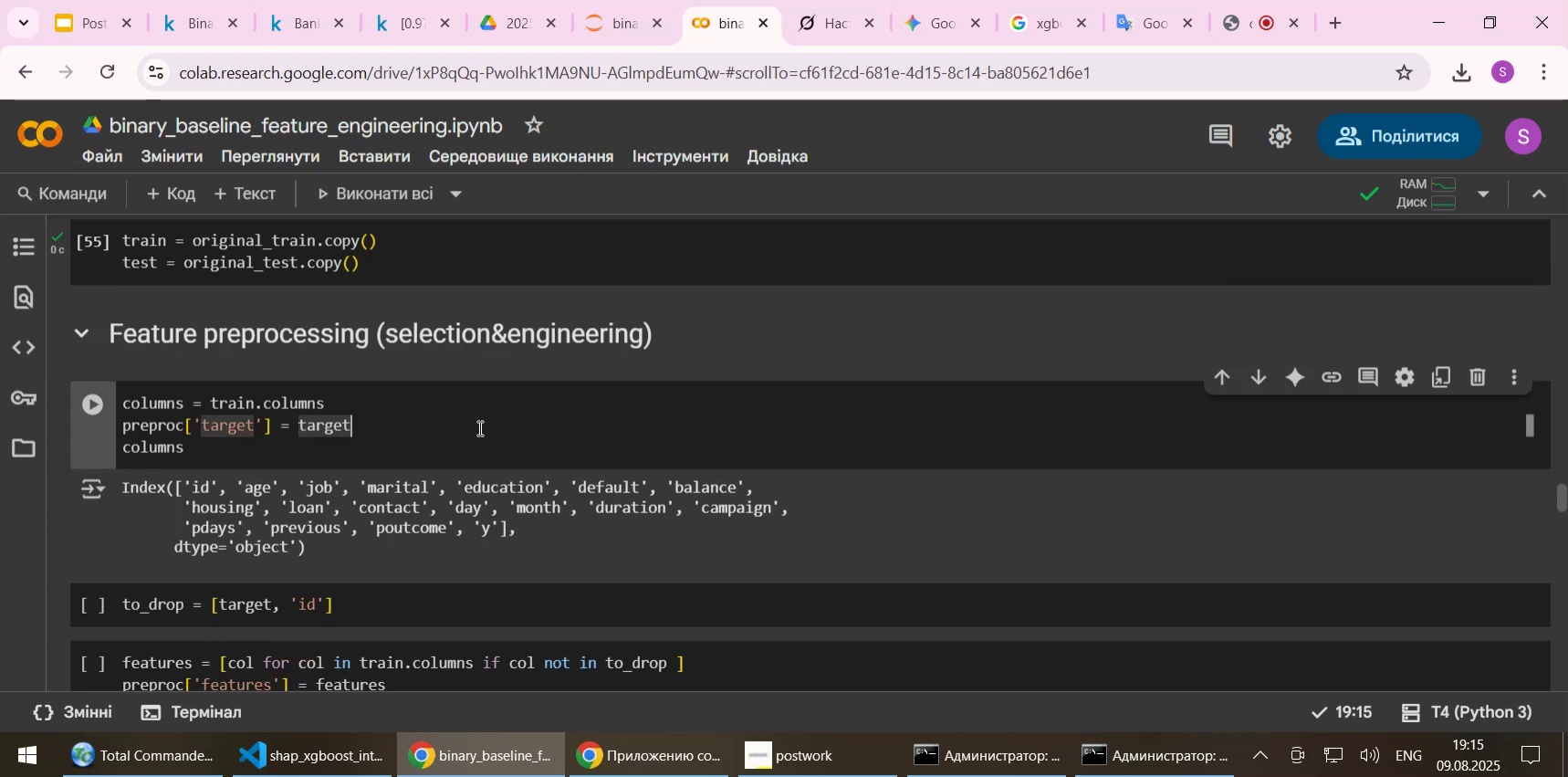 
key(Shift+Enter)
 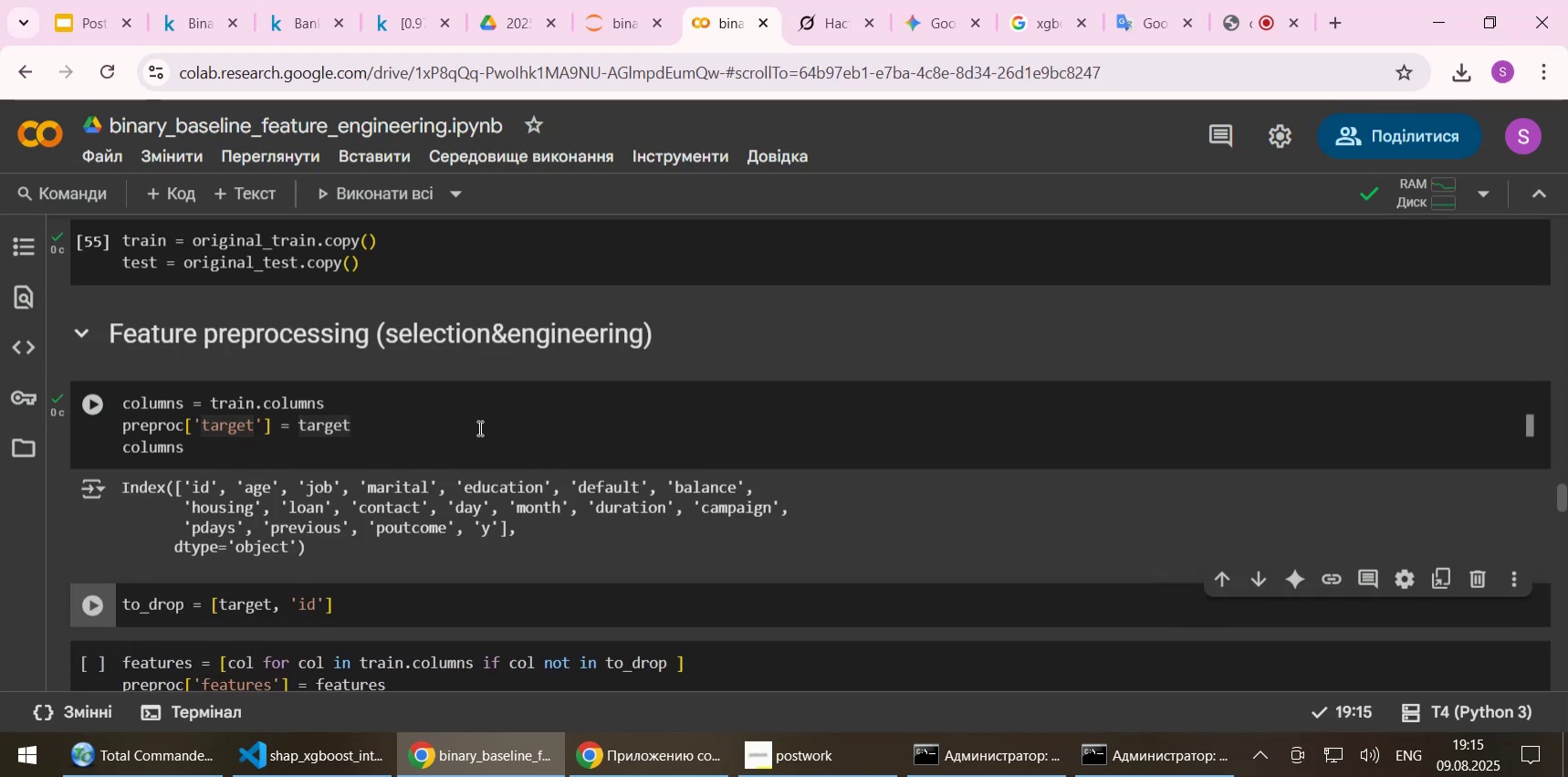 
scroll: coordinate [486, 425], scroll_direction: down, amount: 1.0
 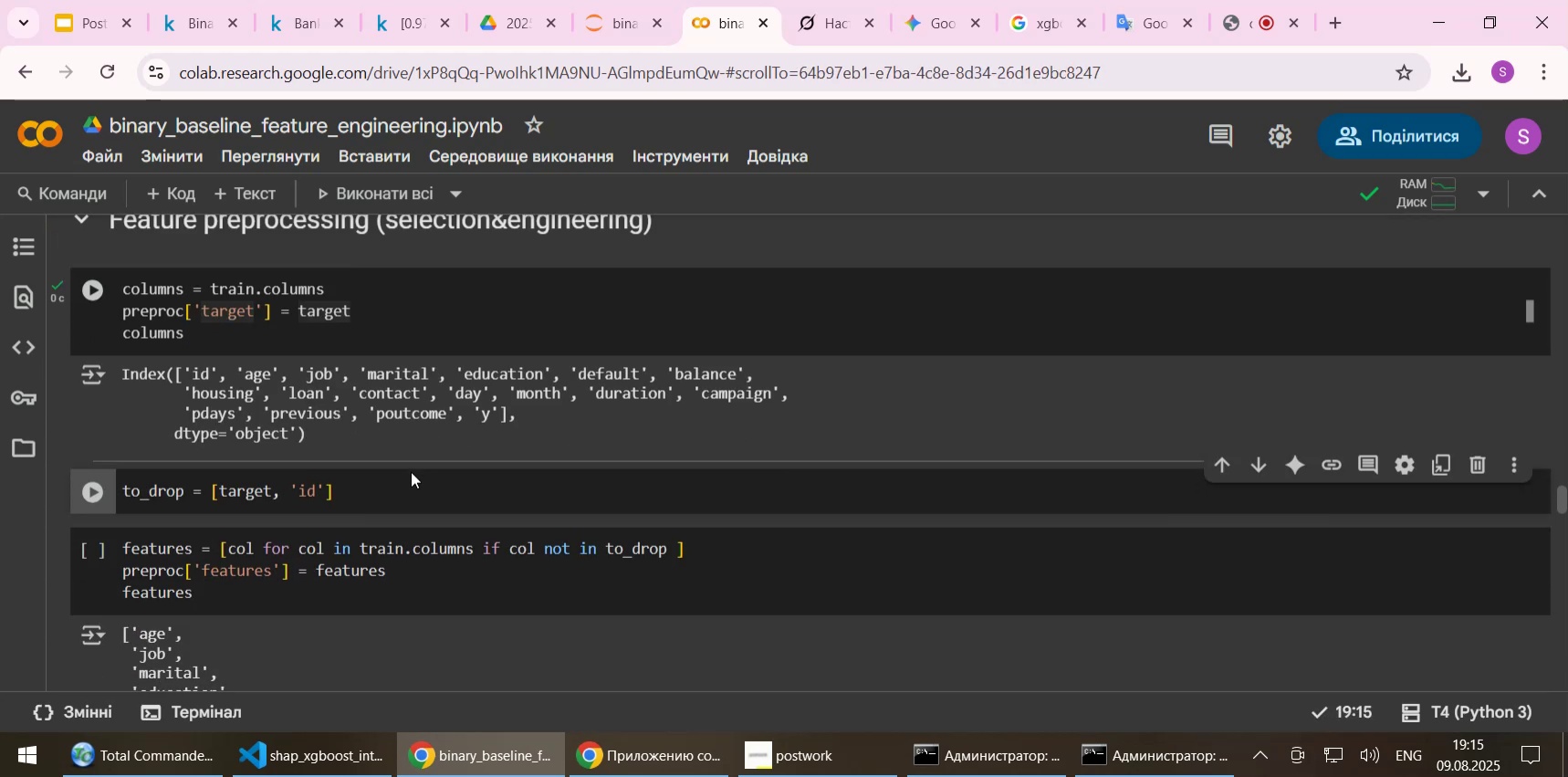 
left_click([403, 488])
 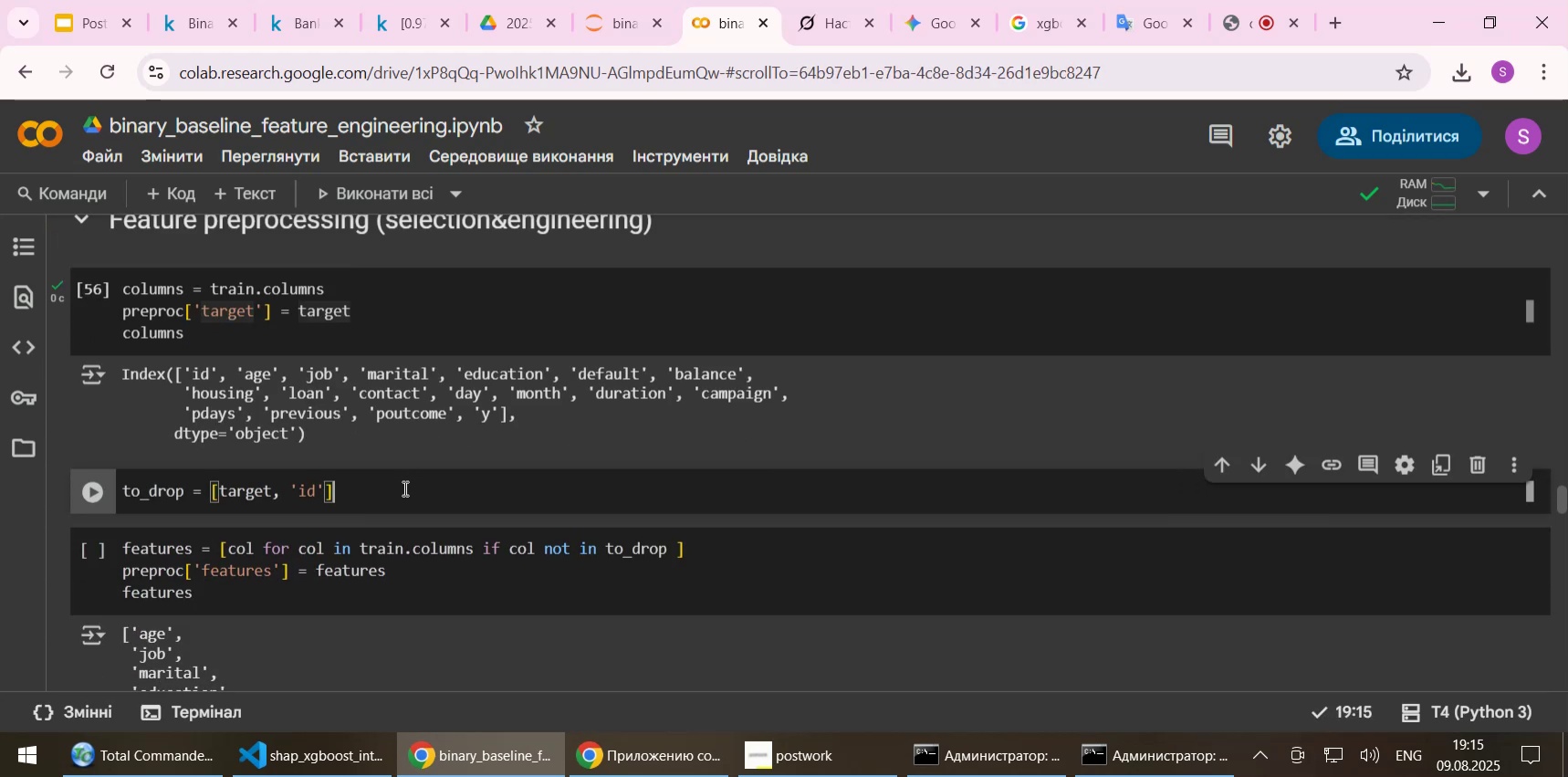 
key(Shift+Enter)
 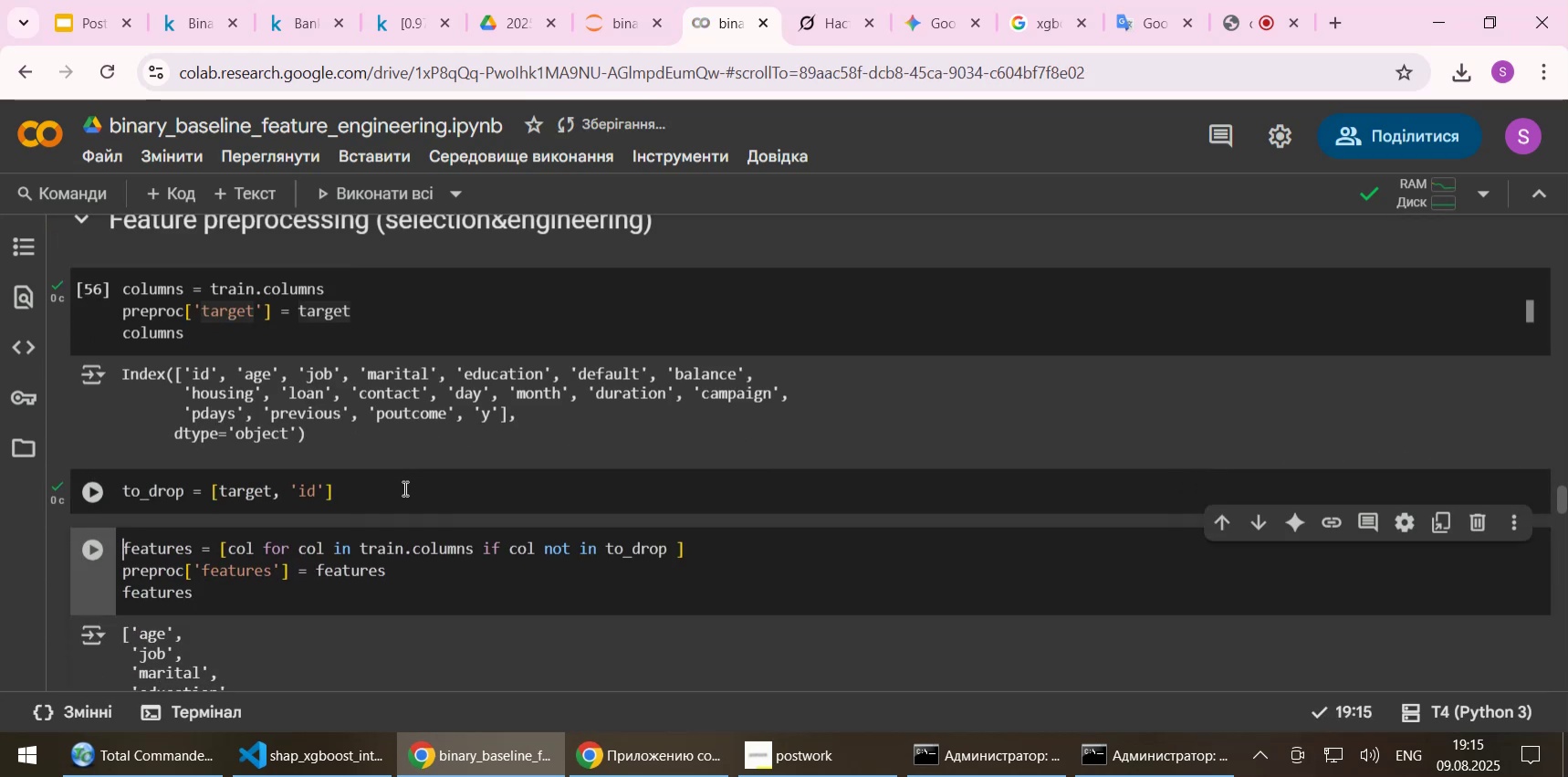 
key(Shift+Enter)
 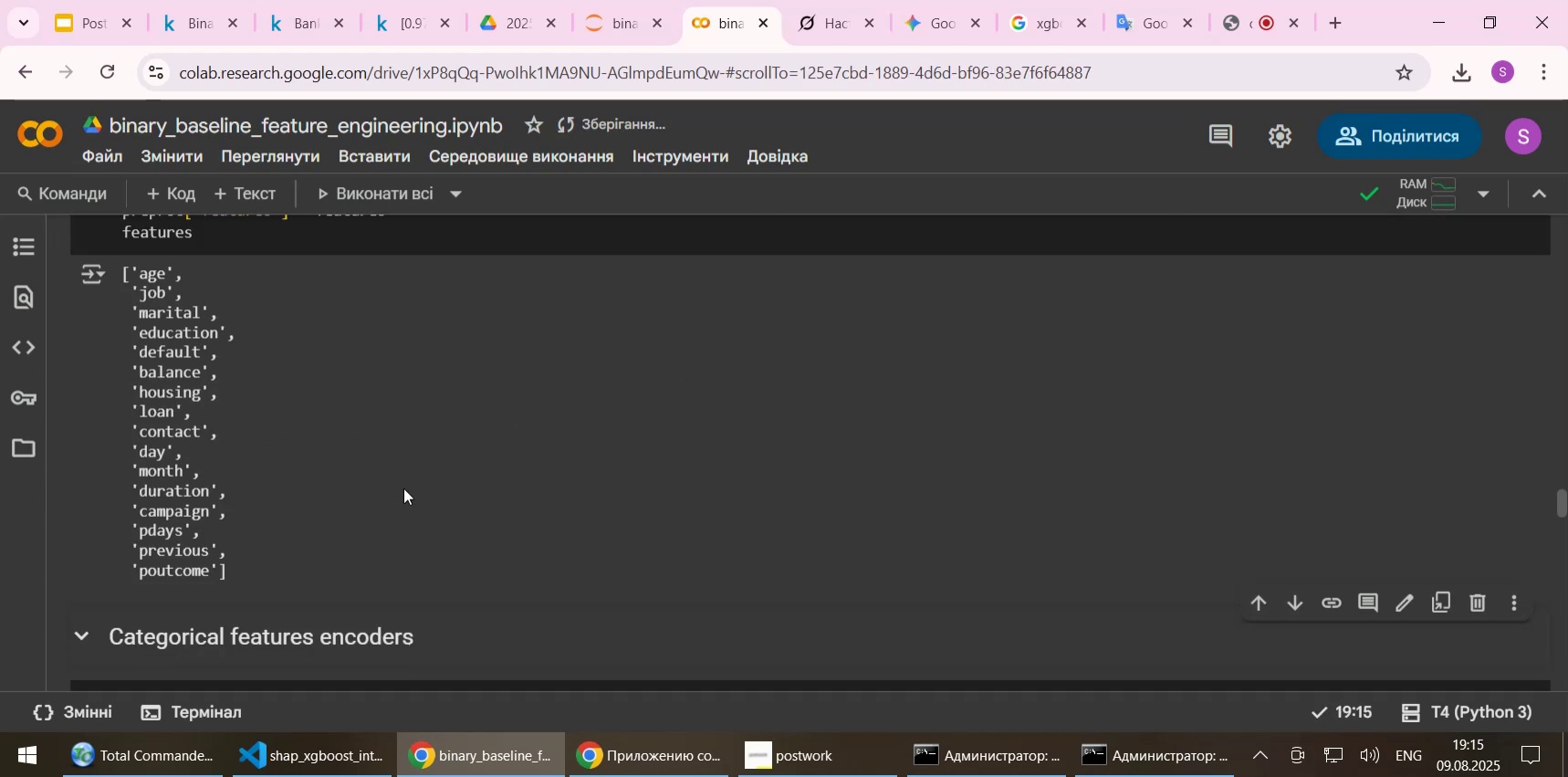 
scroll: coordinate [403, 488], scroll_direction: down, amount: 2.0
 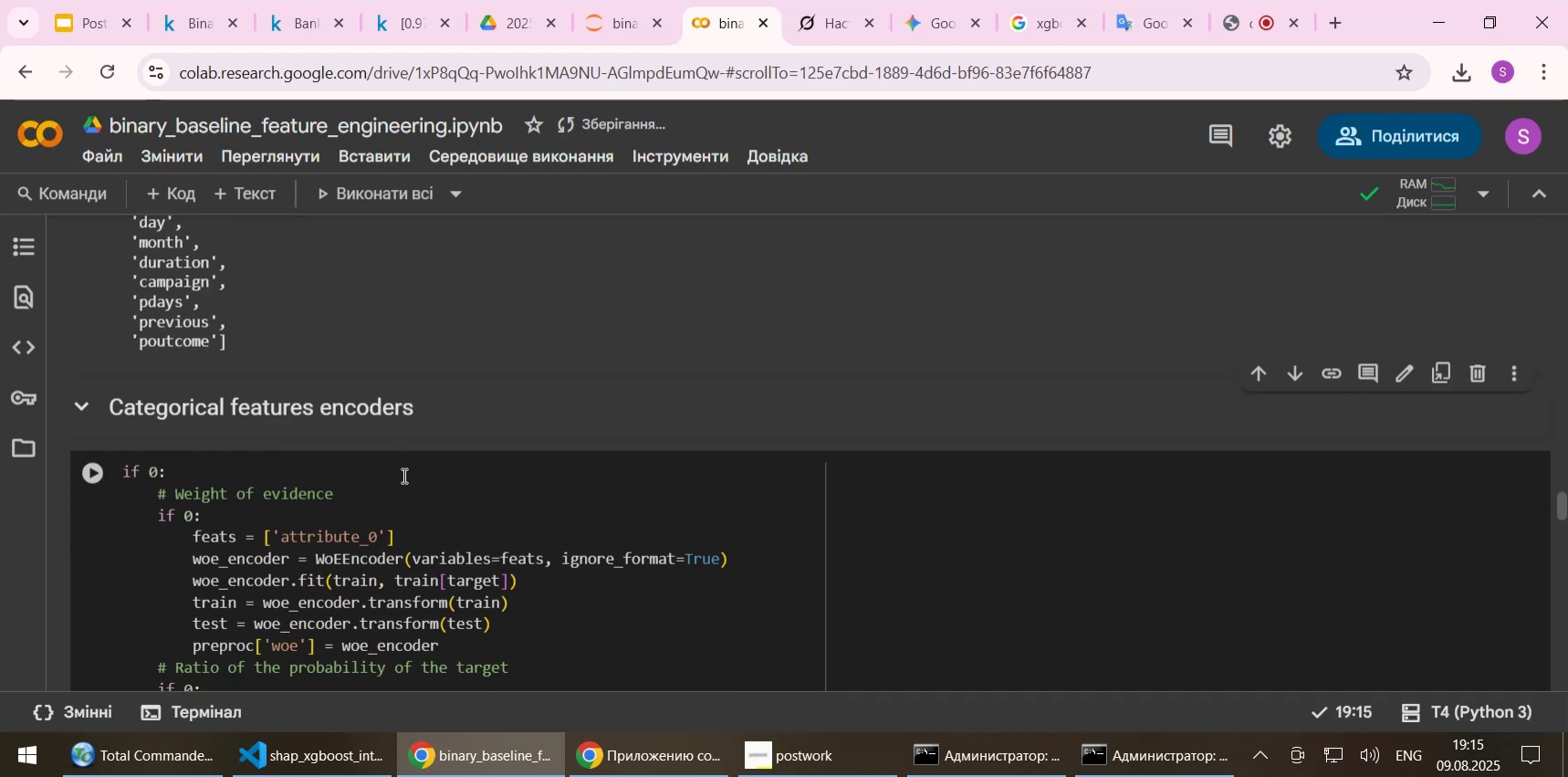 
left_click([402, 498])
 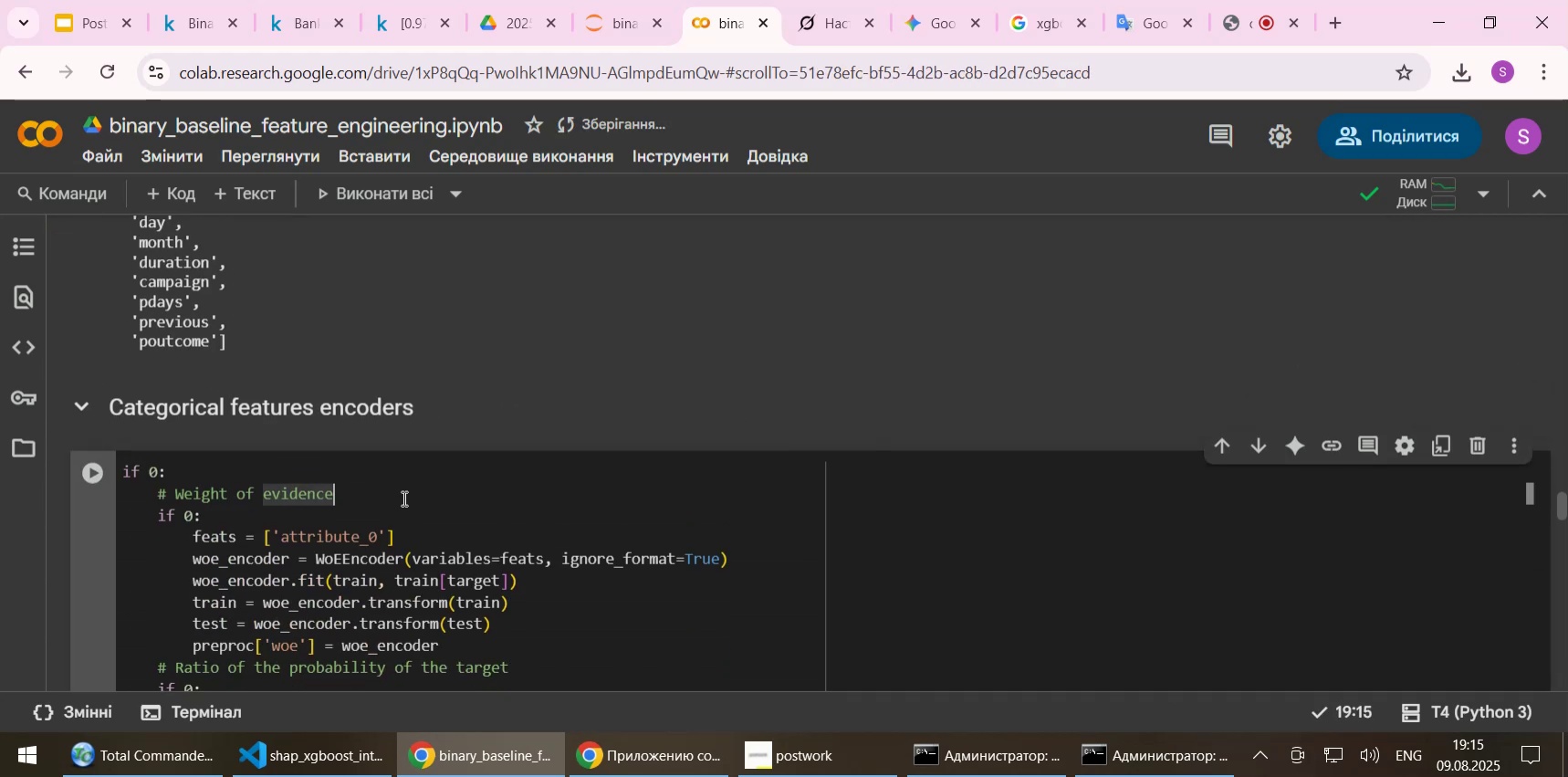 
key(Shift+Enter)
 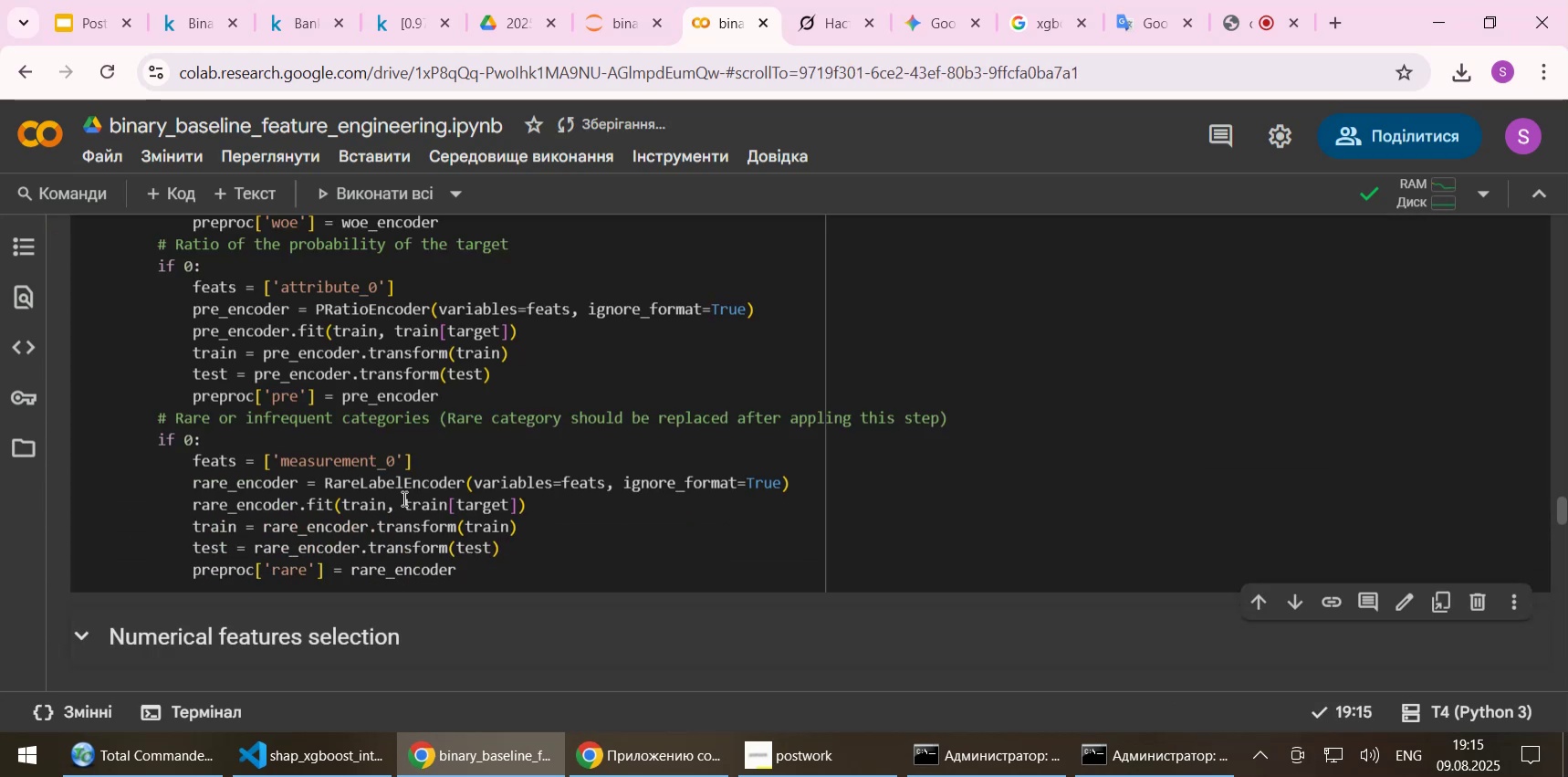 
key(Shift+Enter)
 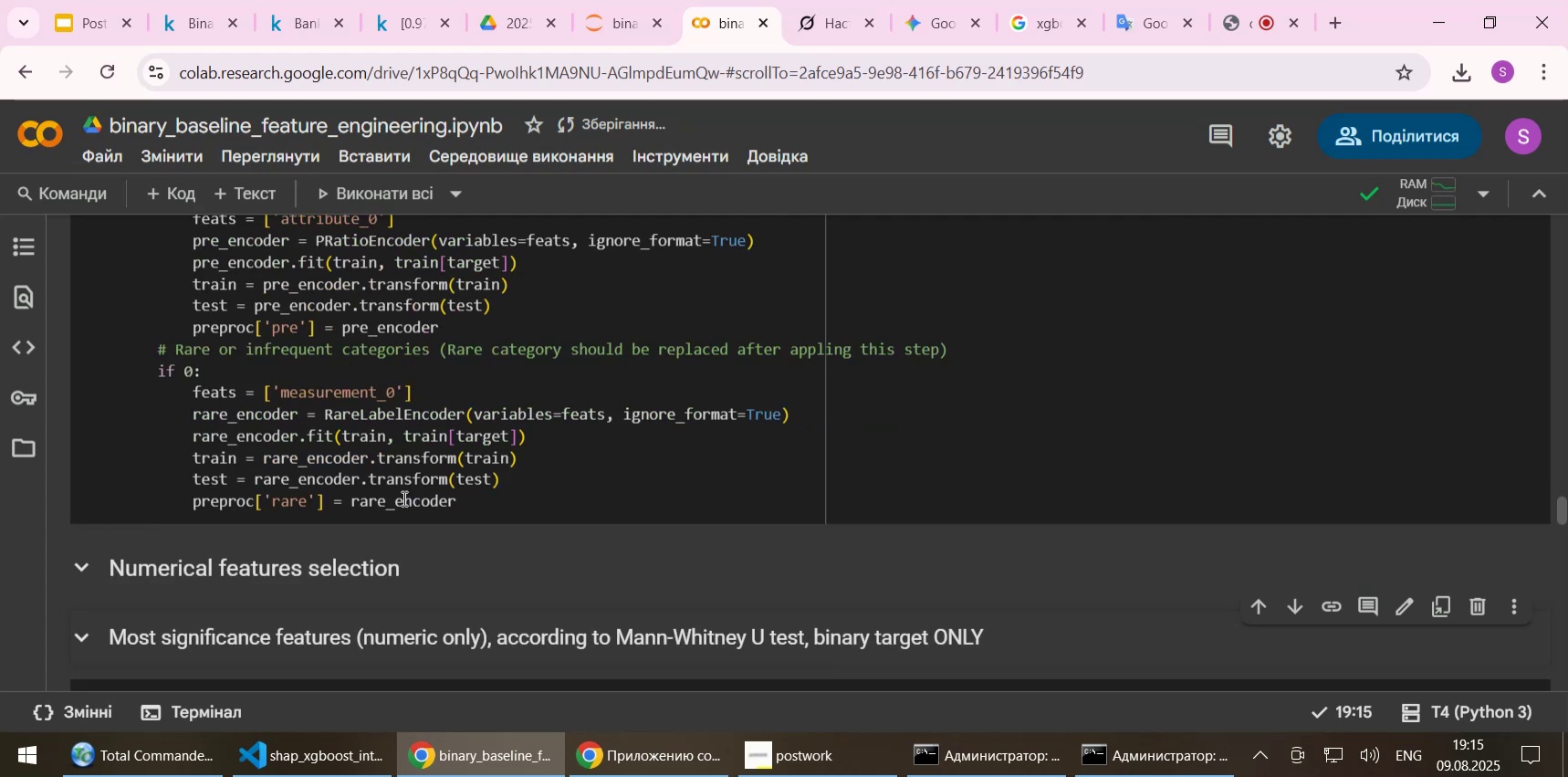 
key(Shift+Enter)
 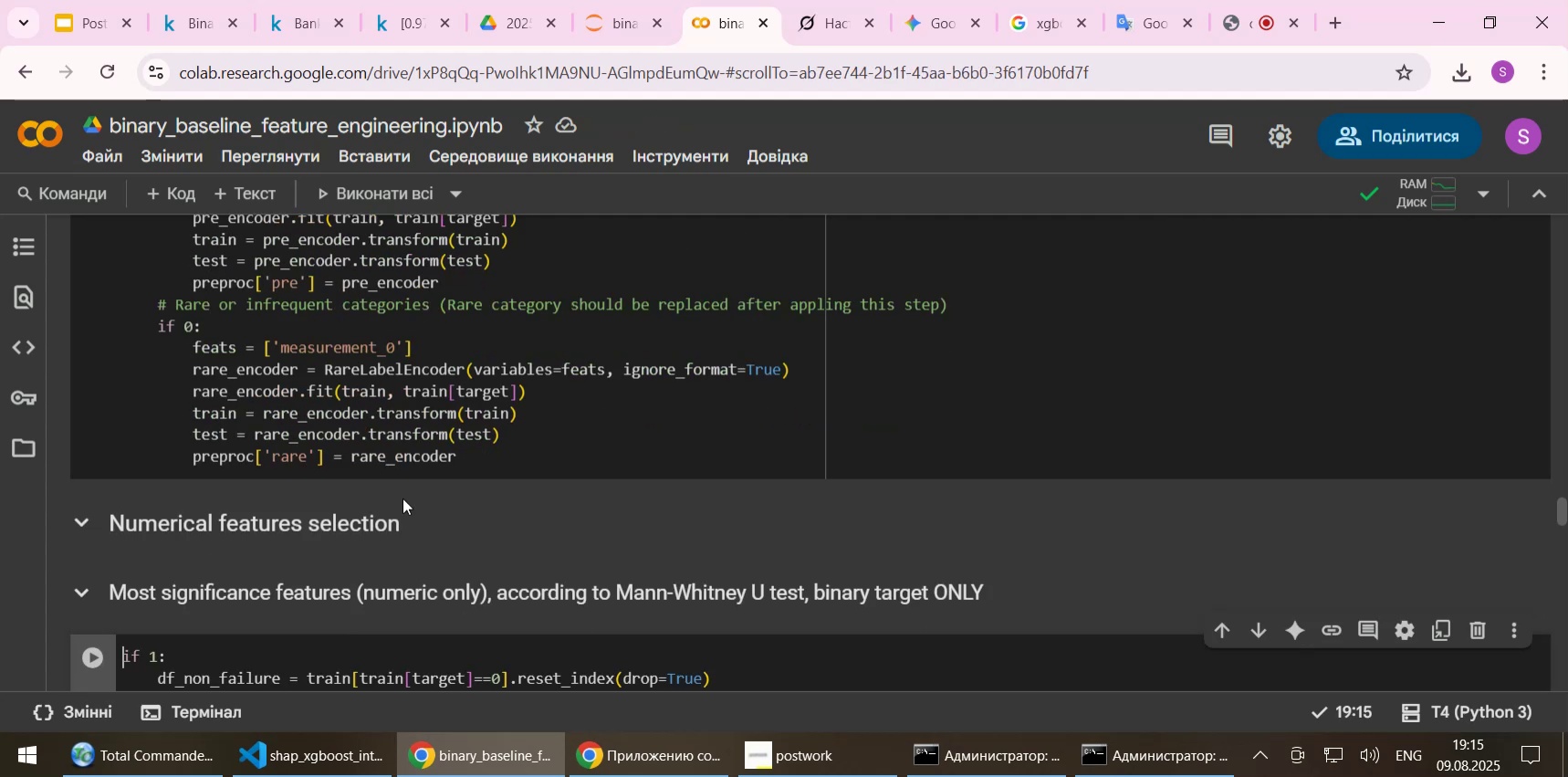 
key(Shift+Enter)
 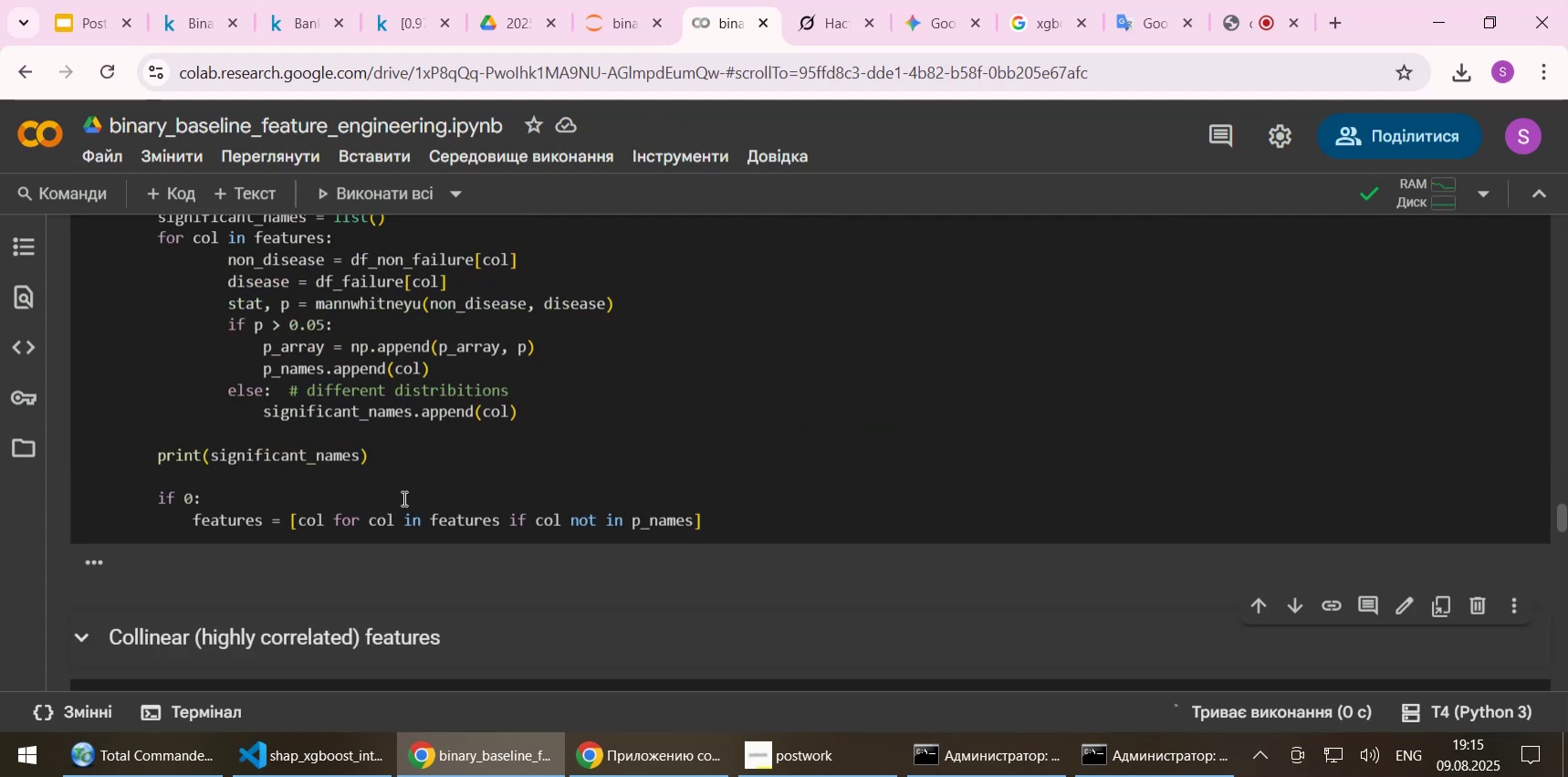 
key(Shift+Enter)
 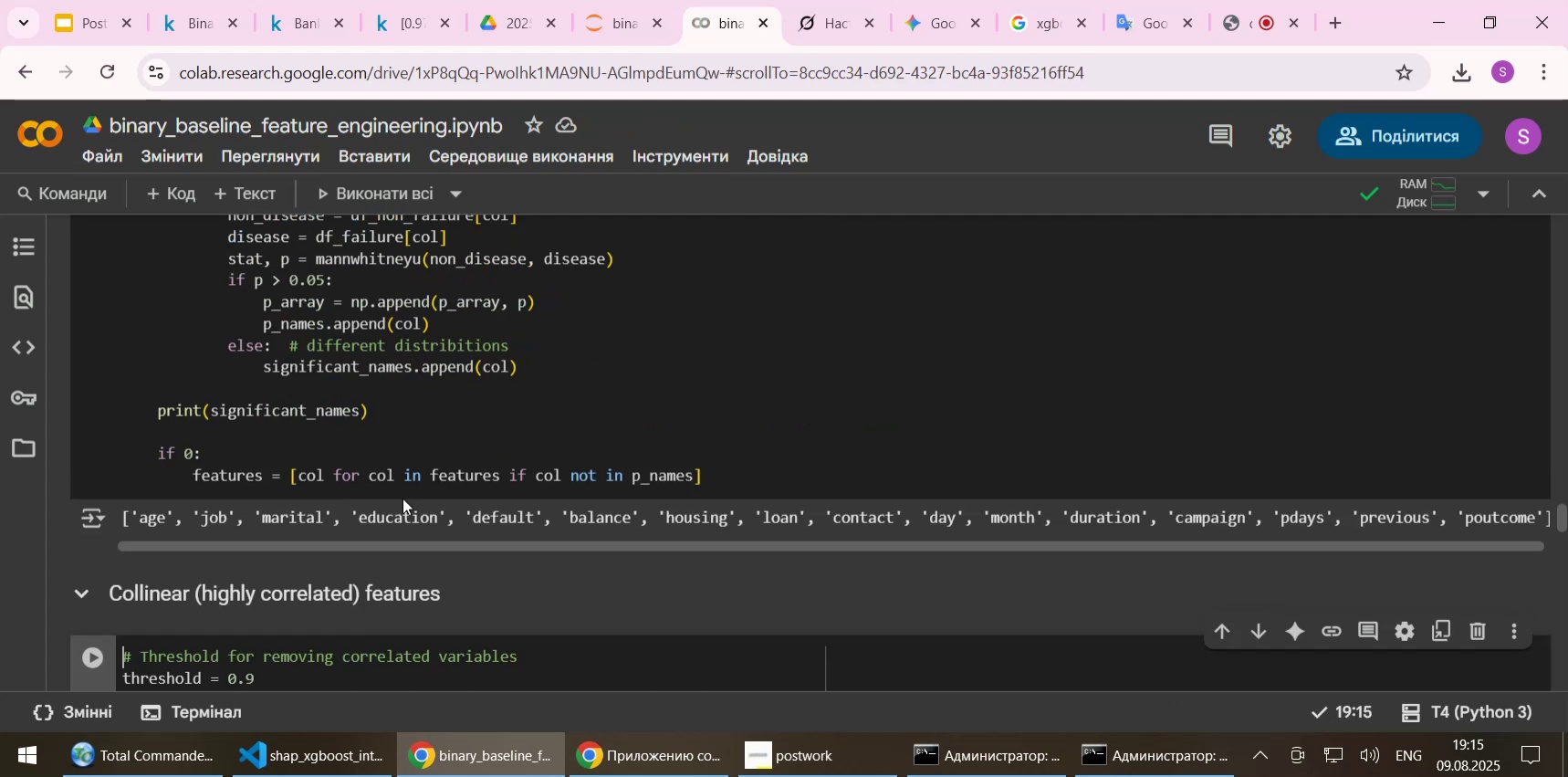 
key(Shift+Enter)
 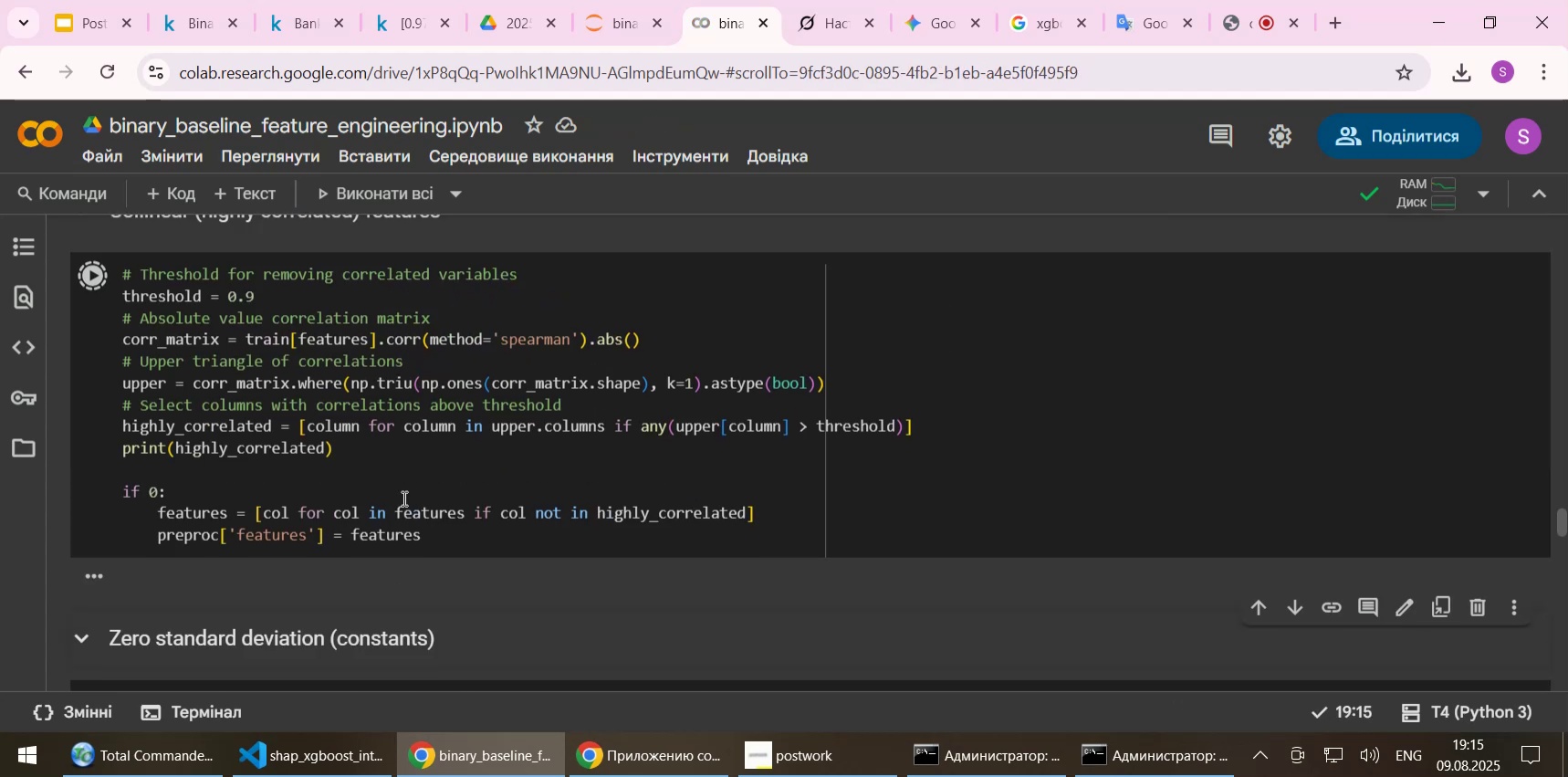 
key(Shift+Enter)
 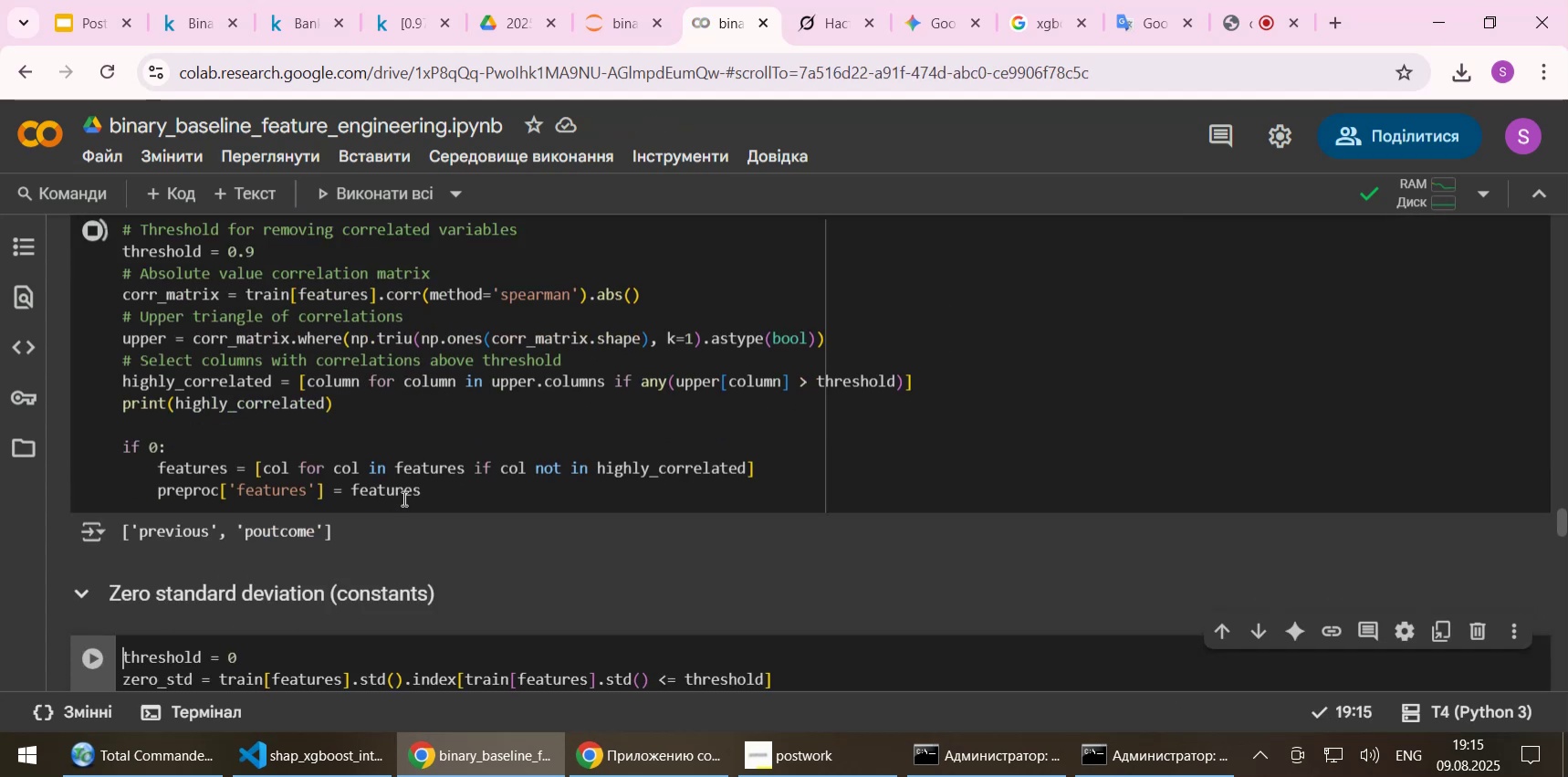 
key(Shift+Enter)
 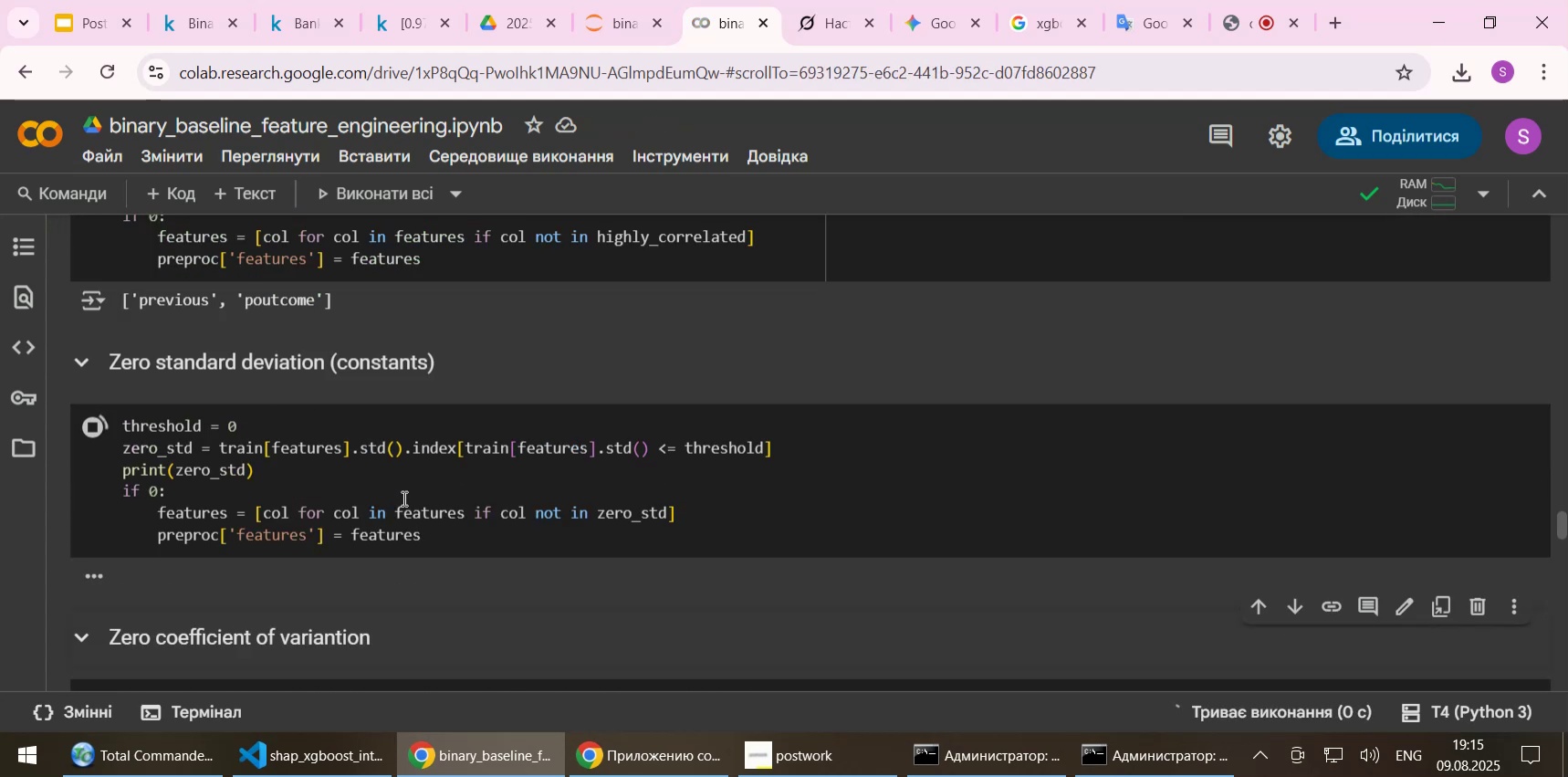 
key(Shift+Enter)
 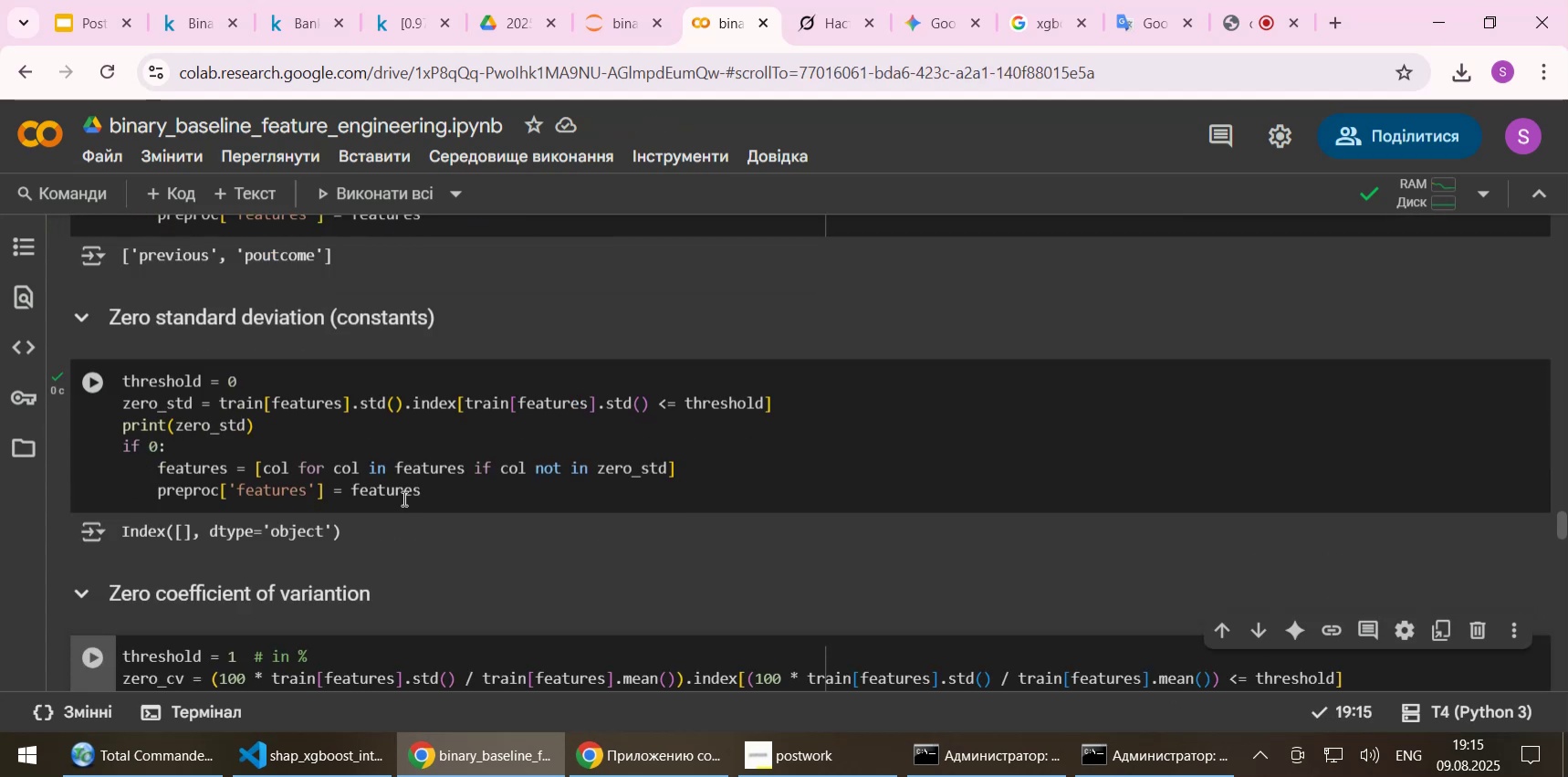 
key(Shift+Enter)
 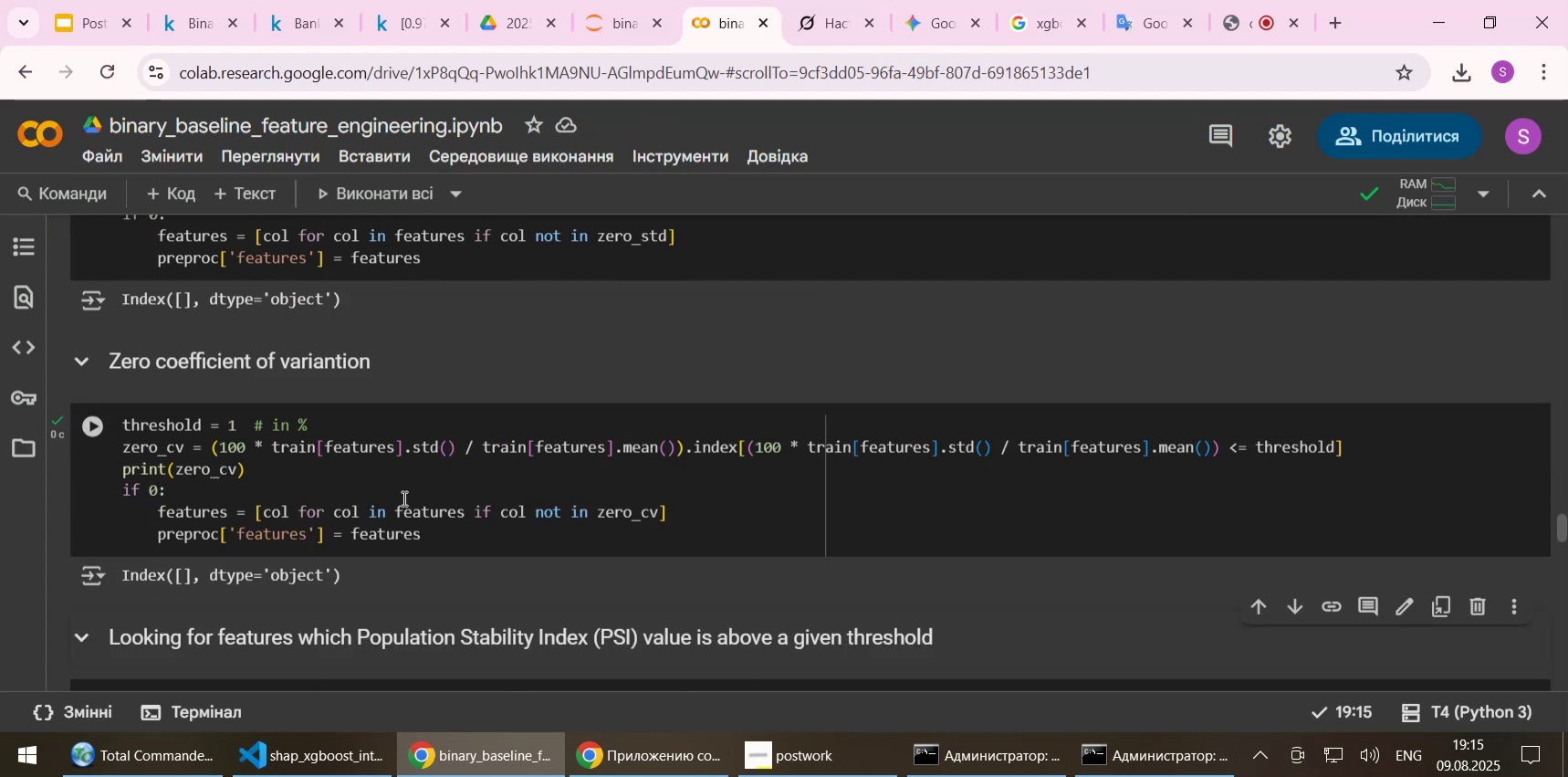 
key(Shift+Enter)
 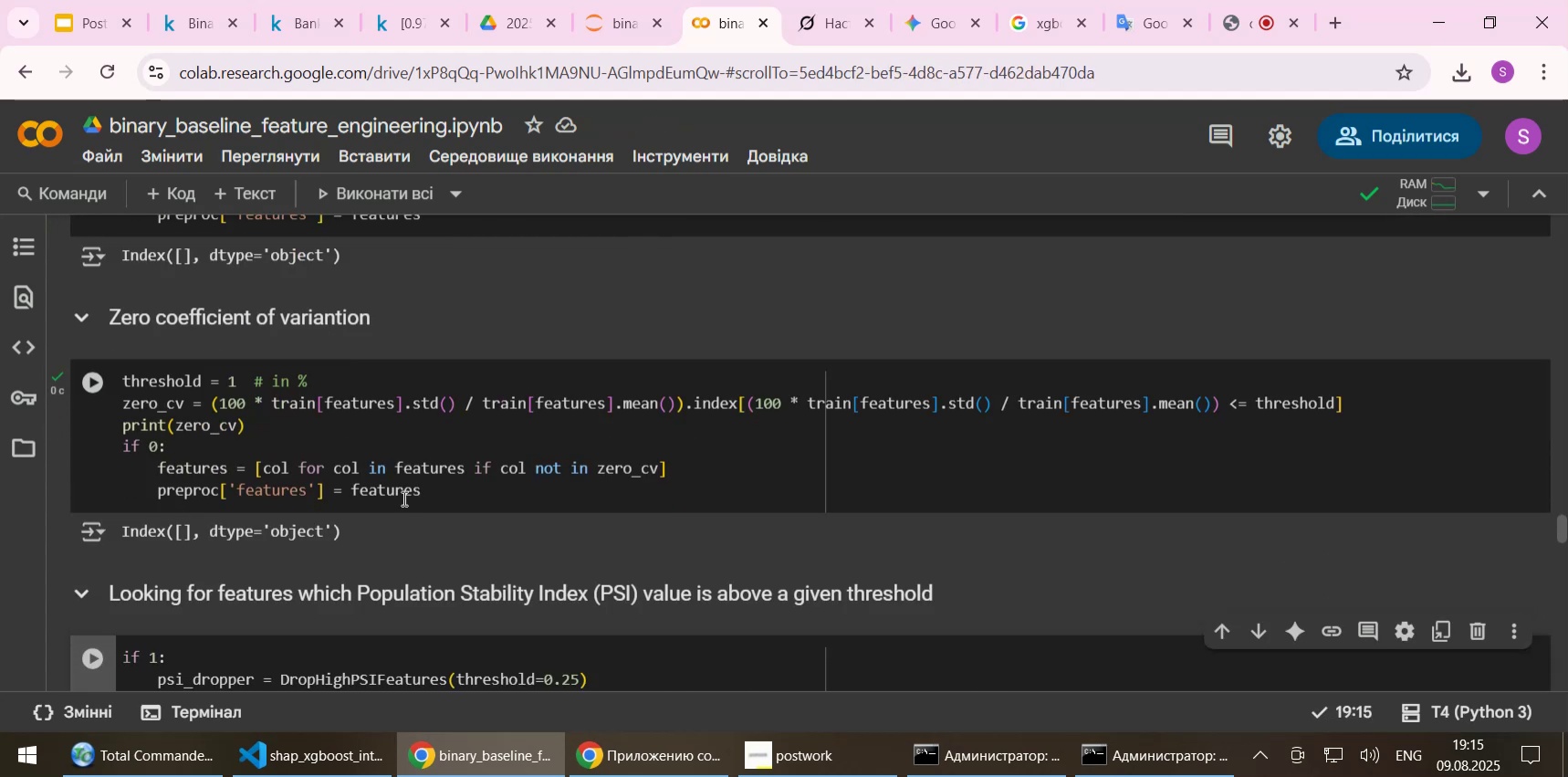 
key(Shift+Enter)
 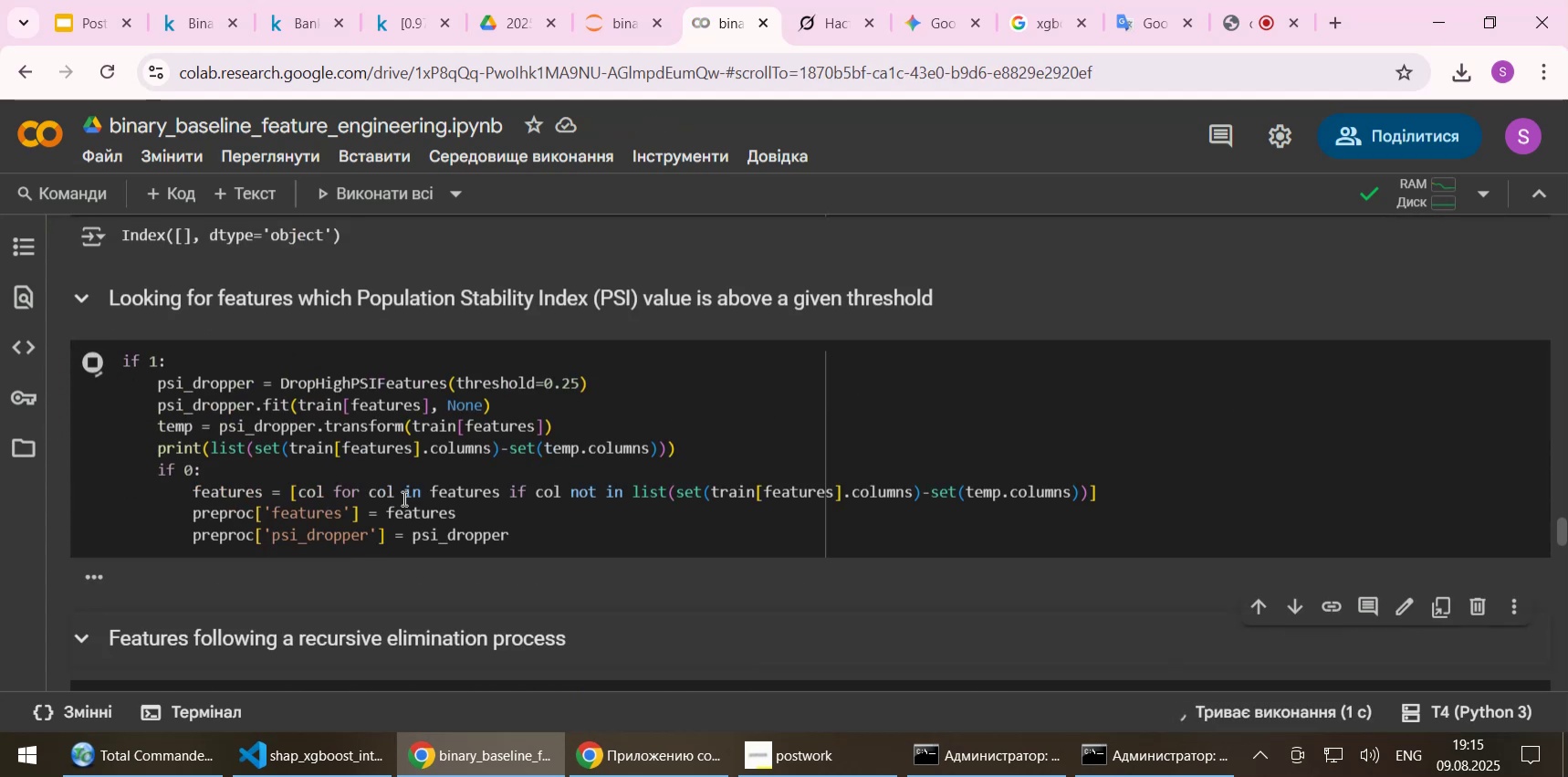 
key(Shift+Enter)
 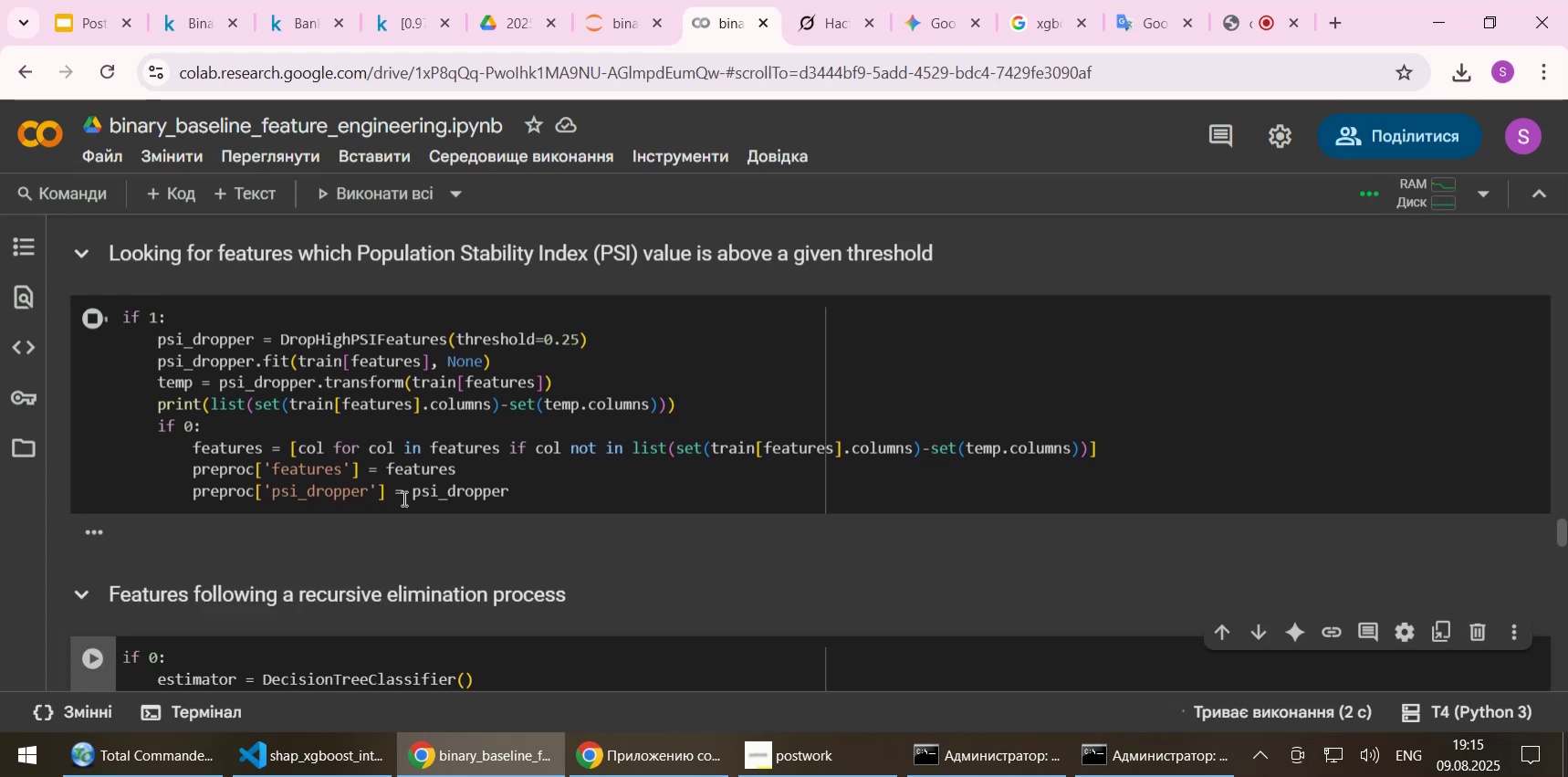 
key(Shift+Enter)
 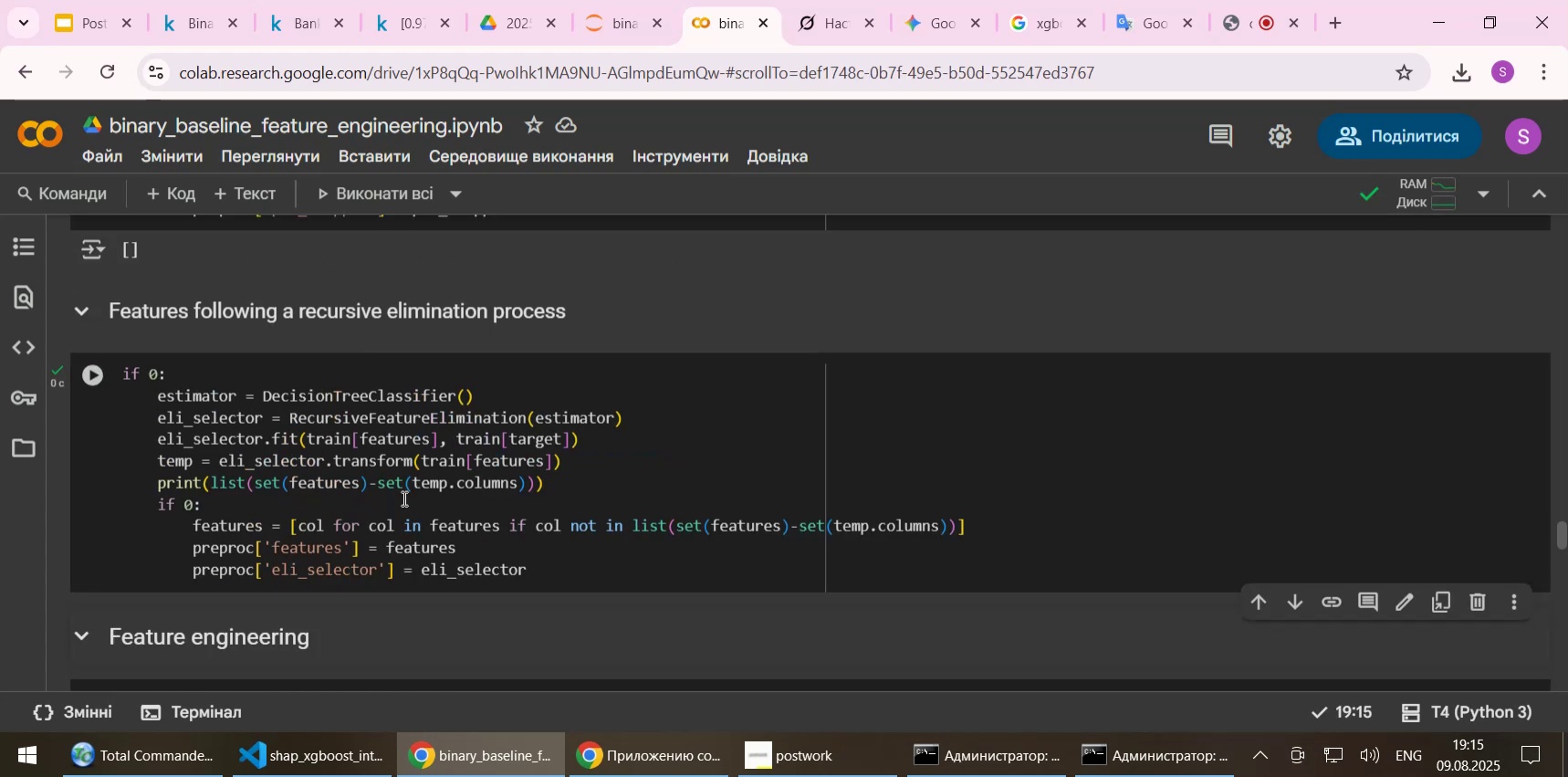 
key(Shift+Enter)
 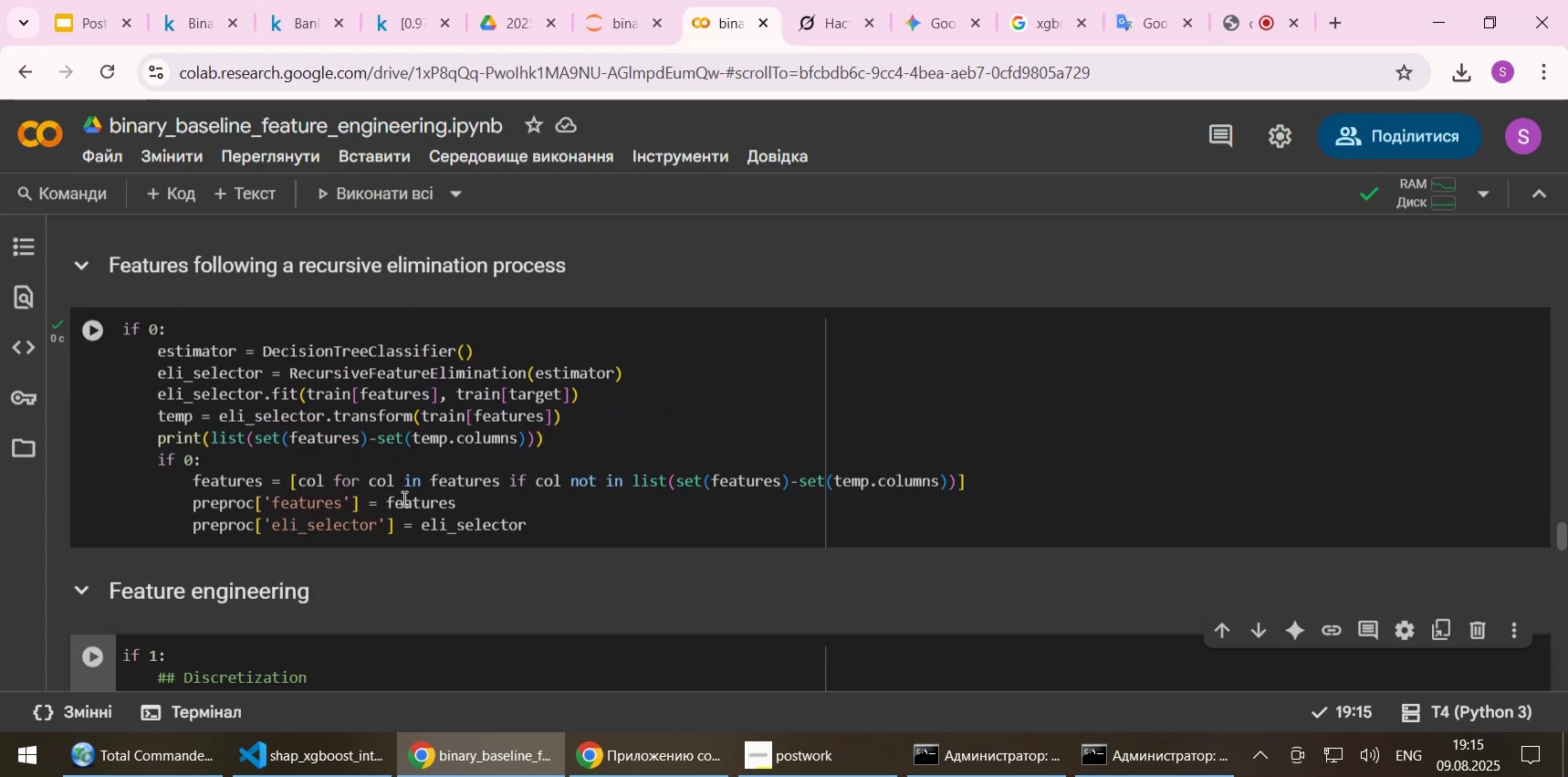 
key(Shift+Enter)
 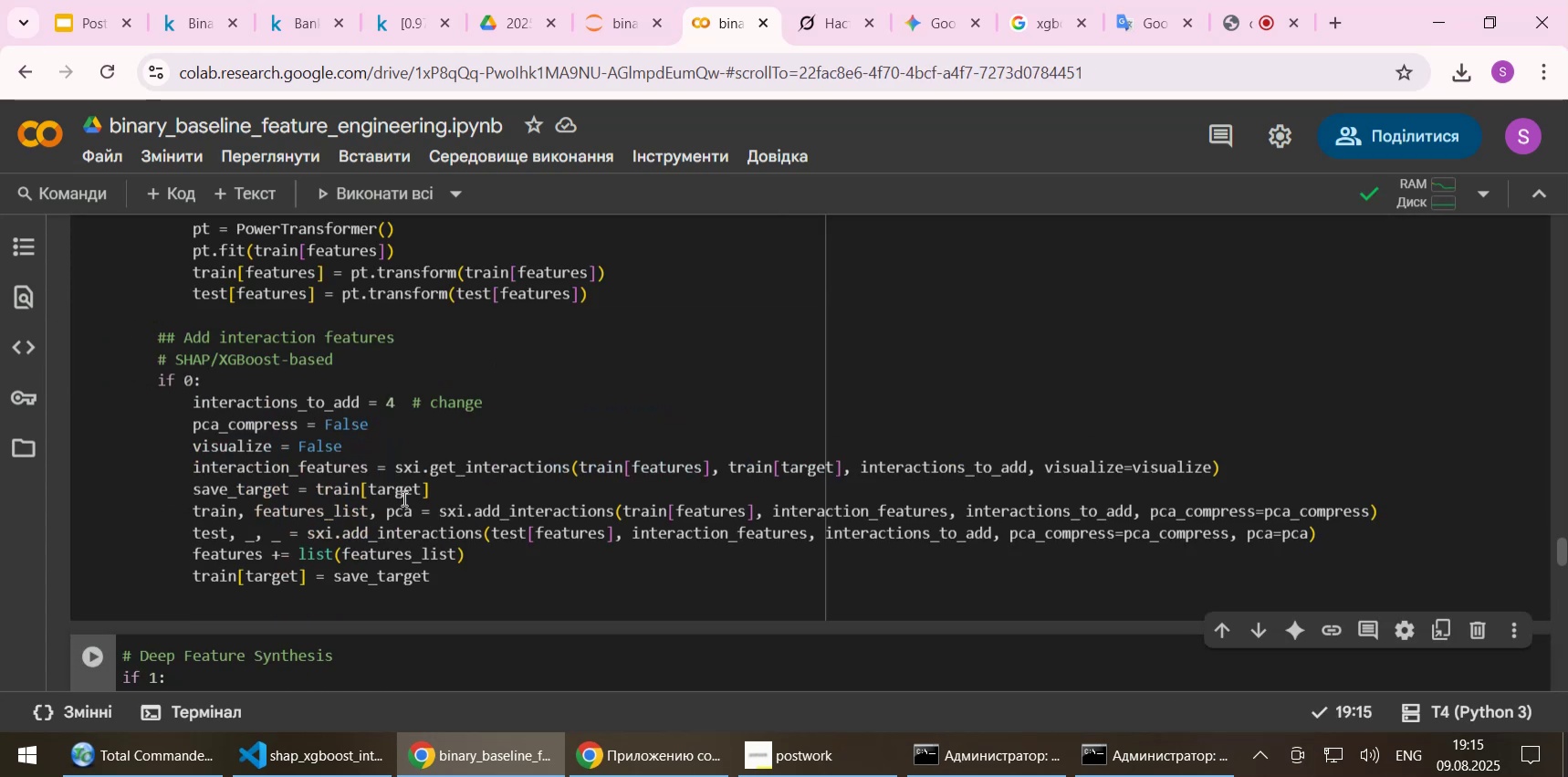 
key(Shift+Enter)
 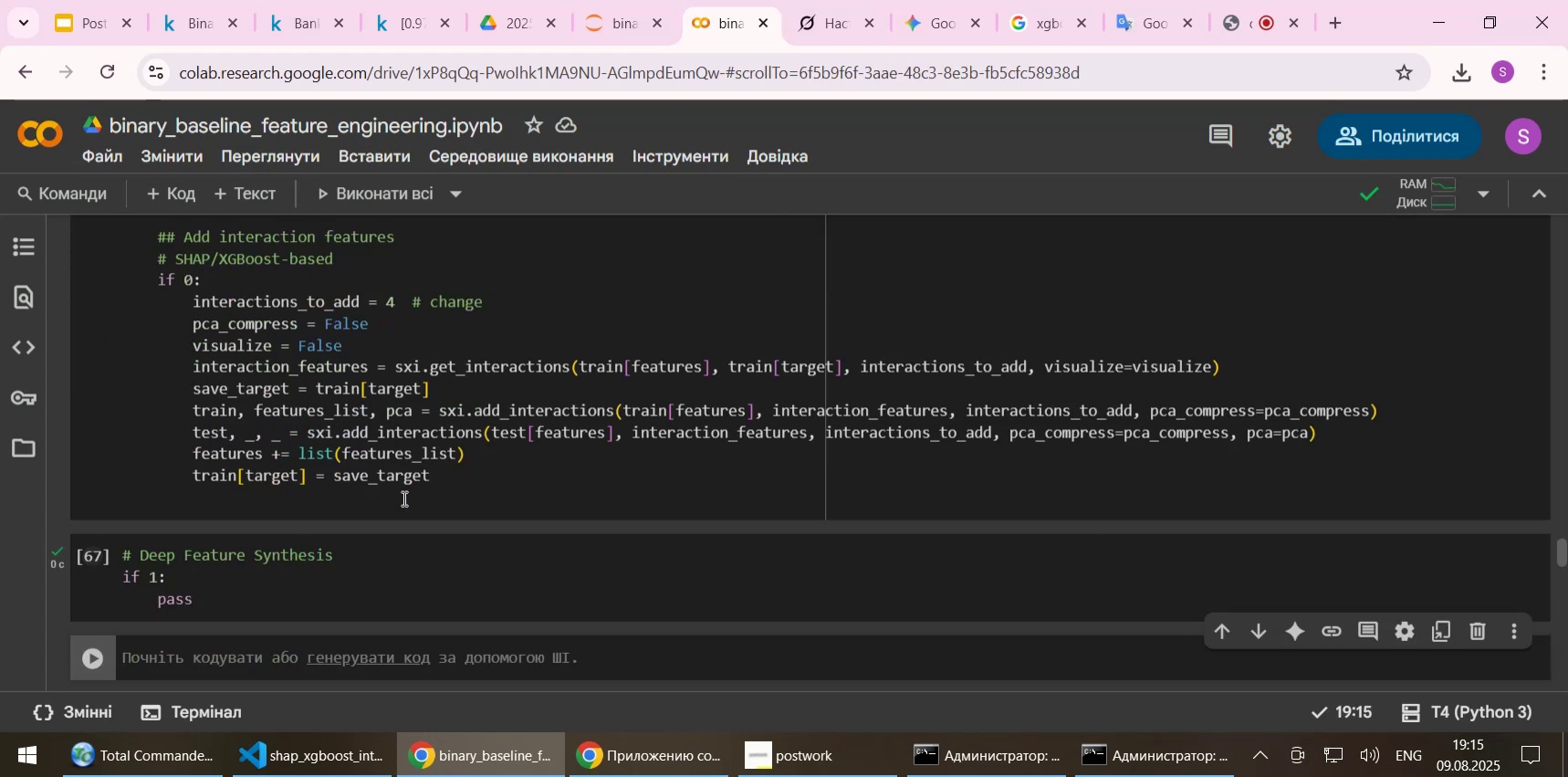 
key(Shift+Enter)
 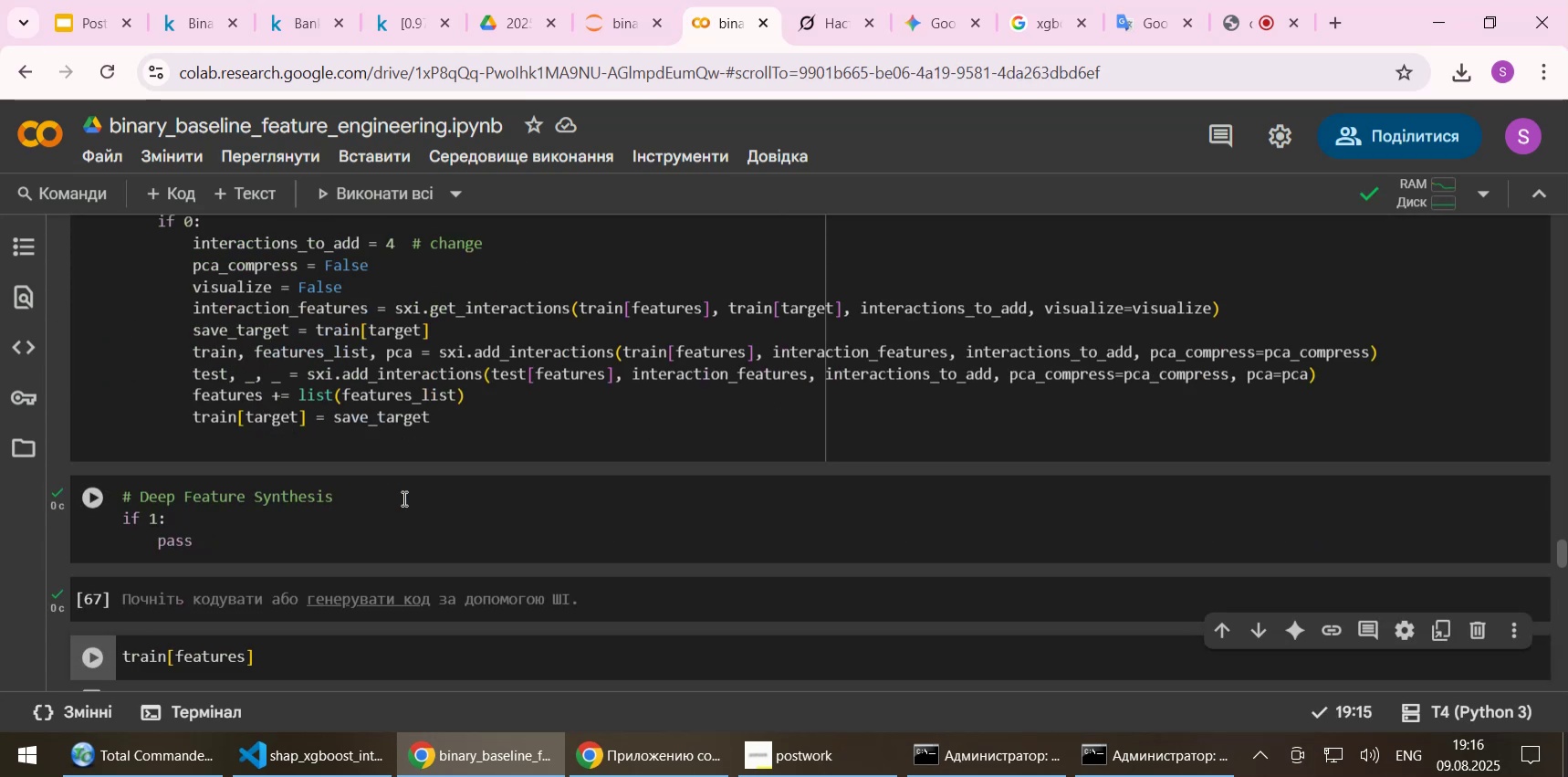 
key(Shift+Enter)
 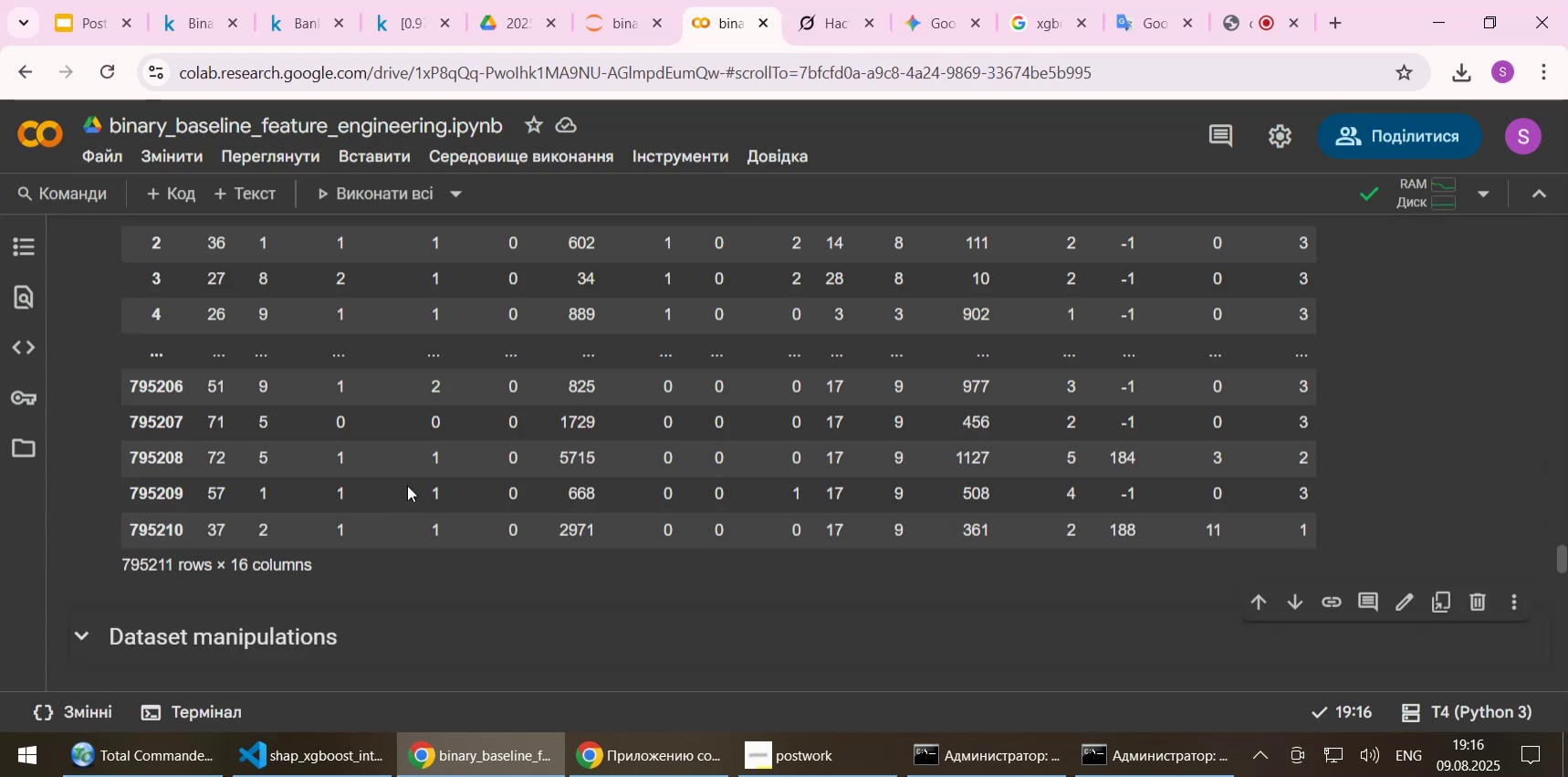 
scroll: coordinate [372, 579], scroll_direction: down, amount: 2.0
 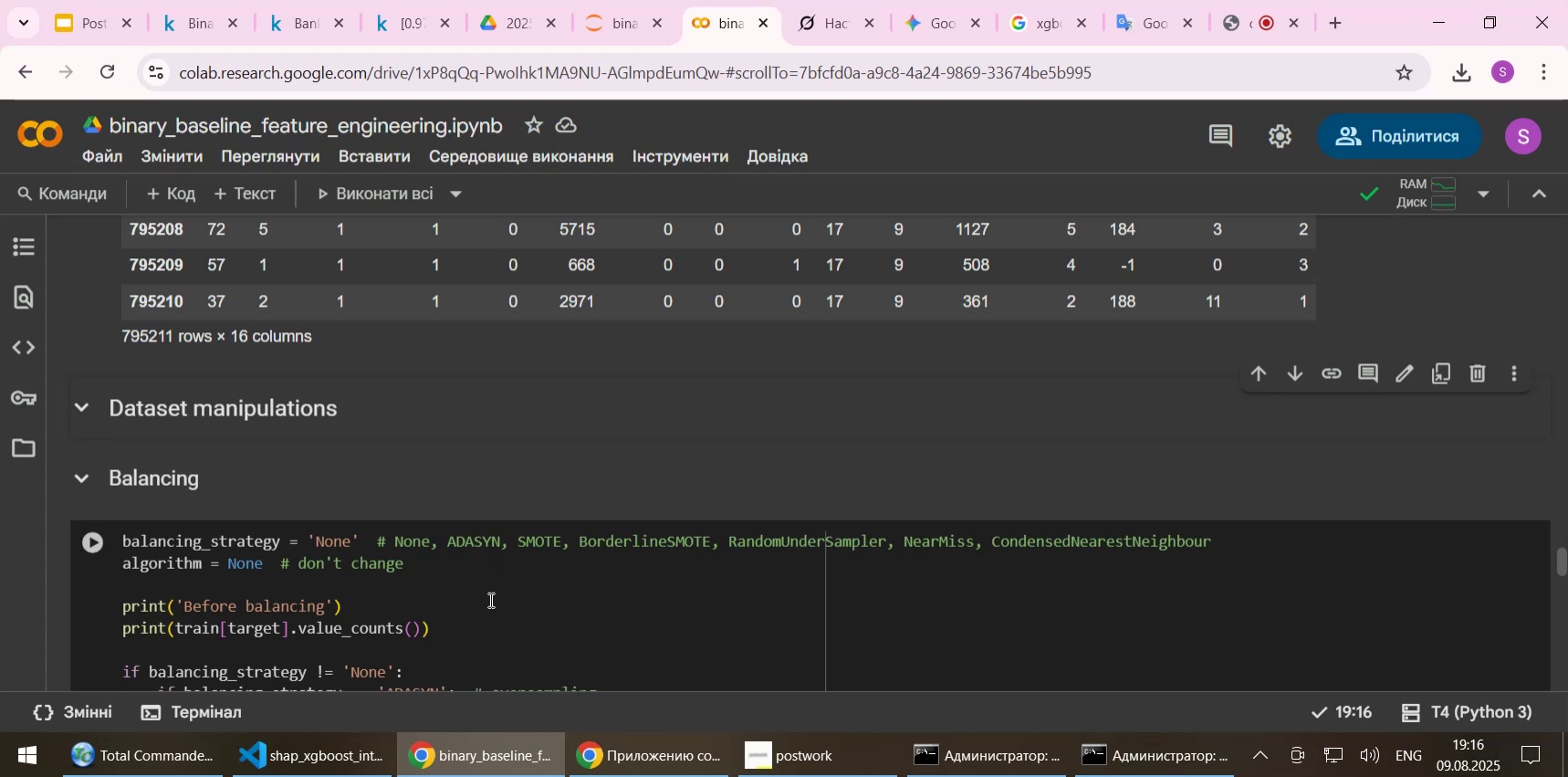 
left_click([527, 607])
 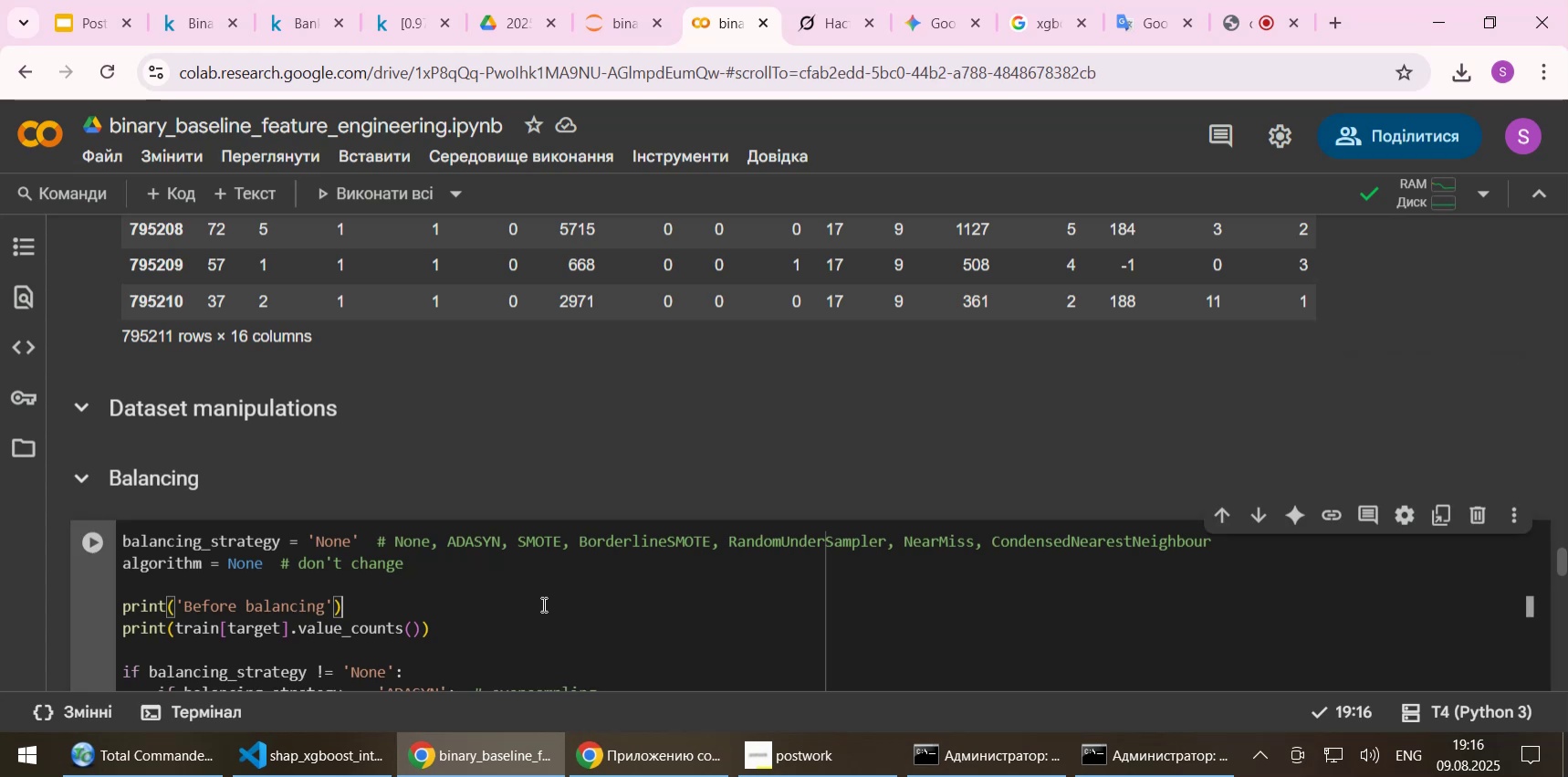 
key(Shift+Enter)
 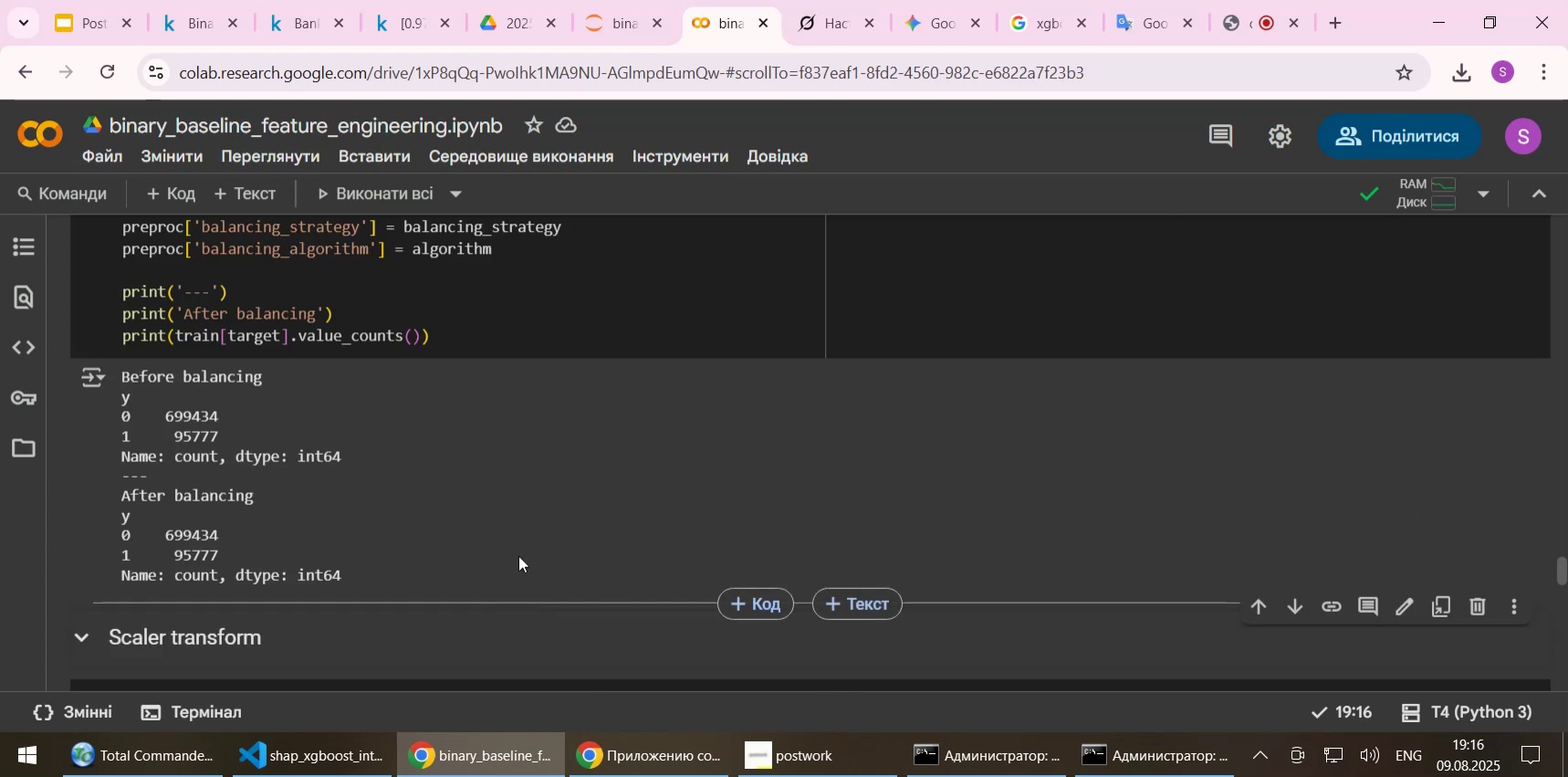 
scroll: coordinate [509, 539], scroll_direction: down, amount: 2.0
 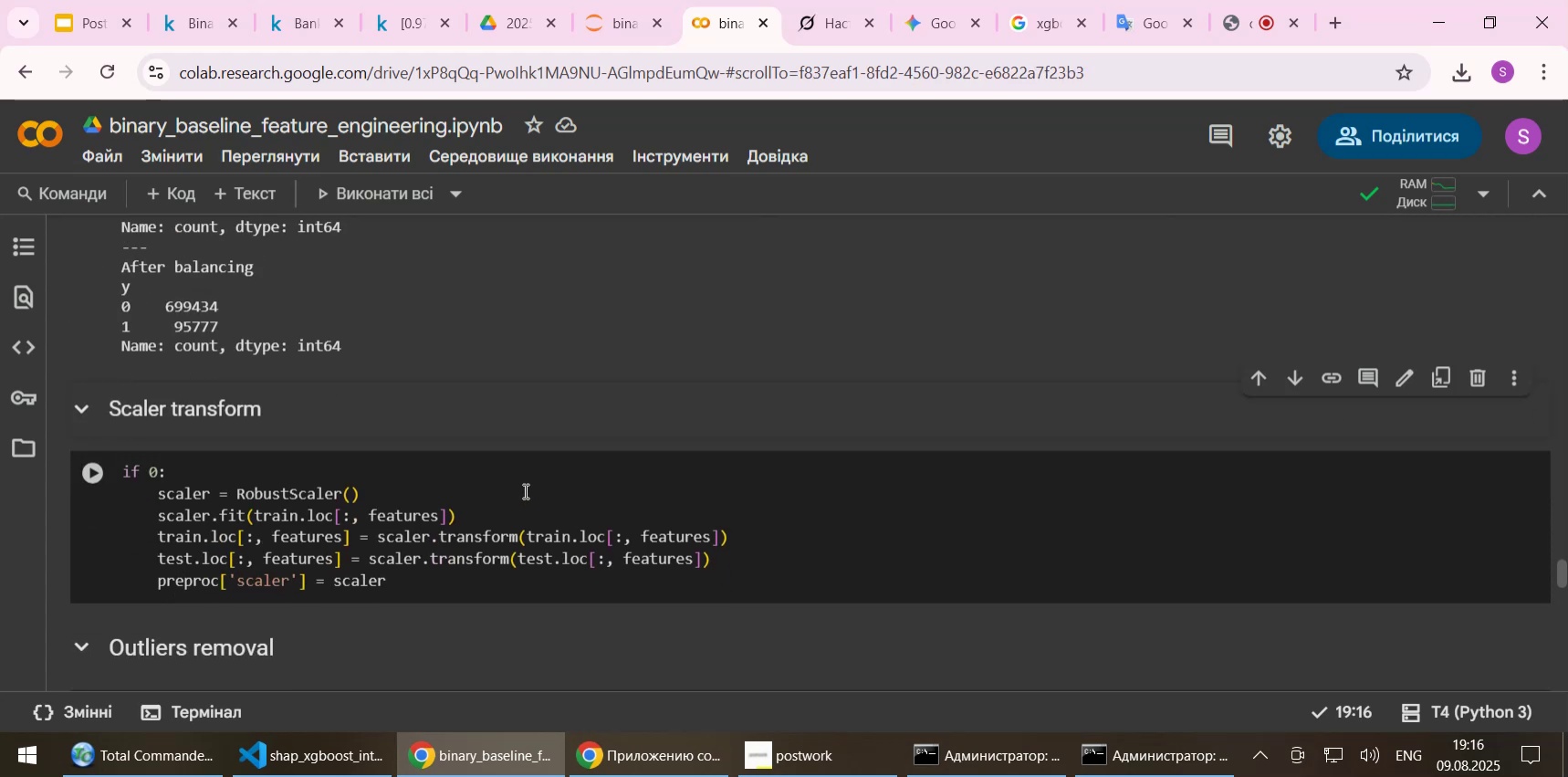 
left_click([523, 490])
 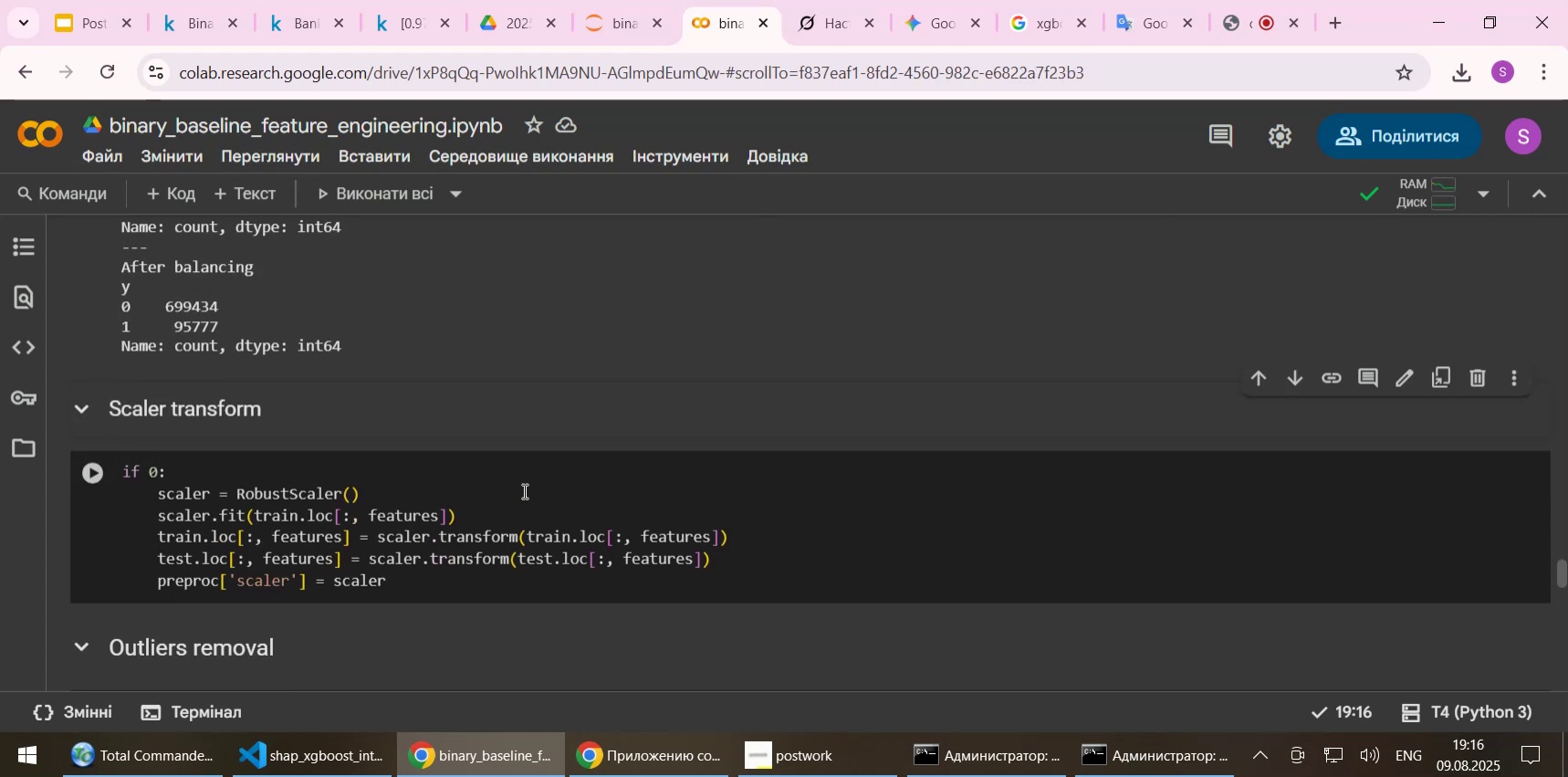 
key(Shift+Enter)
 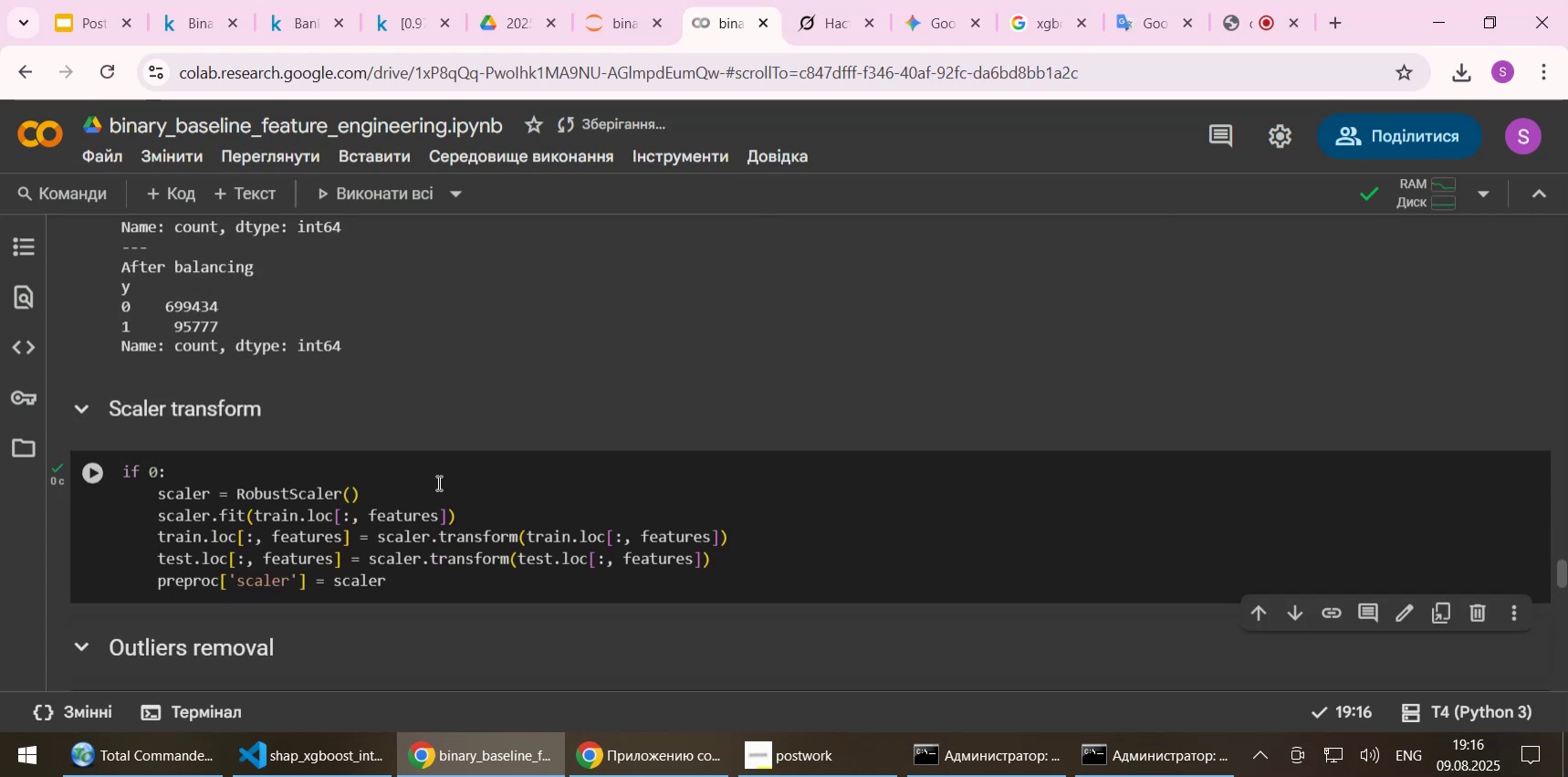 
scroll: coordinate [421, 489], scroll_direction: down, amount: 8.0
 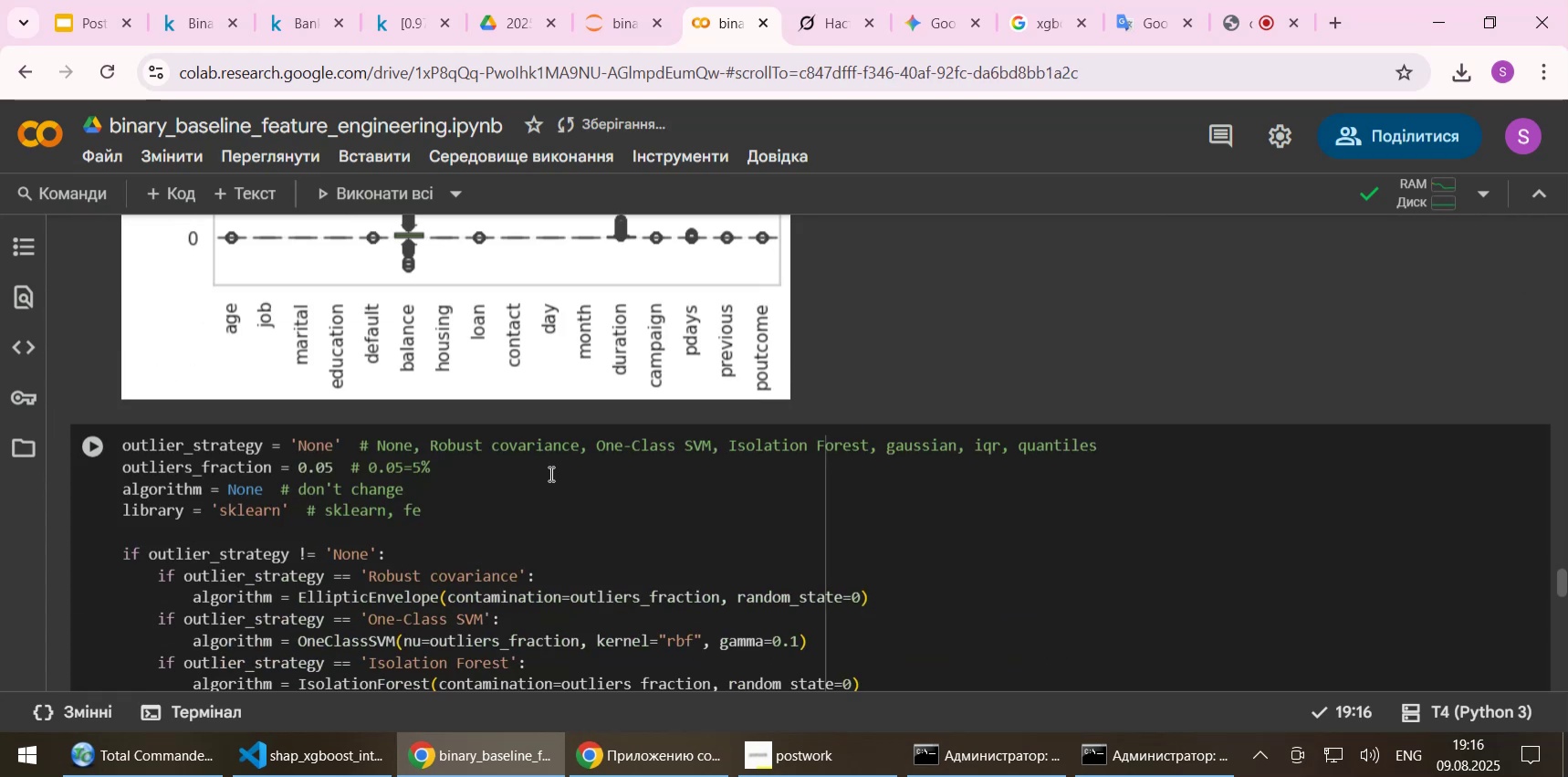 
left_click([560, 495])
 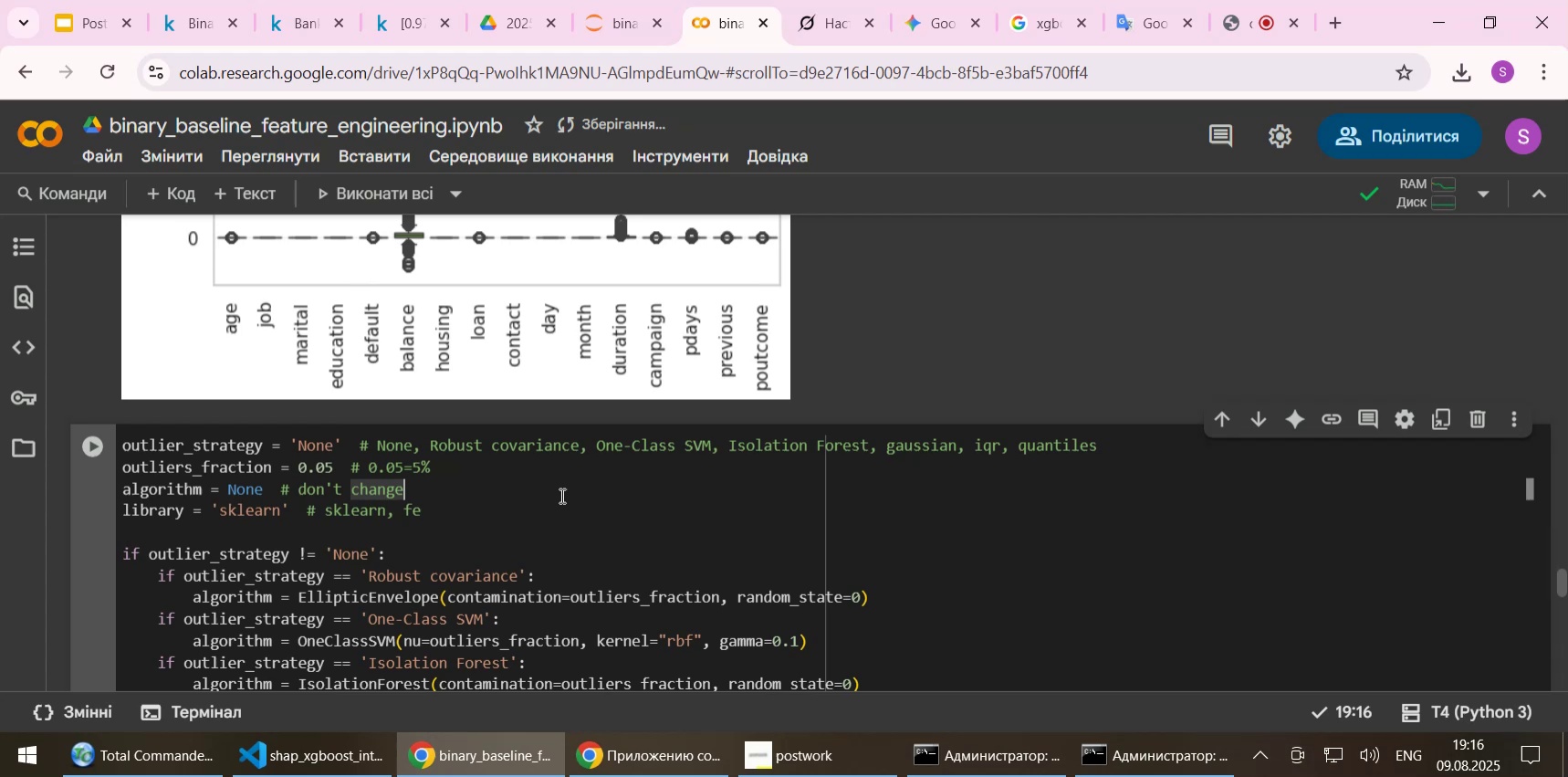 
key(Shift+Enter)
 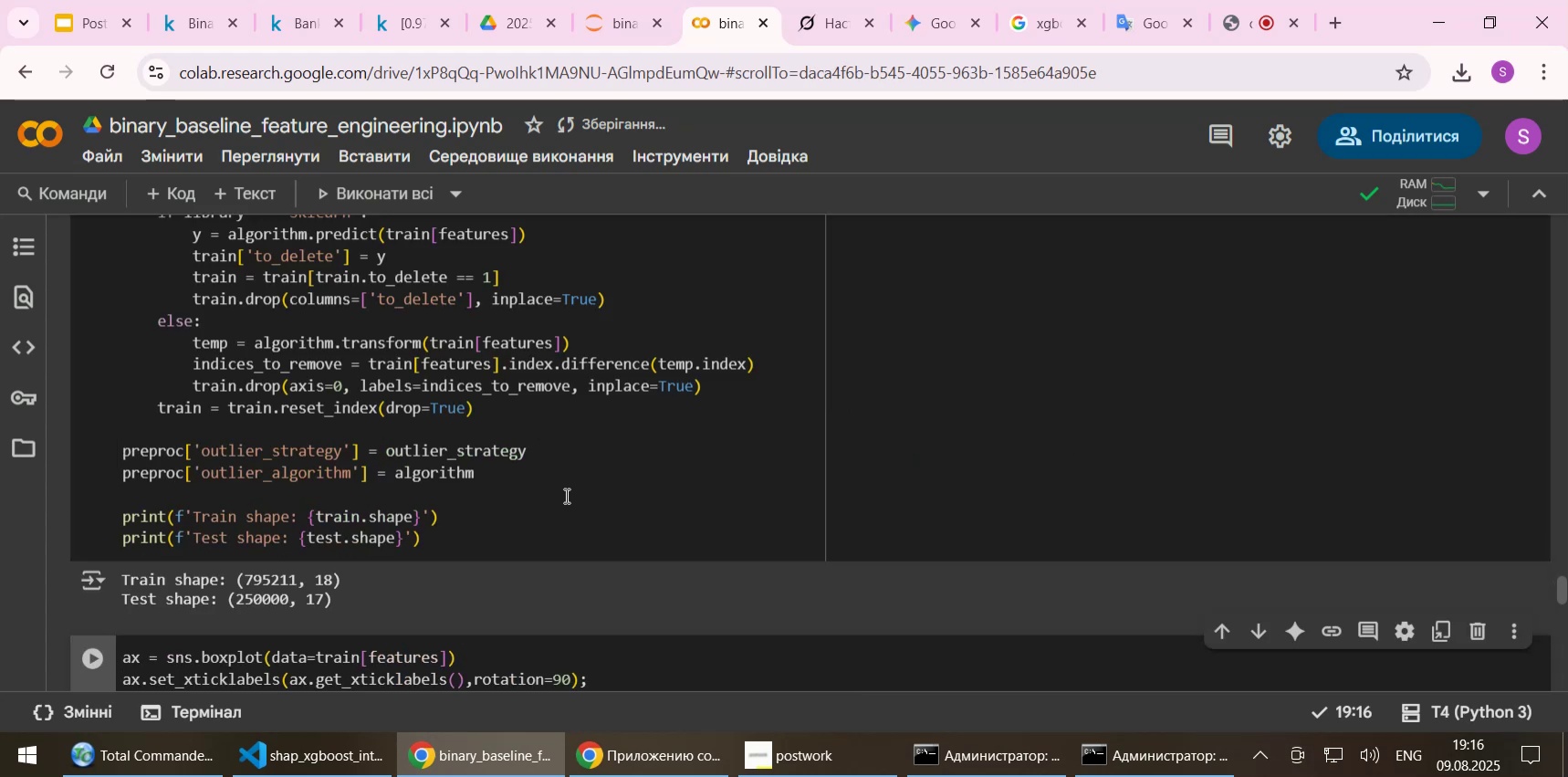 
scroll: coordinate [565, 495], scroll_direction: down, amount: 8.0
 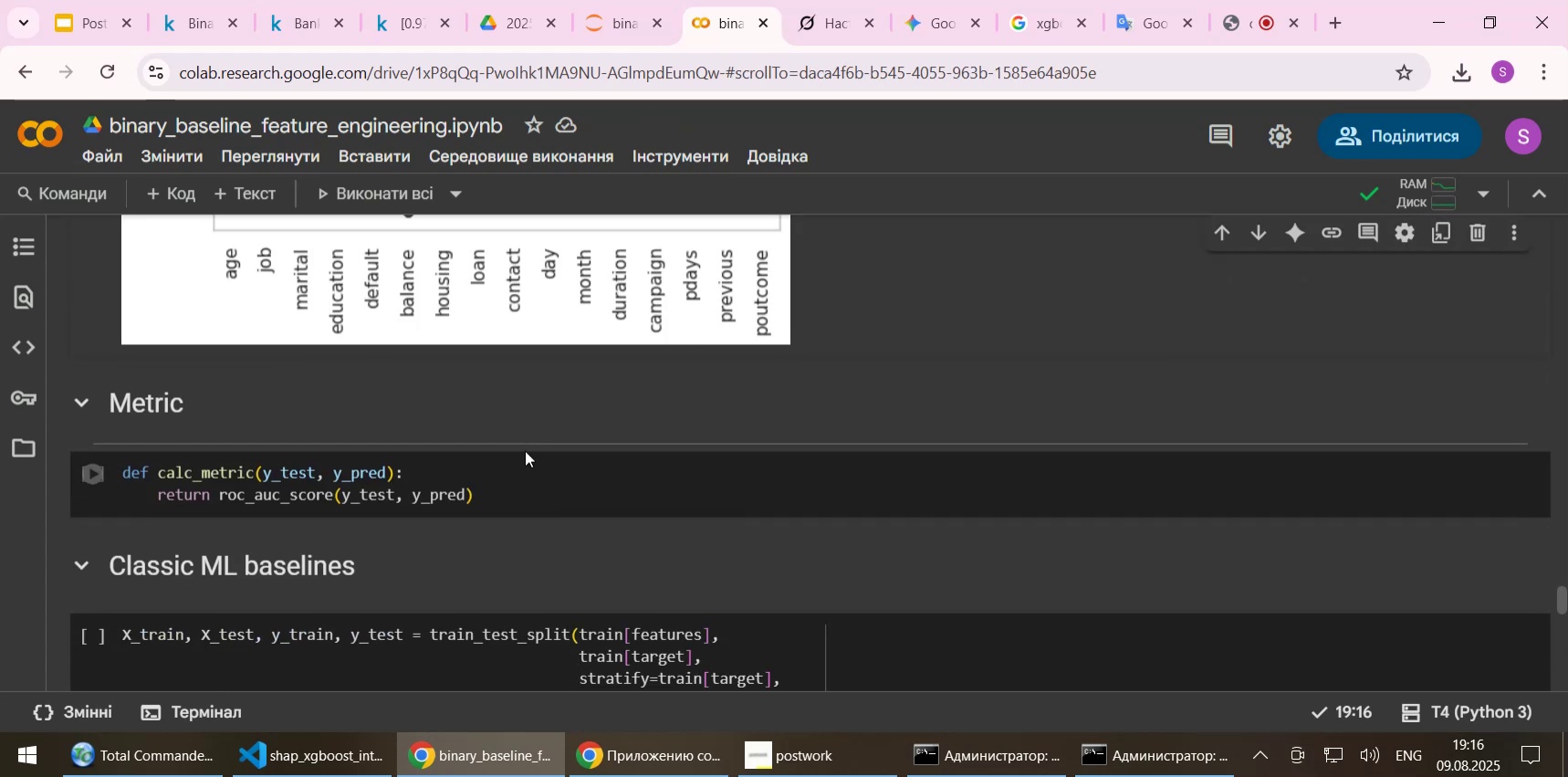 
left_click([525, 467])
 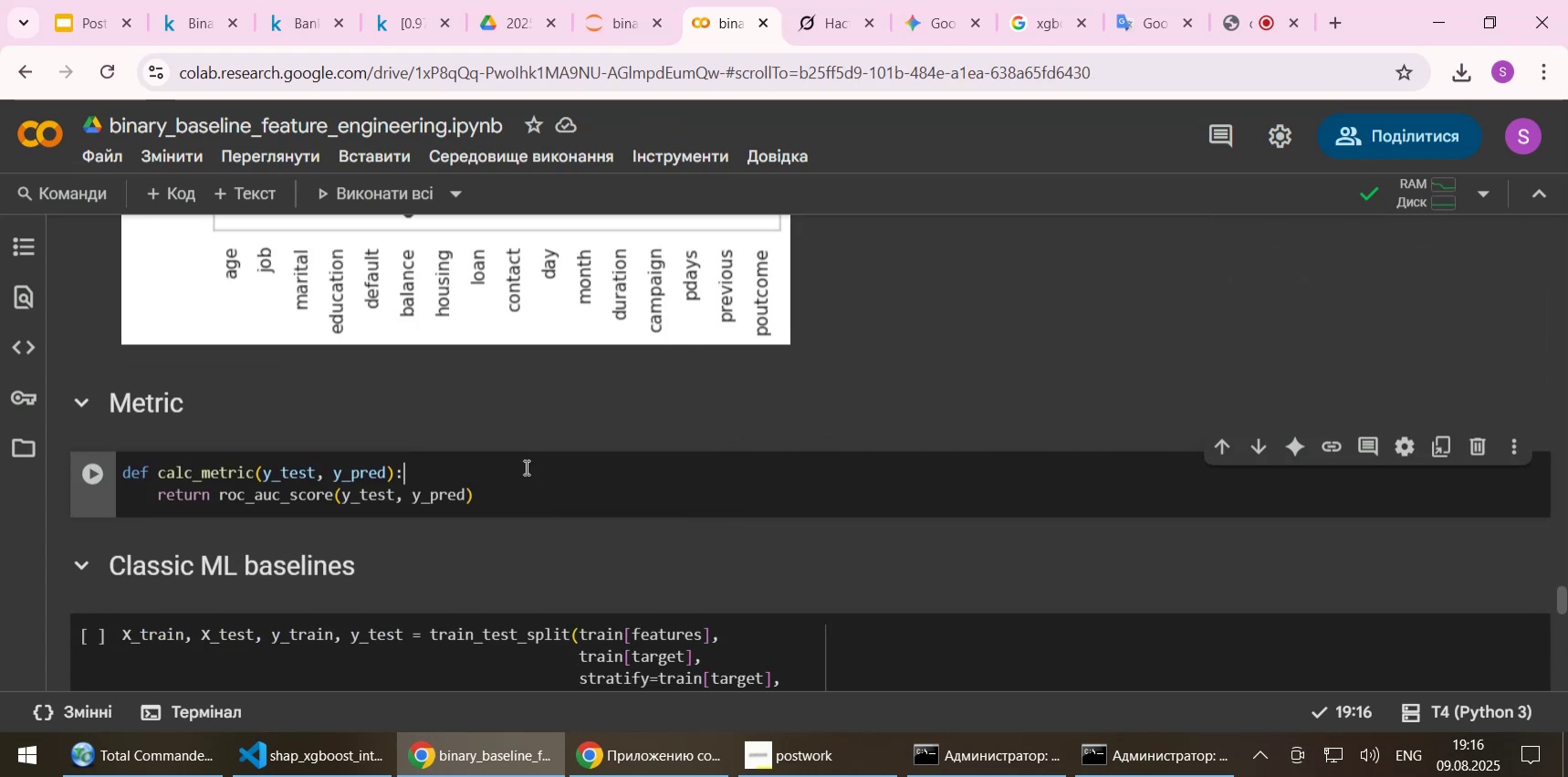 
key(Shift+Enter)
 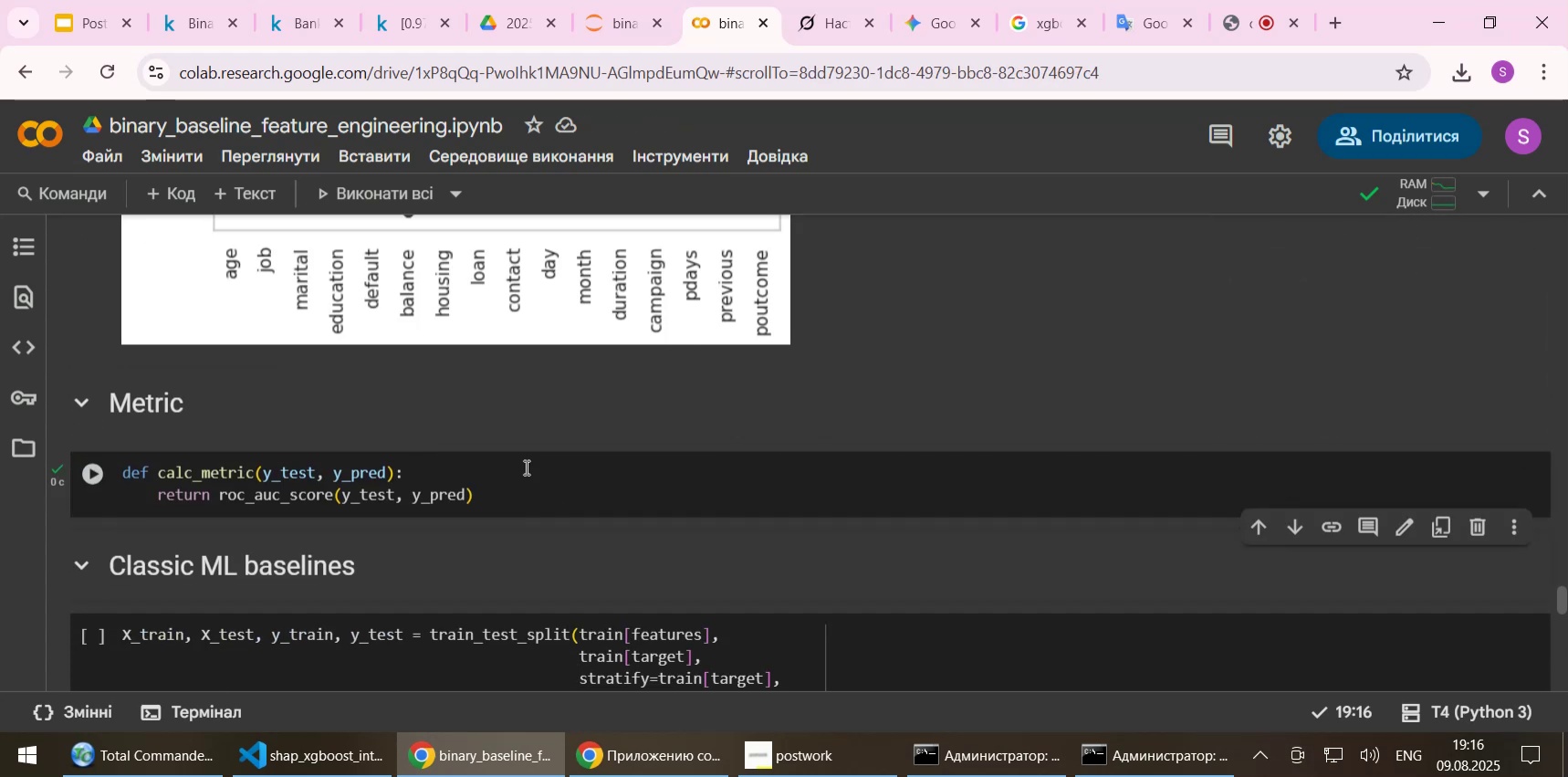 
key(Shift+Enter)
 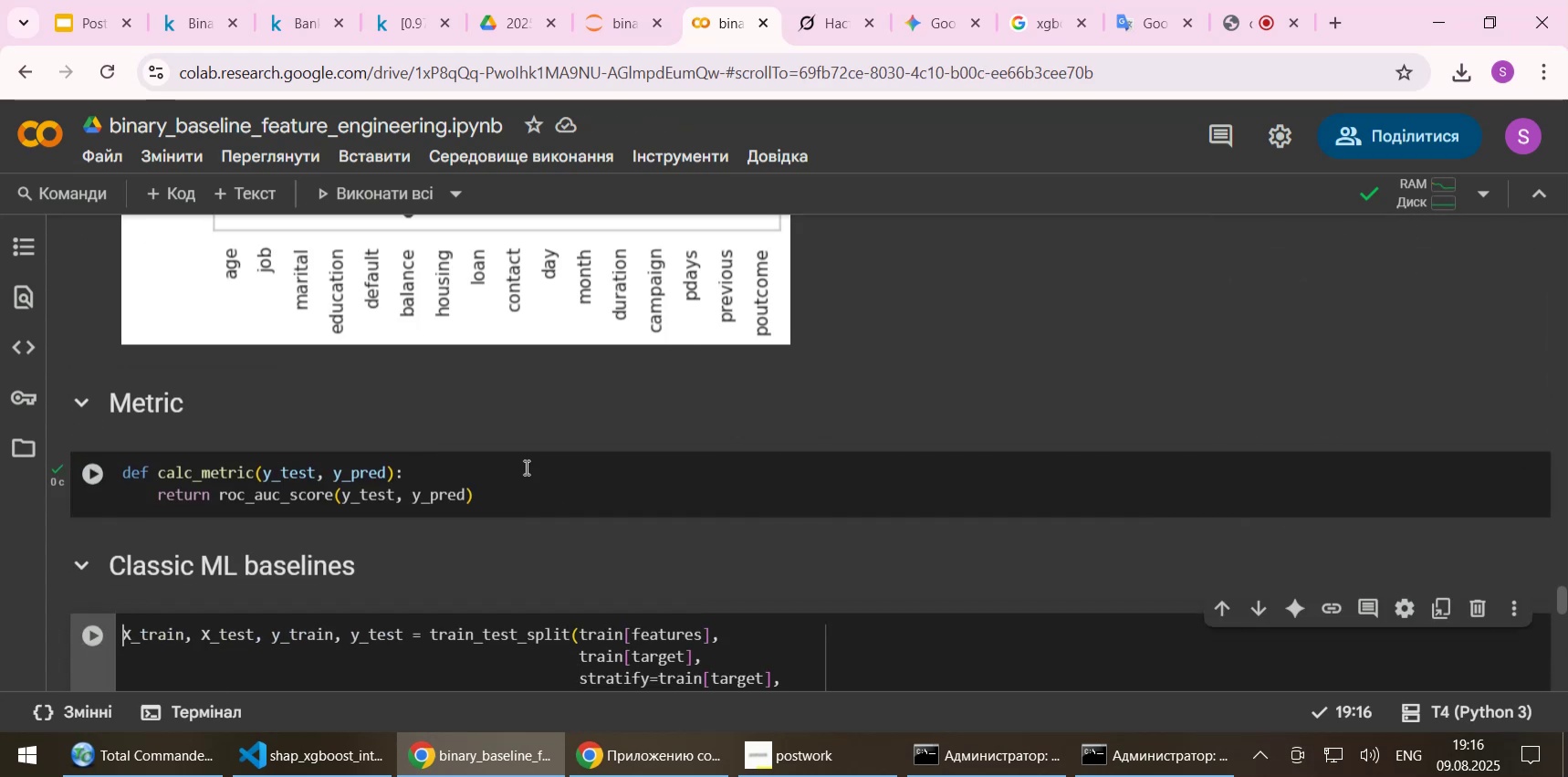 
key(Shift+Enter)
 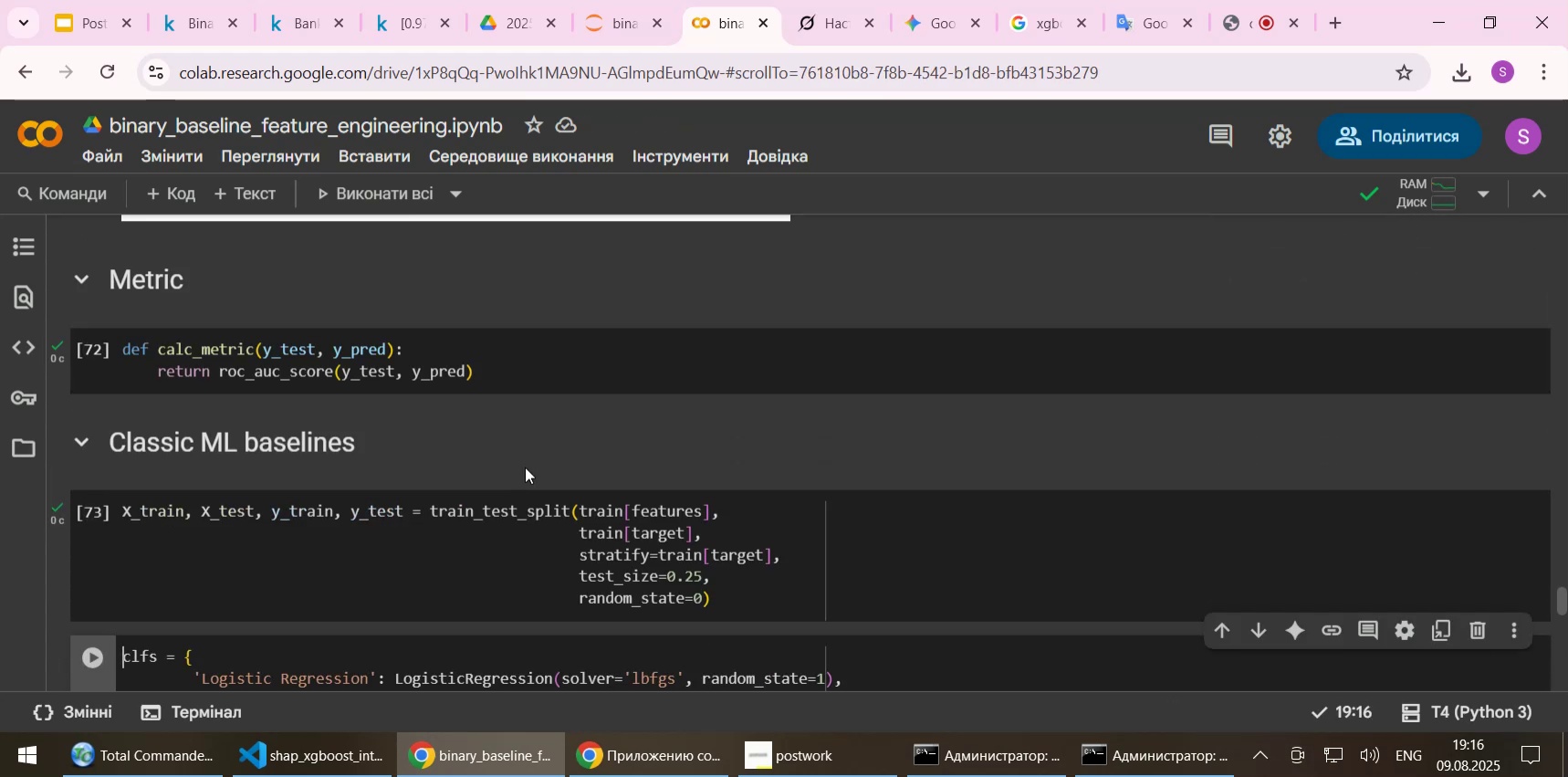 
scroll: coordinate [519, 467], scroll_direction: down, amount: 1.0
 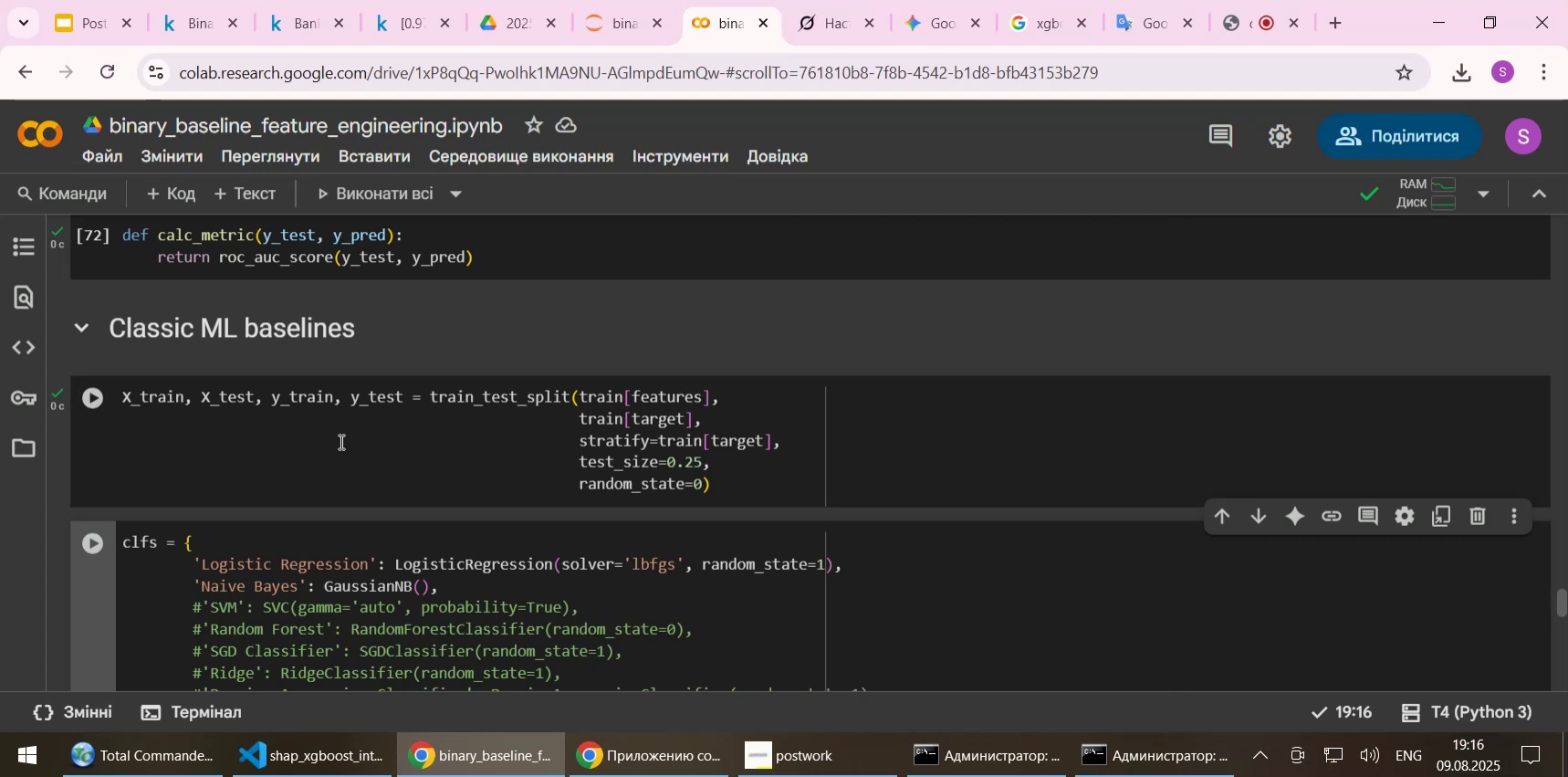 
wait(5.14)
 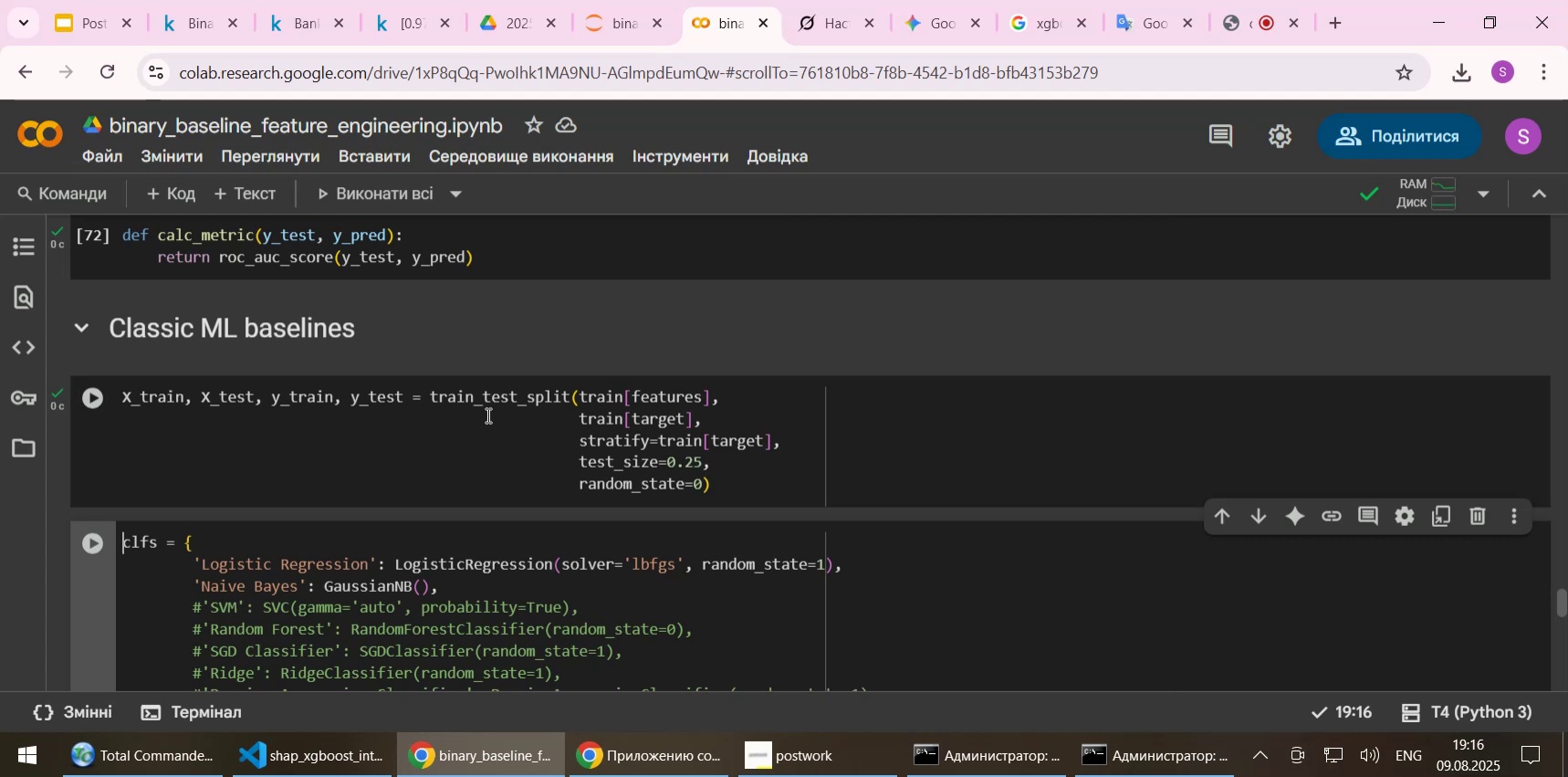 
scroll: coordinate [340, 441], scroll_direction: down, amount: 1.0
 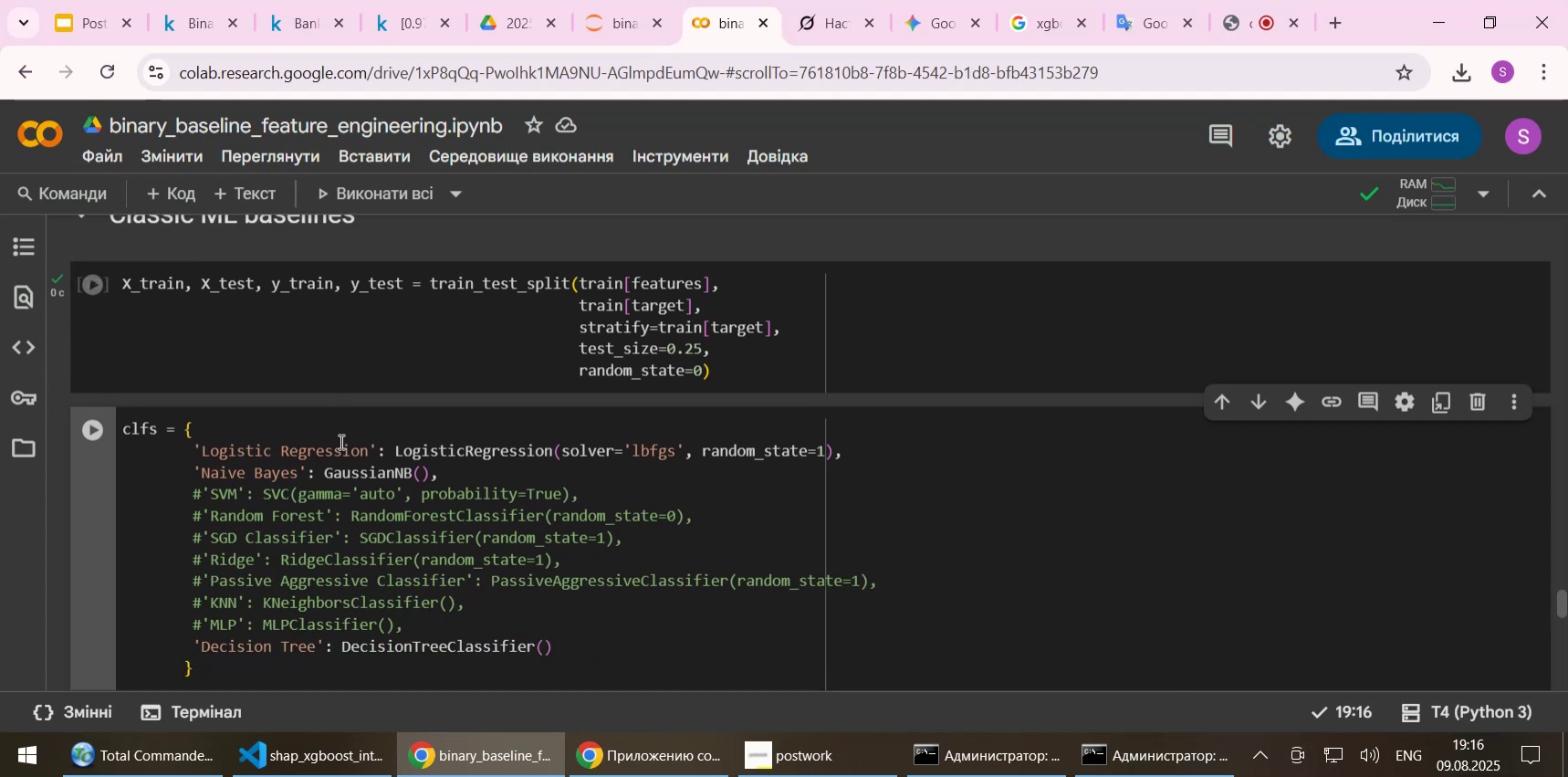 
scroll: coordinate [340, 441], scroll_direction: up, amount: 1.0
 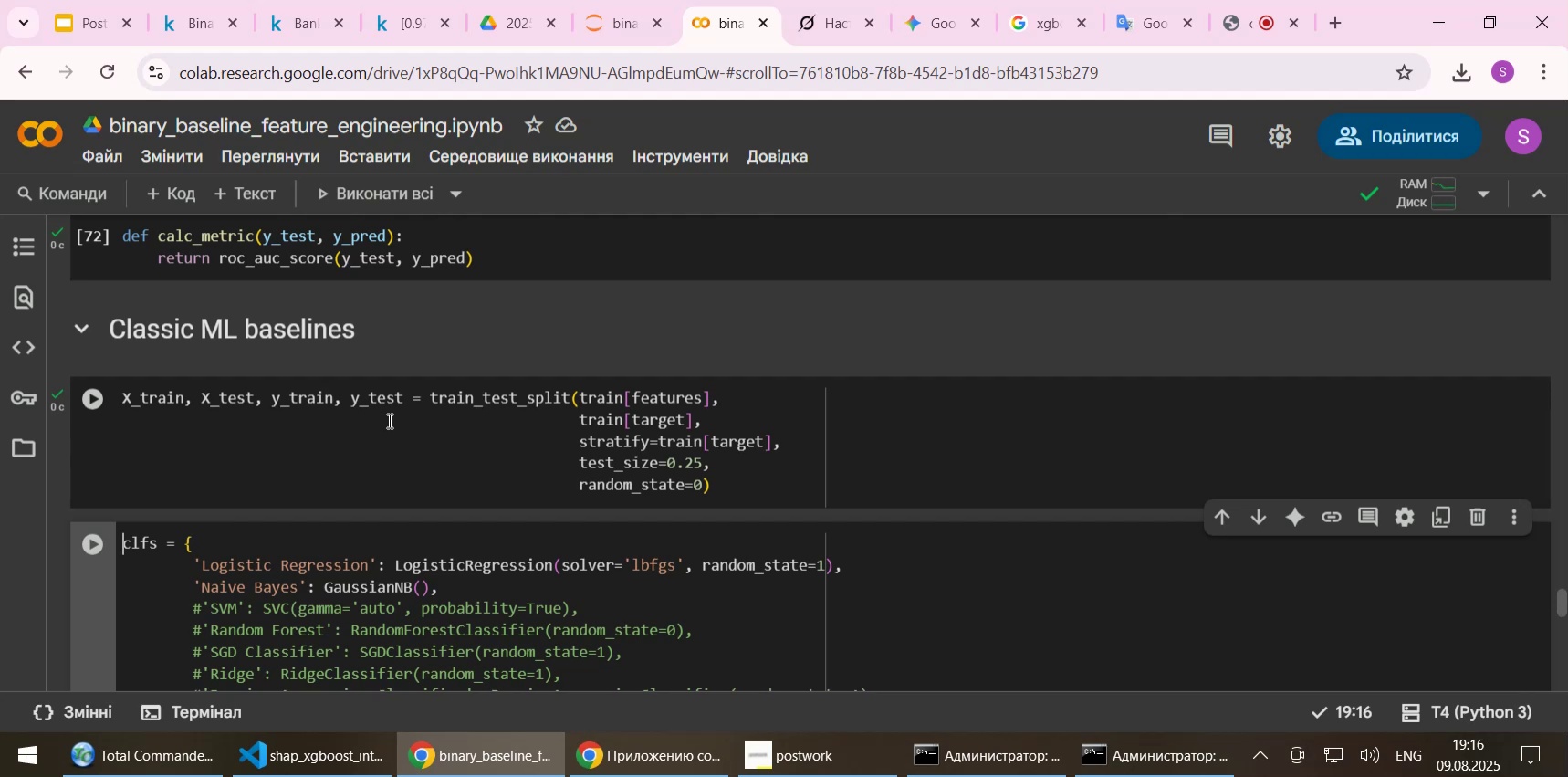 
wait(14.53)
 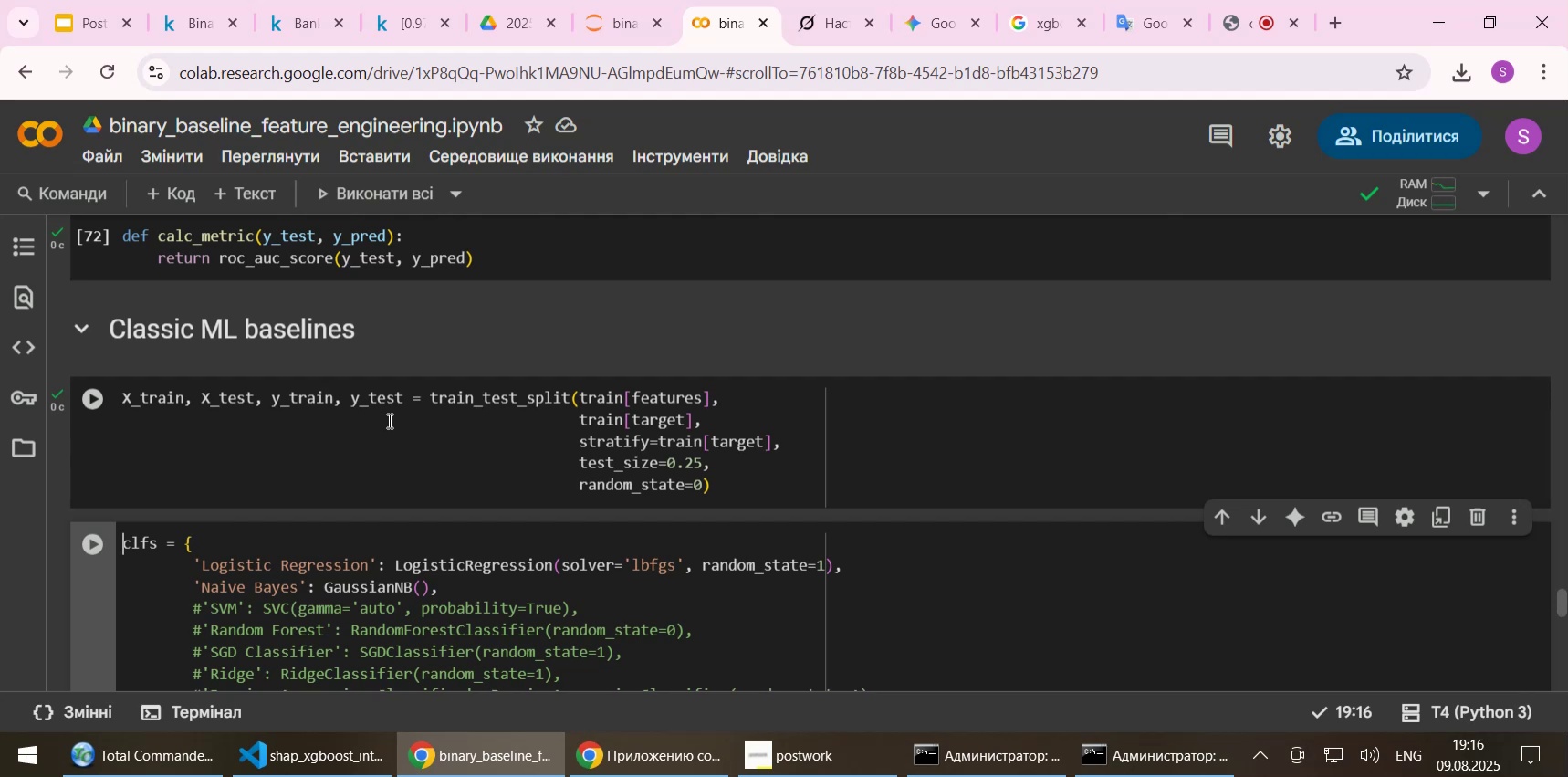 
hold_key(key=ShiftLeft, duration=1.52)
 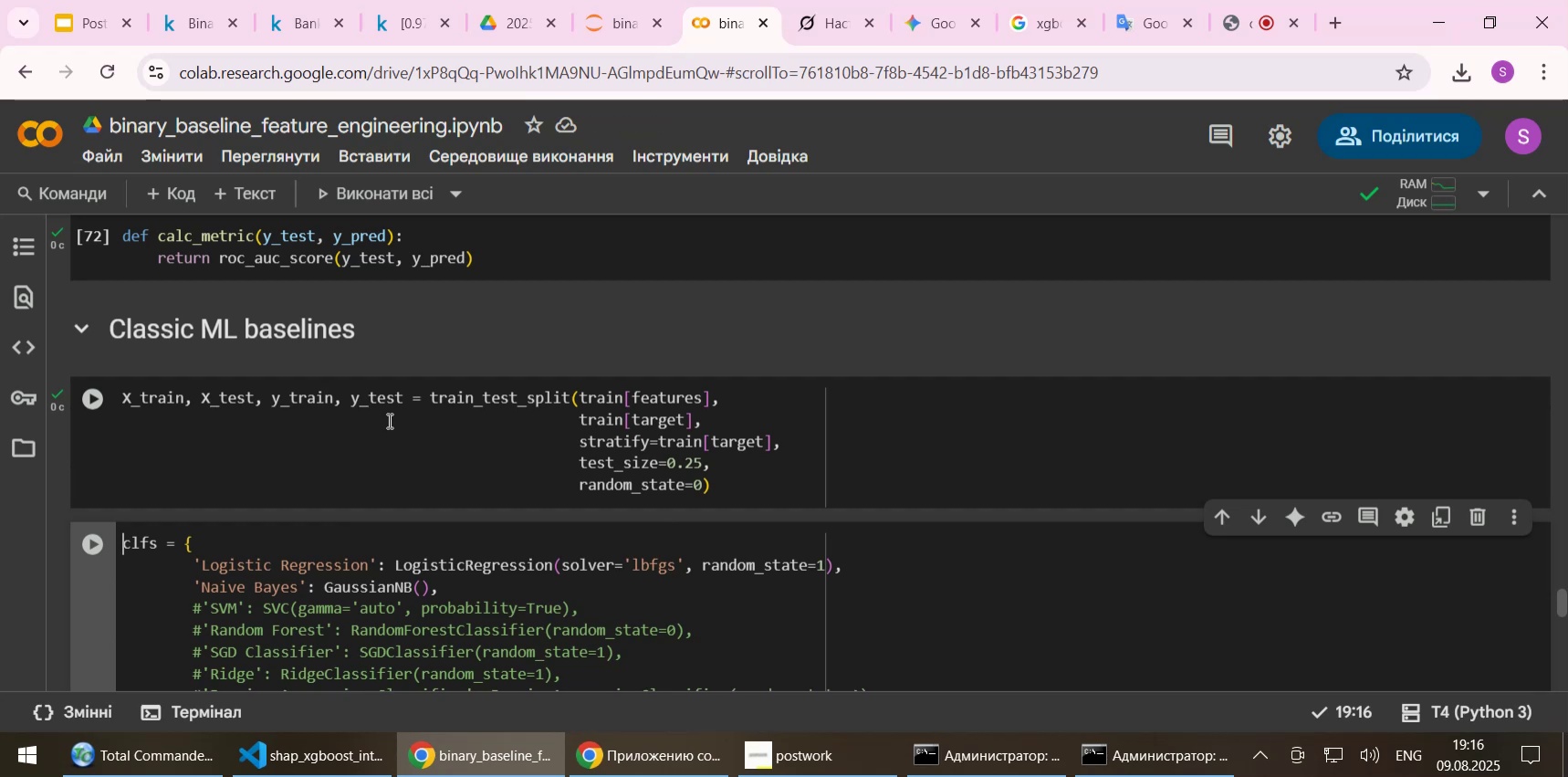 
key(Shift+Enter)
 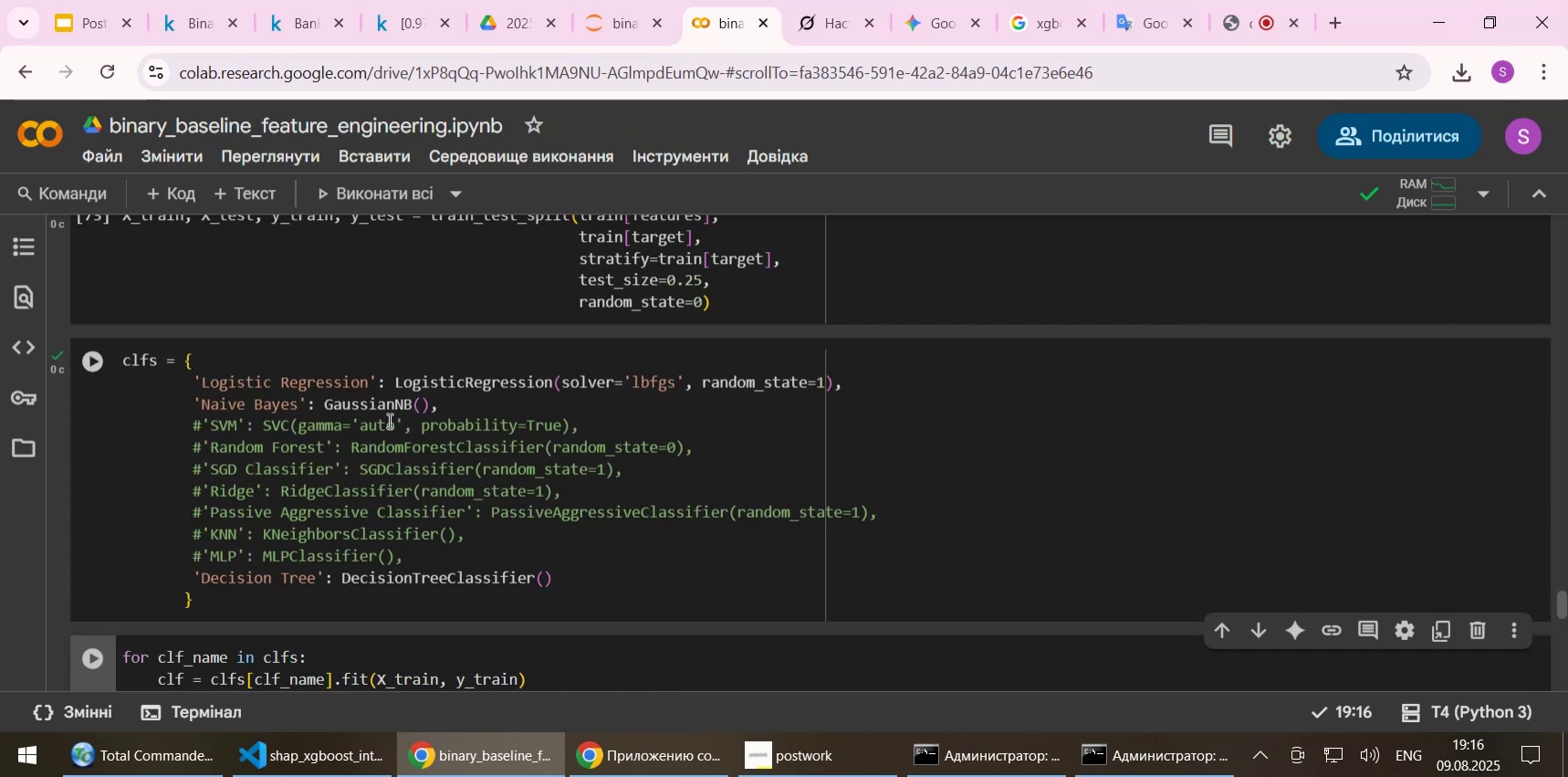 
key(Shift+Enter)
 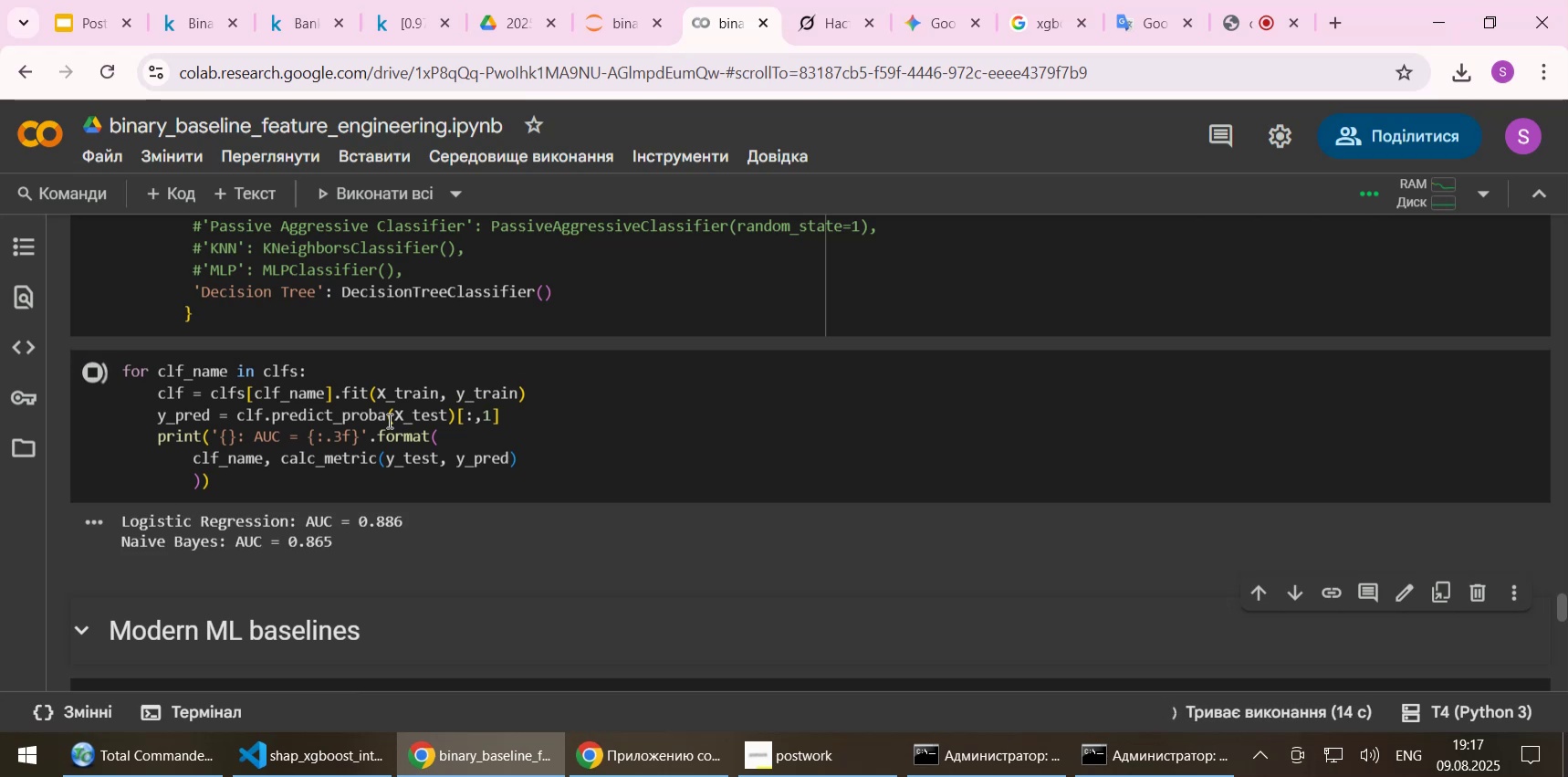 
wait(19.79)
 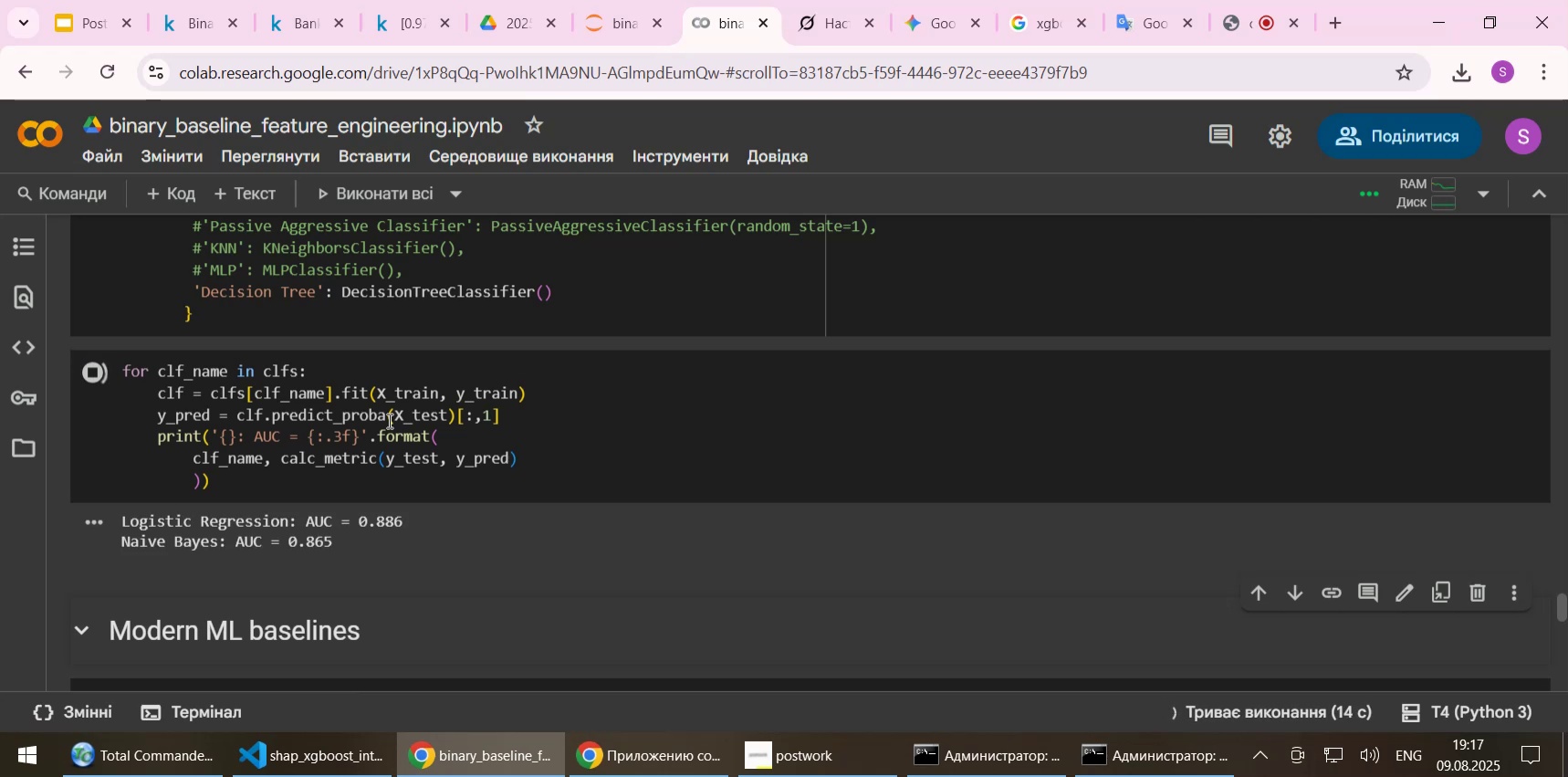 
scroll: coordinate [481, 587], scroll_direction: down, amount: 3.0
 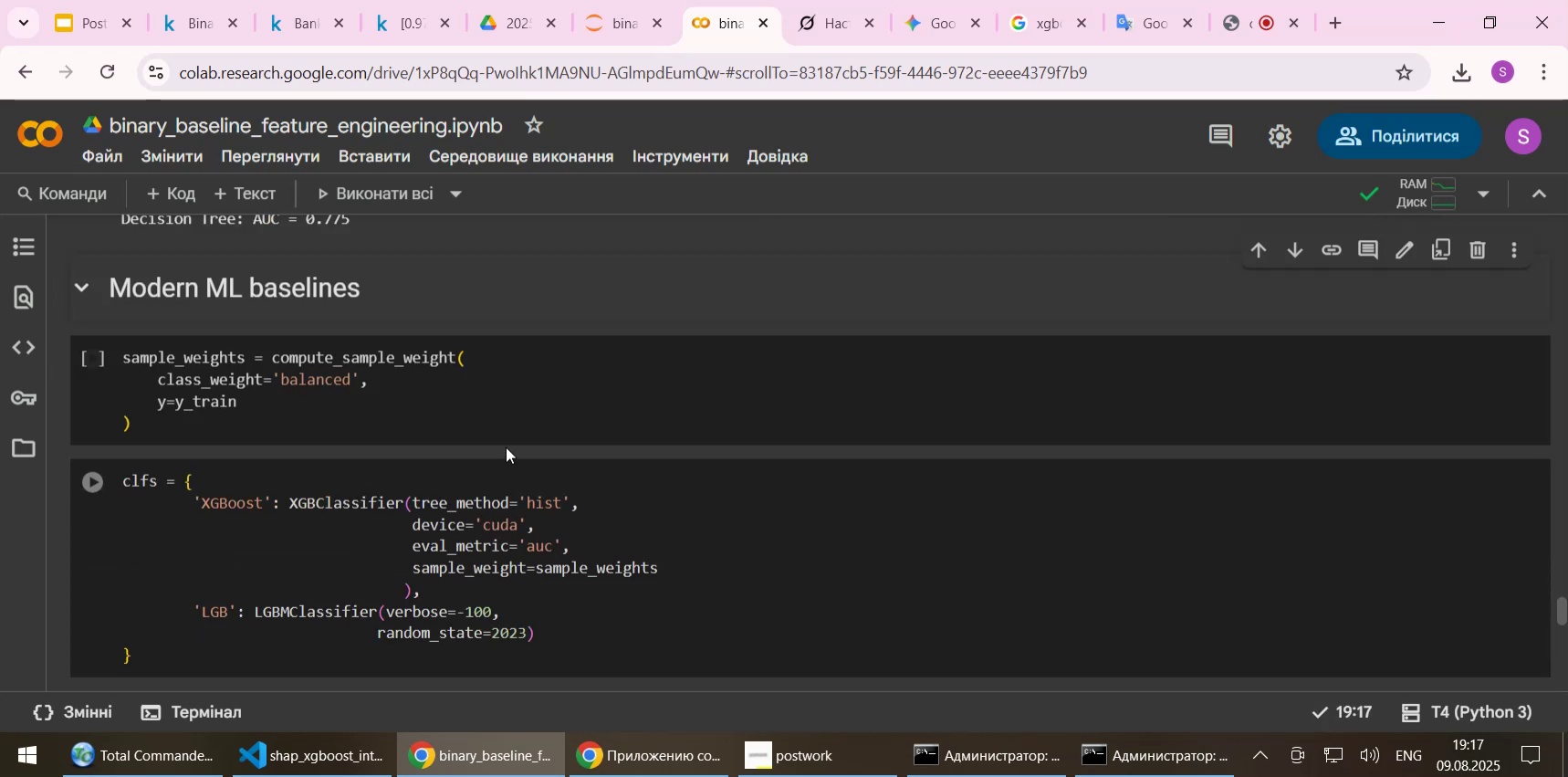 
left_click([520, 403])
 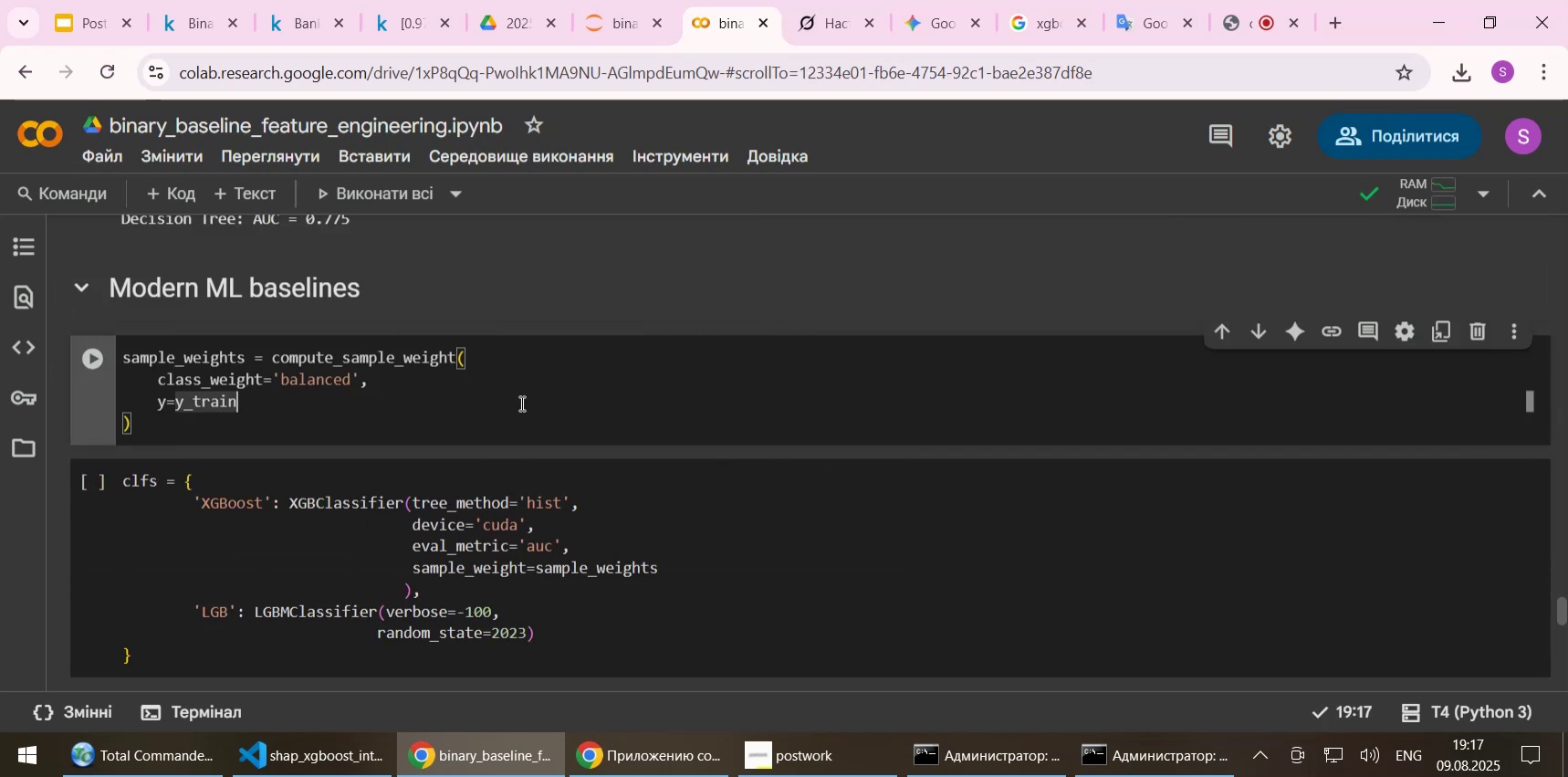 
key(Shift+Enter)
 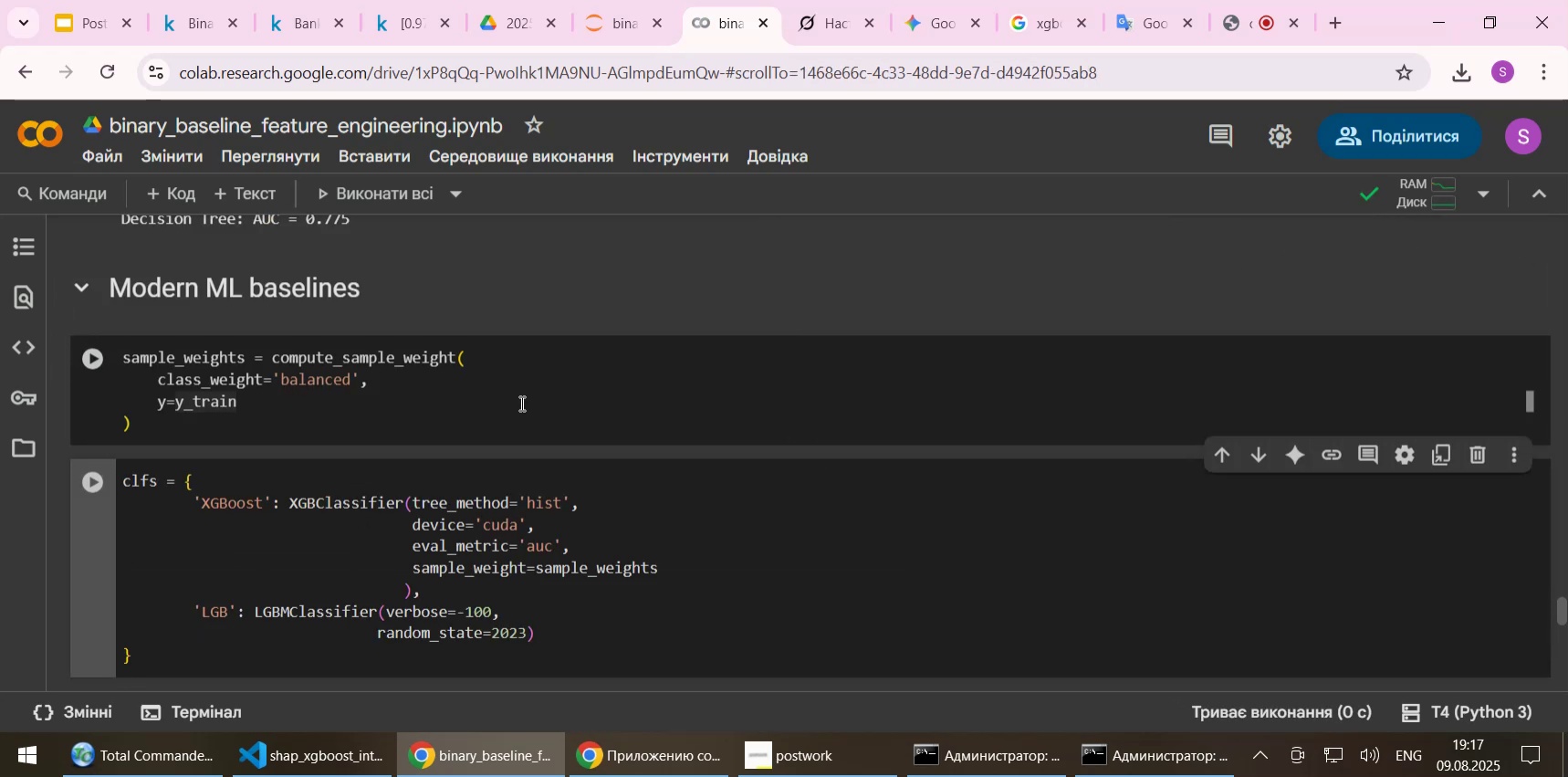 
key(Shift+Enter)
 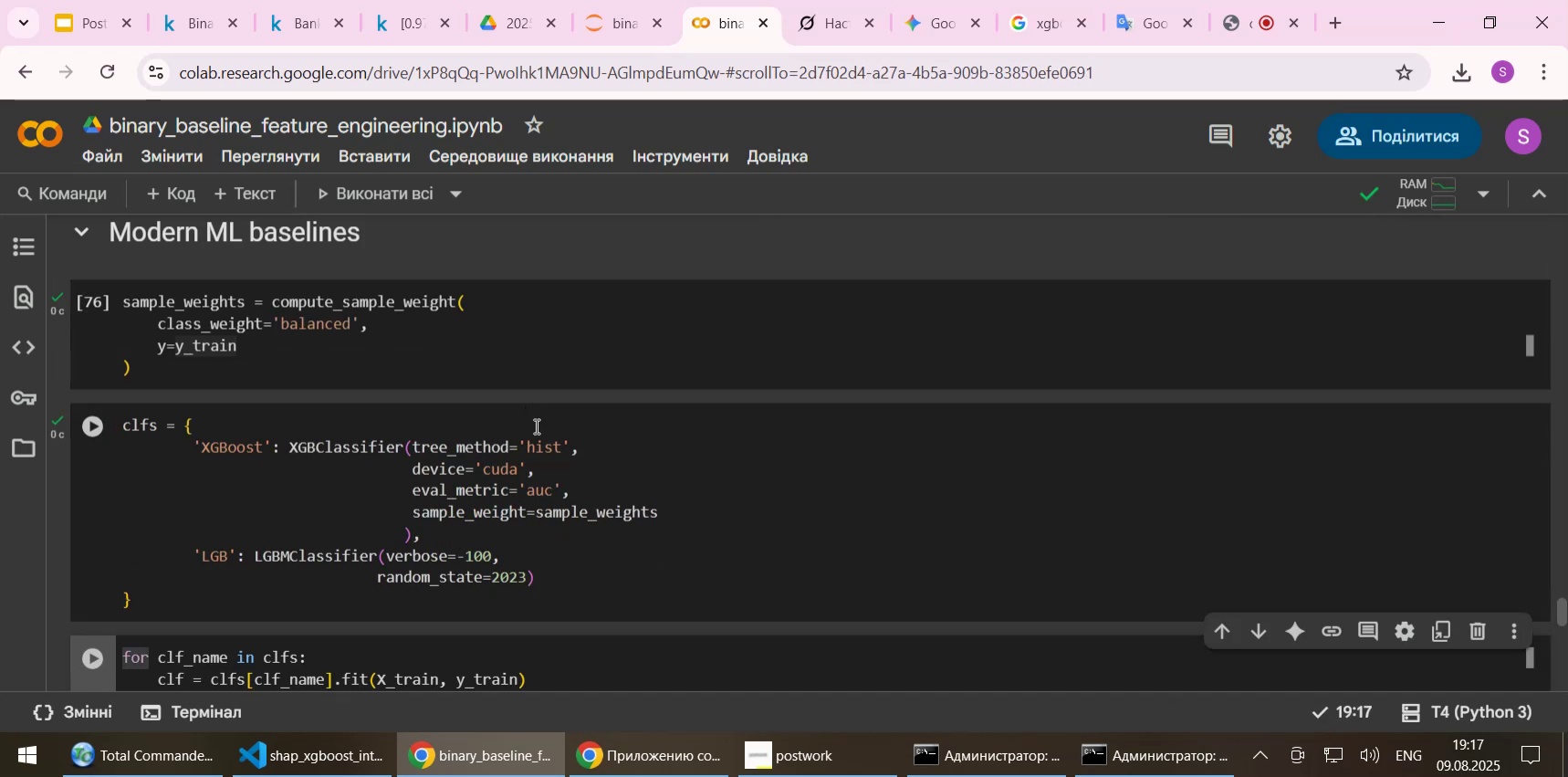 
scroll: coordinate [535, 425], scroll_direction: down, amount: 2.0
 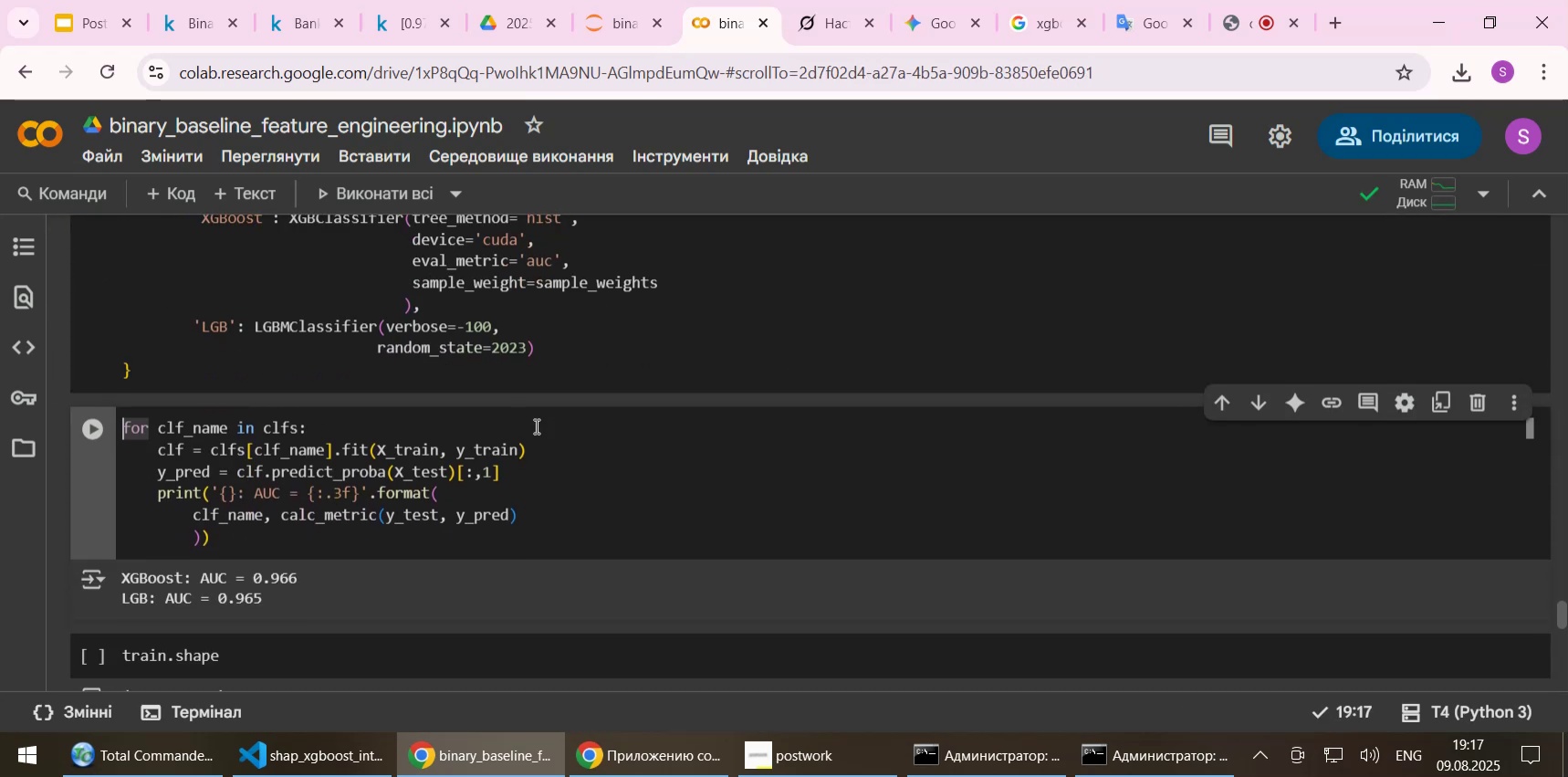 
key(Shift+Enter)
 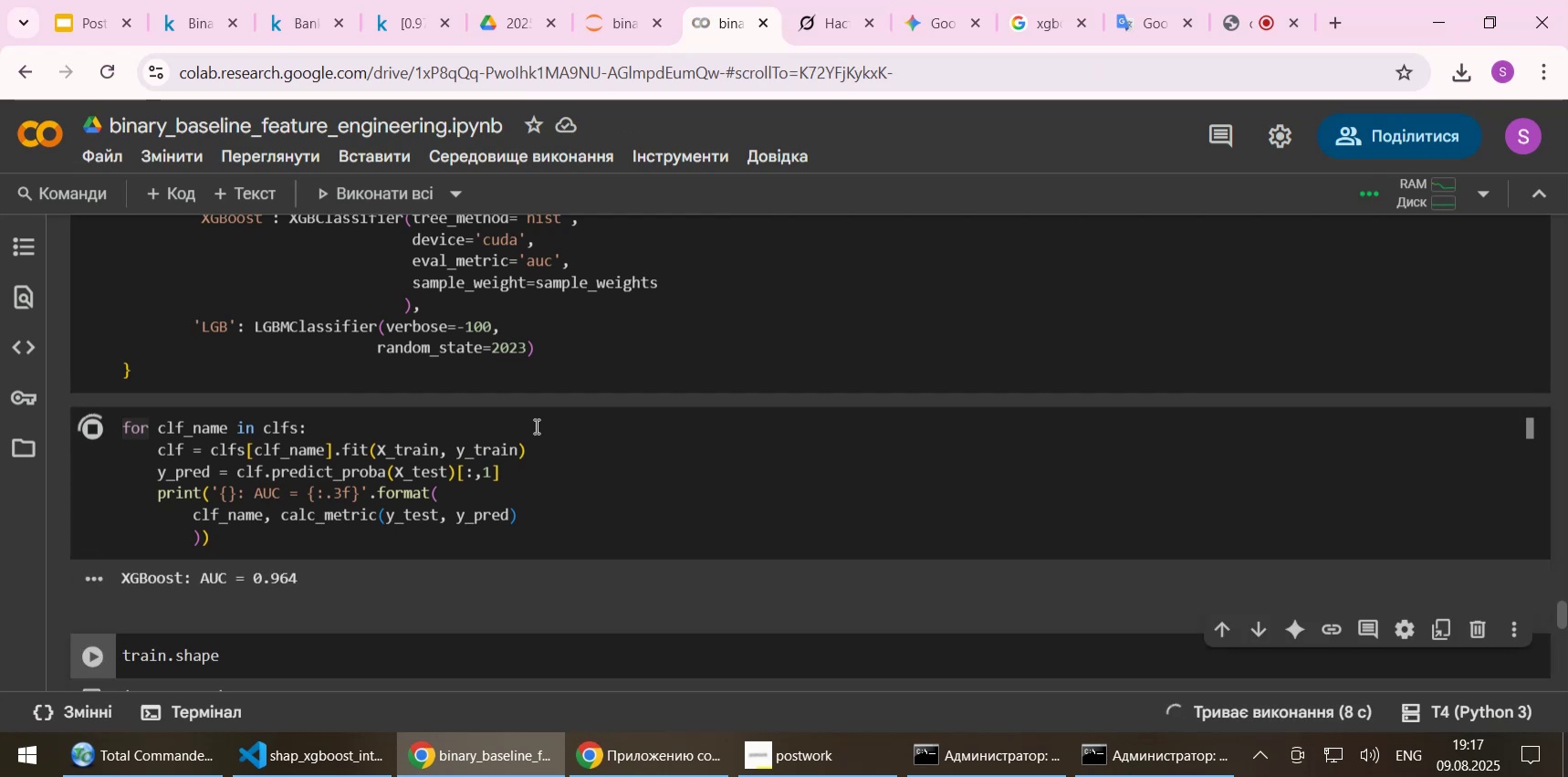 
wait(13.66)
 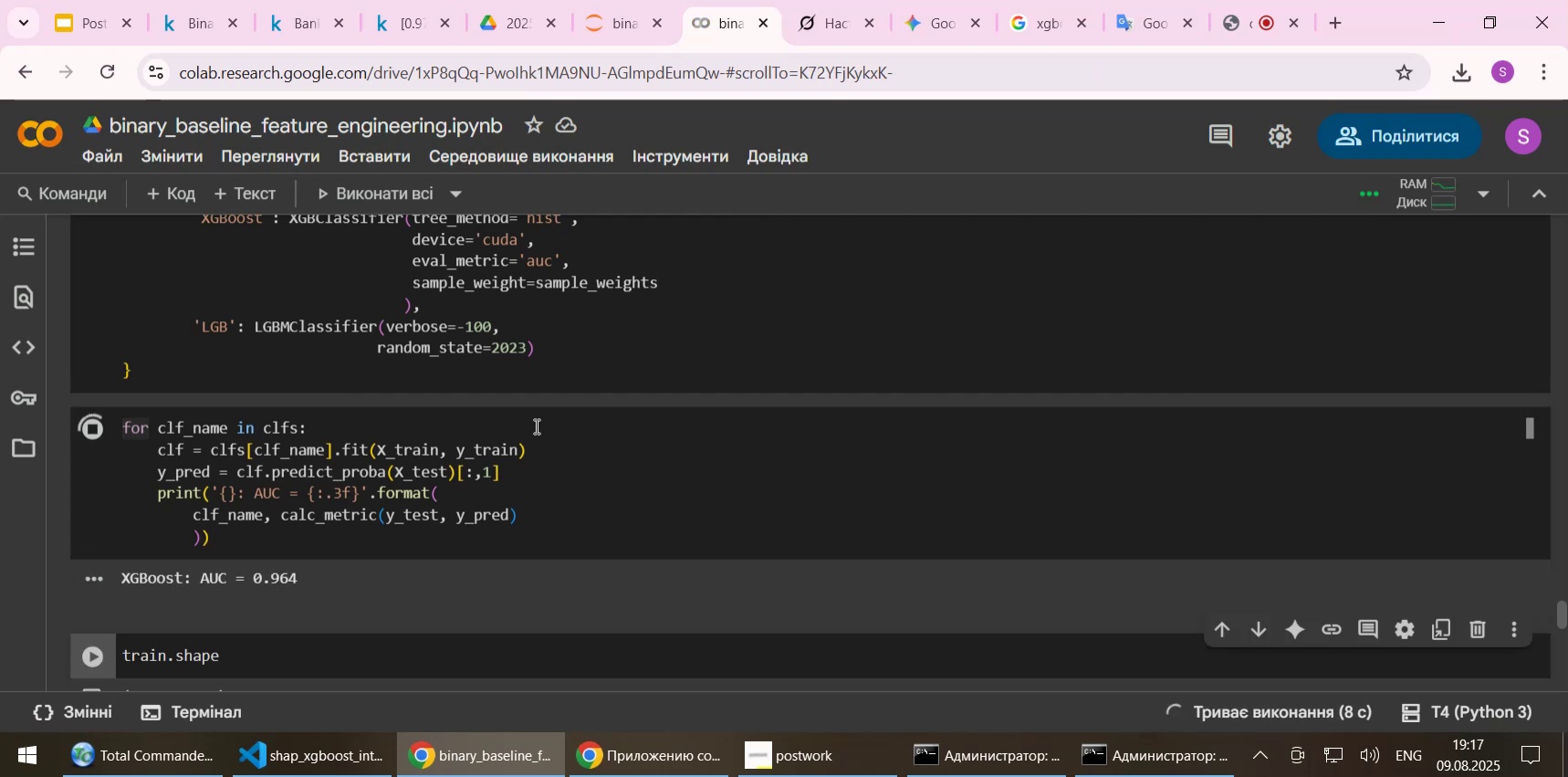 
scroll: coordinate [610, 467], scroll_direction: down, amount: 2.0
 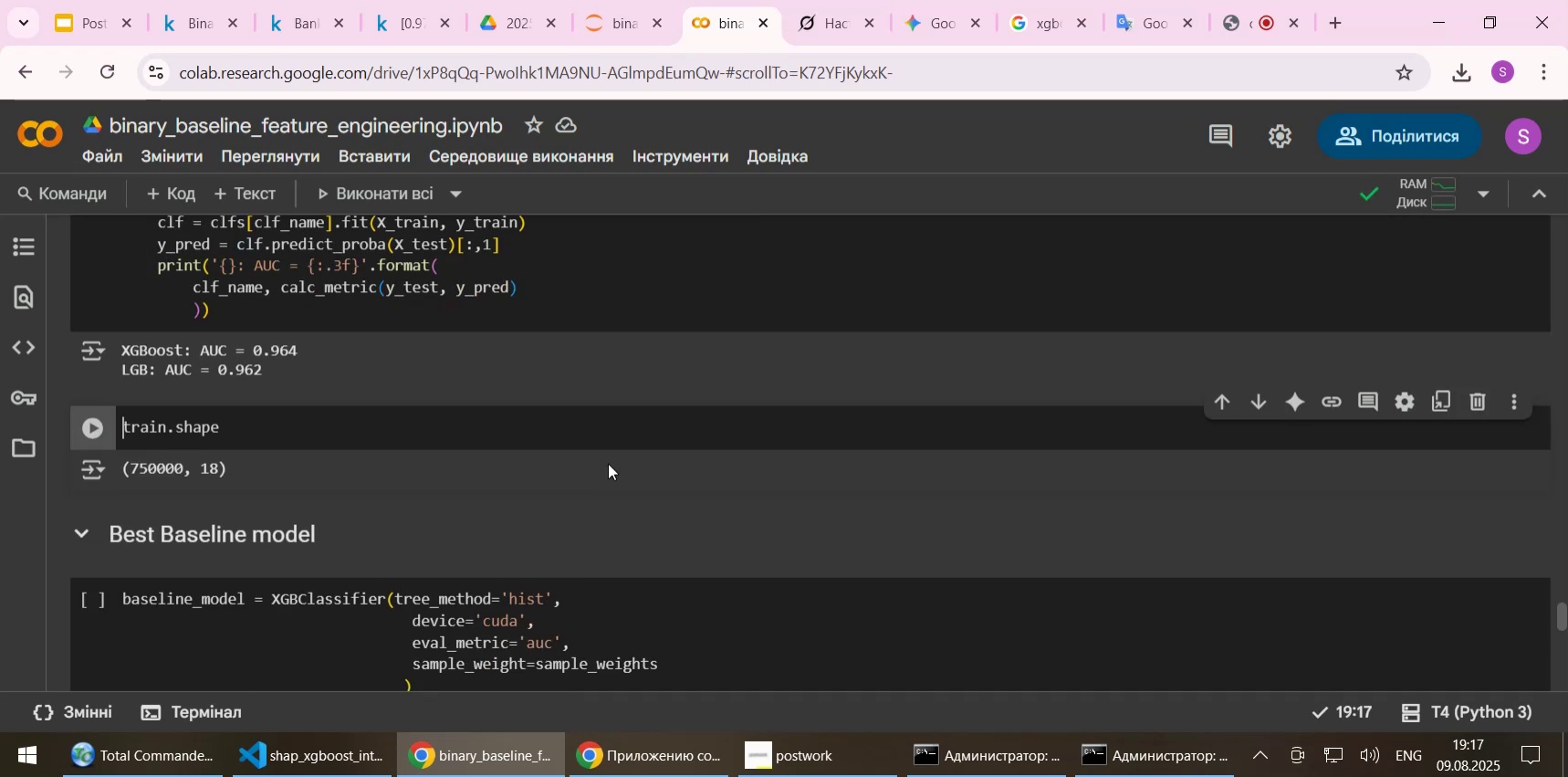 
key(Shift+Enter)
 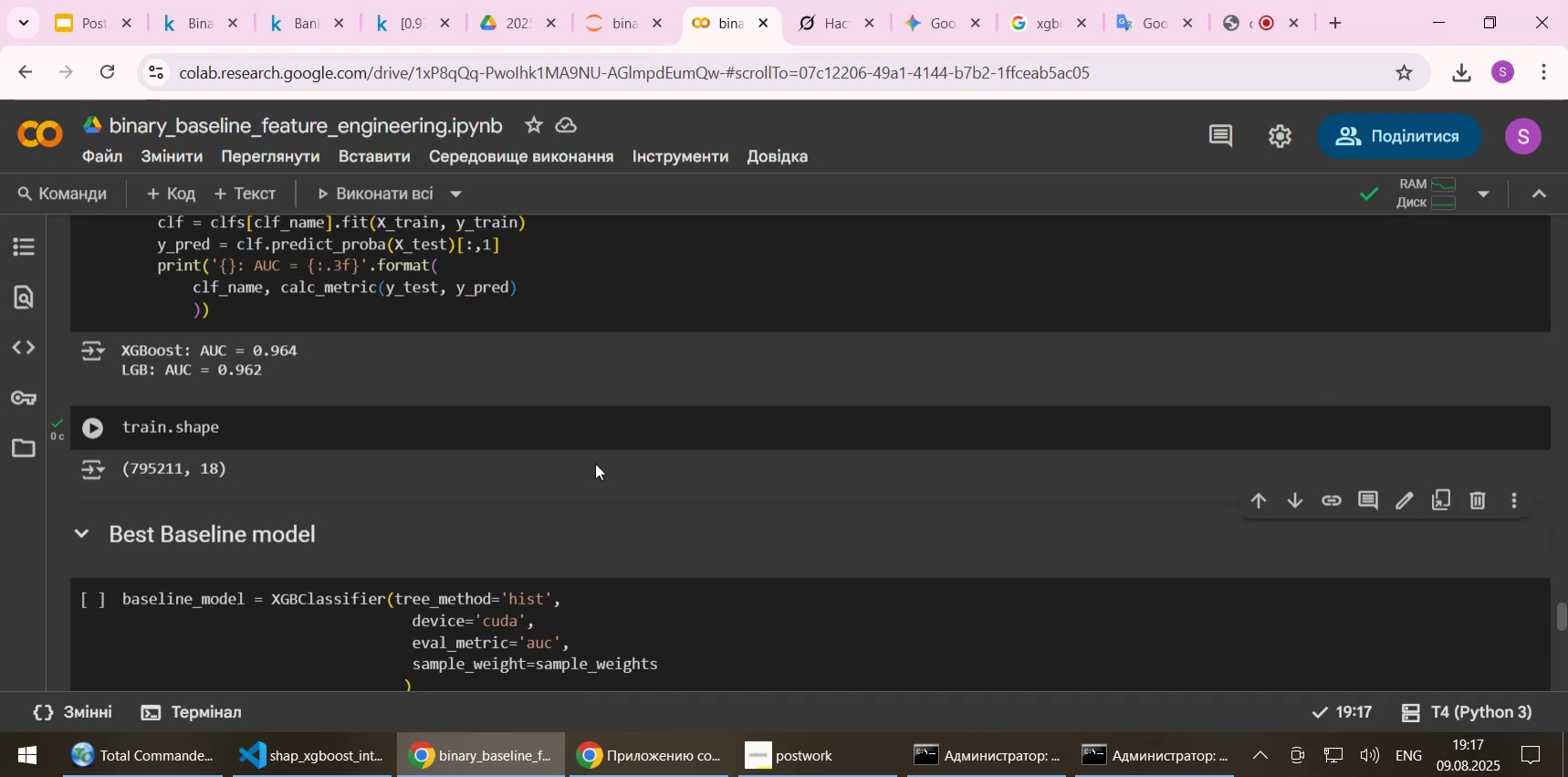 
scroll: coordinate [587, 461], scroll_direction: down, amount: 2.0
 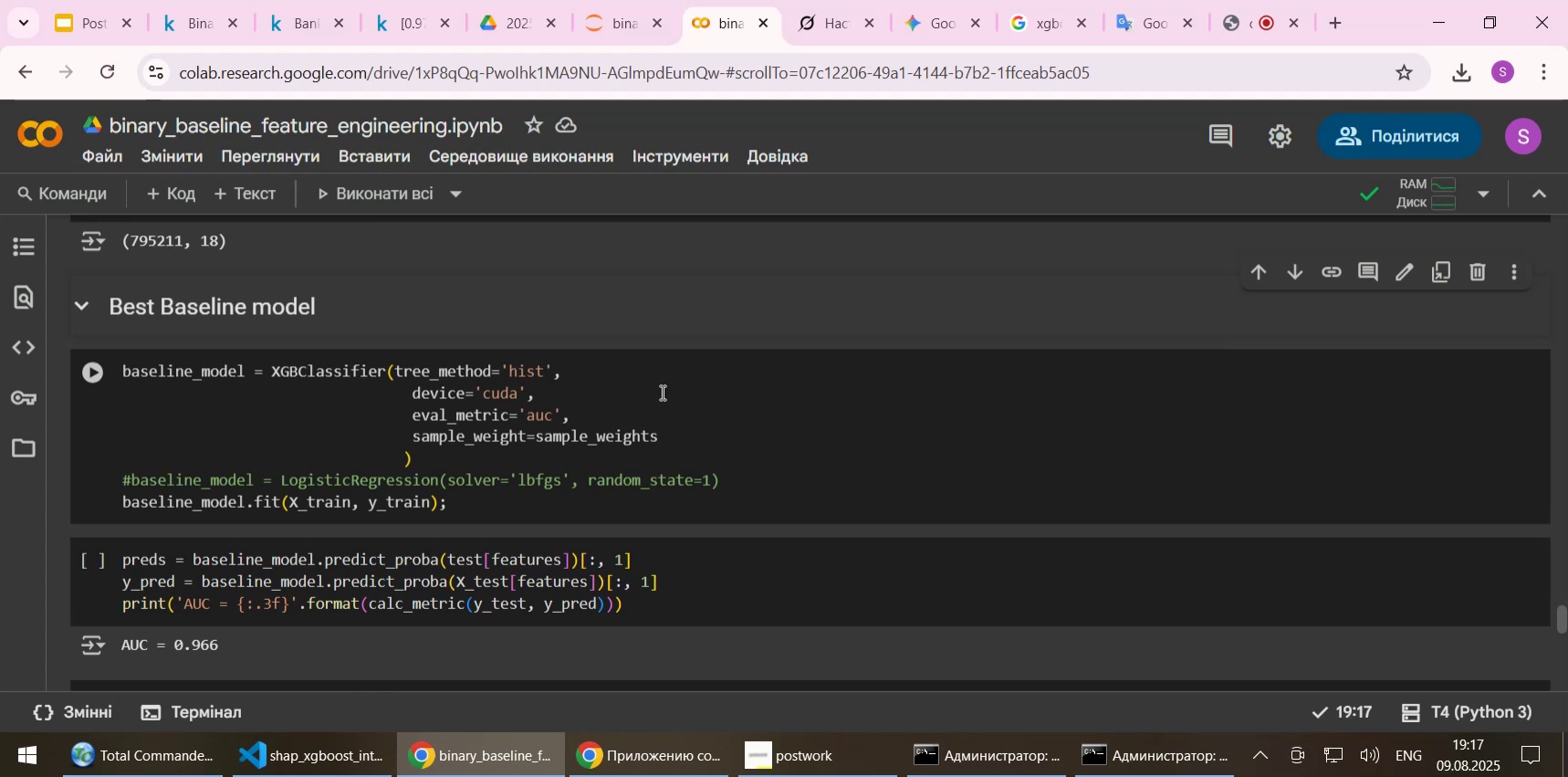 
left_click([661, 392])
 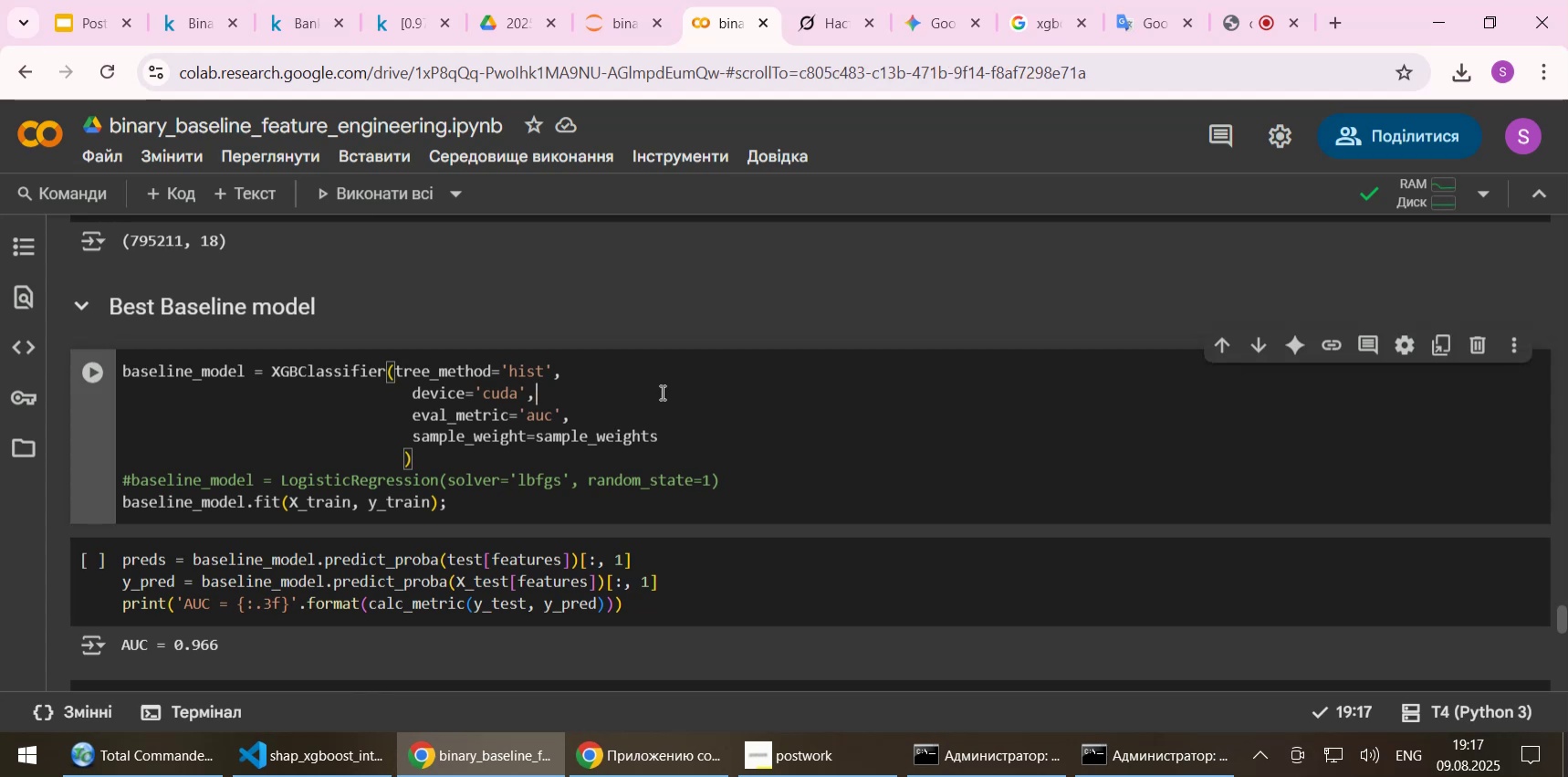 
key(Shift+Enter)
 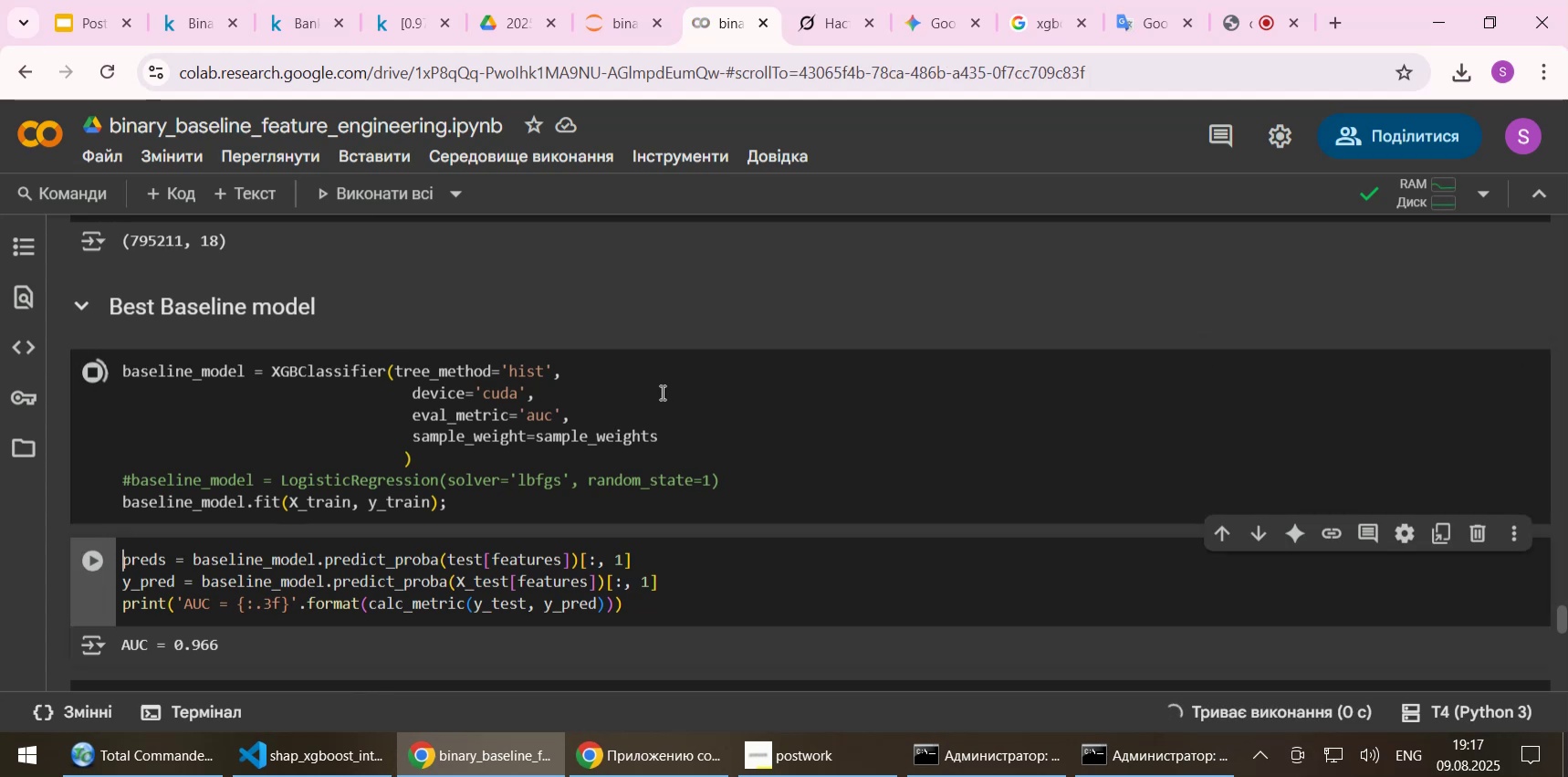 
key(Shift+Enter)
 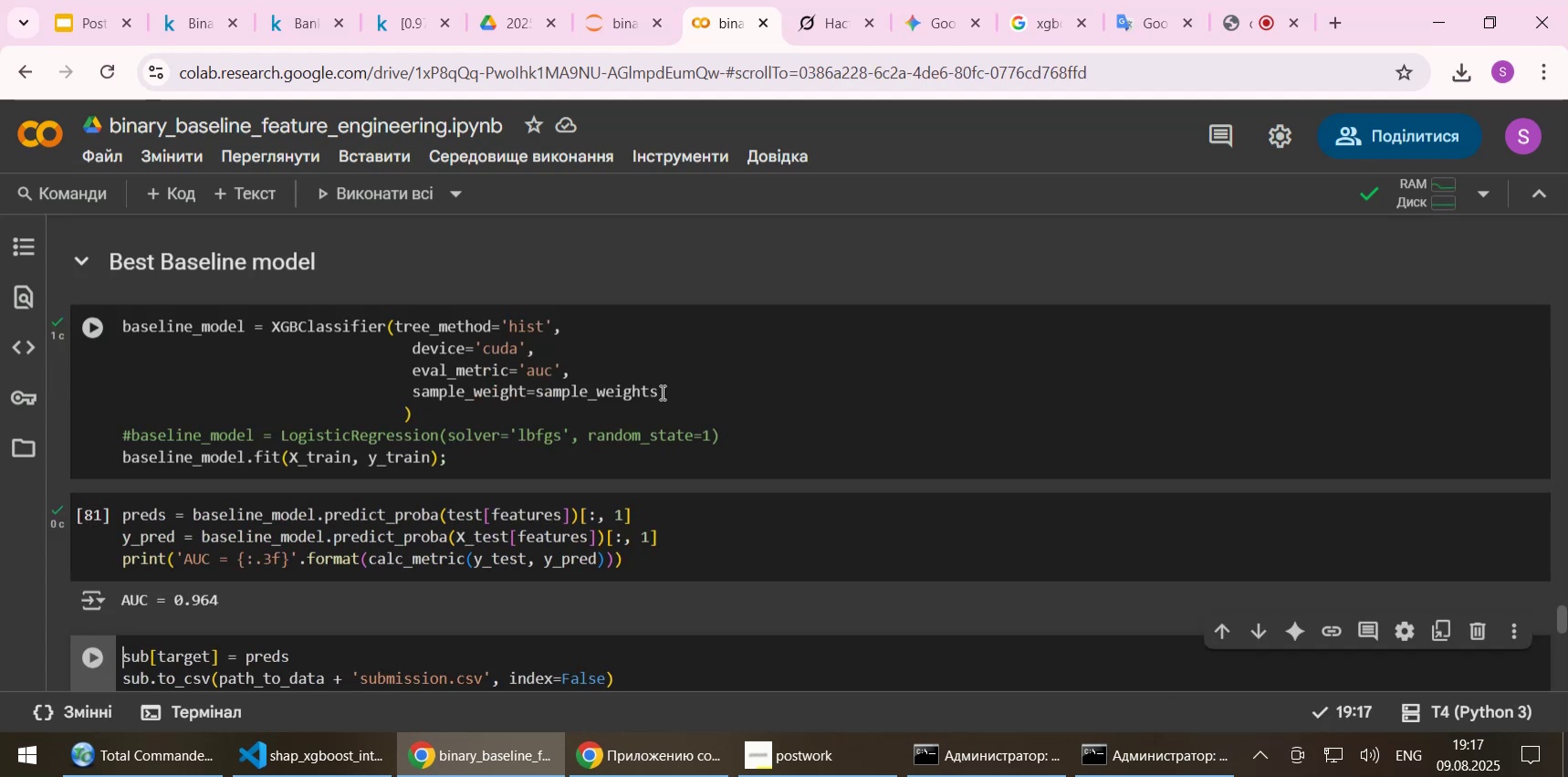 
scroll: coordinate [624, 397], scroll_direction: down, amount: 2.0
 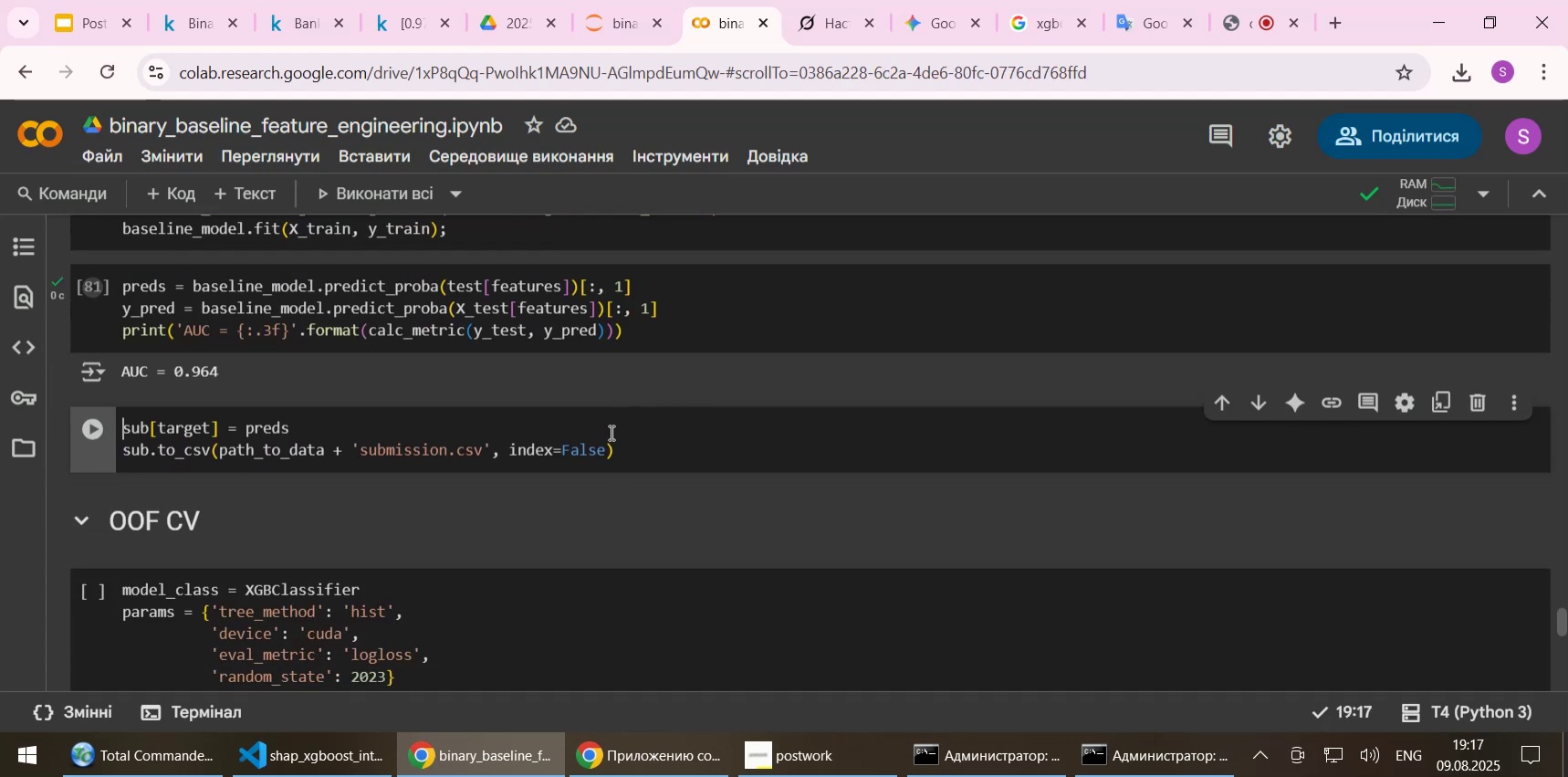 
left_click([599, 422])
 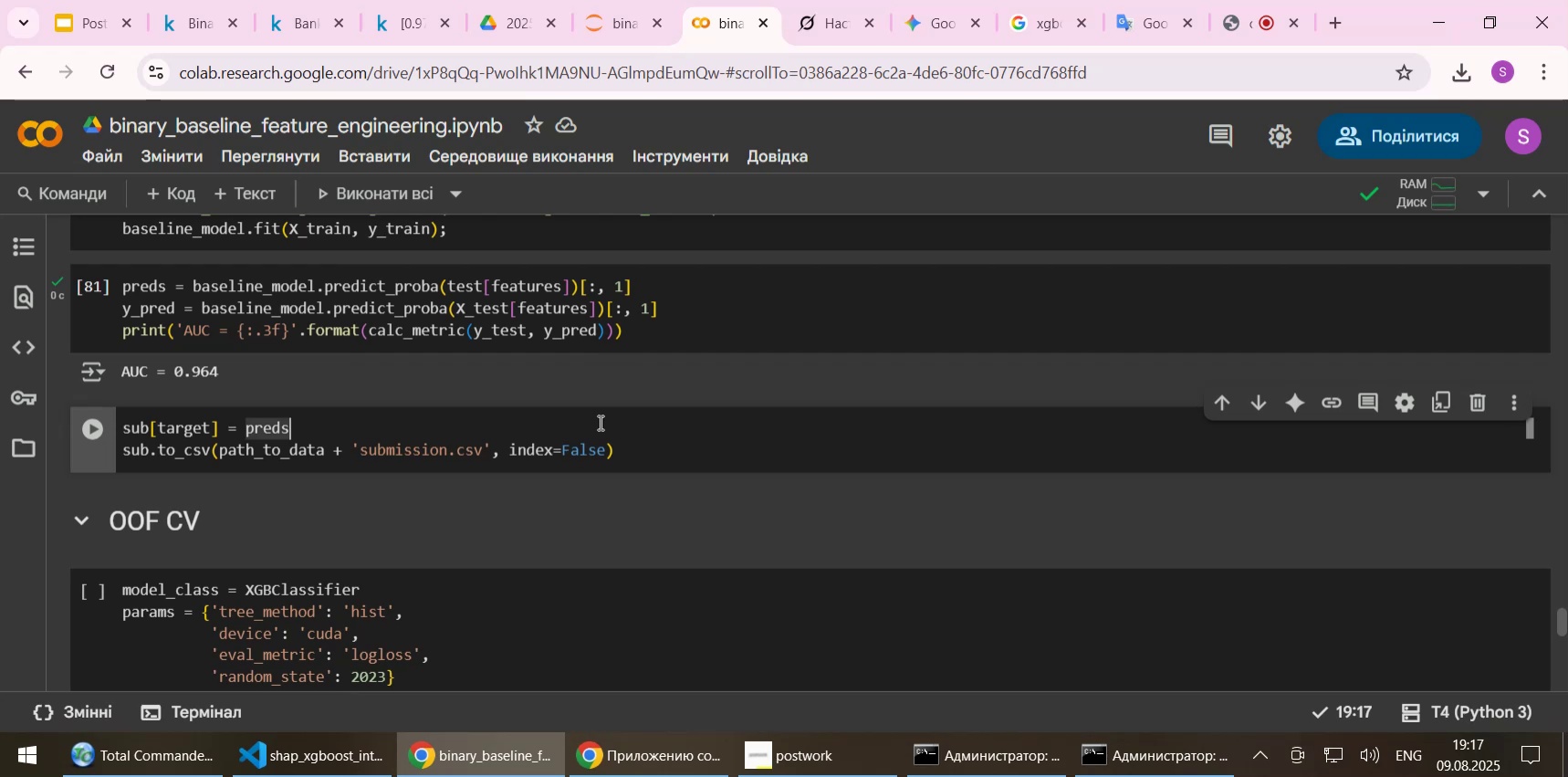 
key(Shift+Enter)
 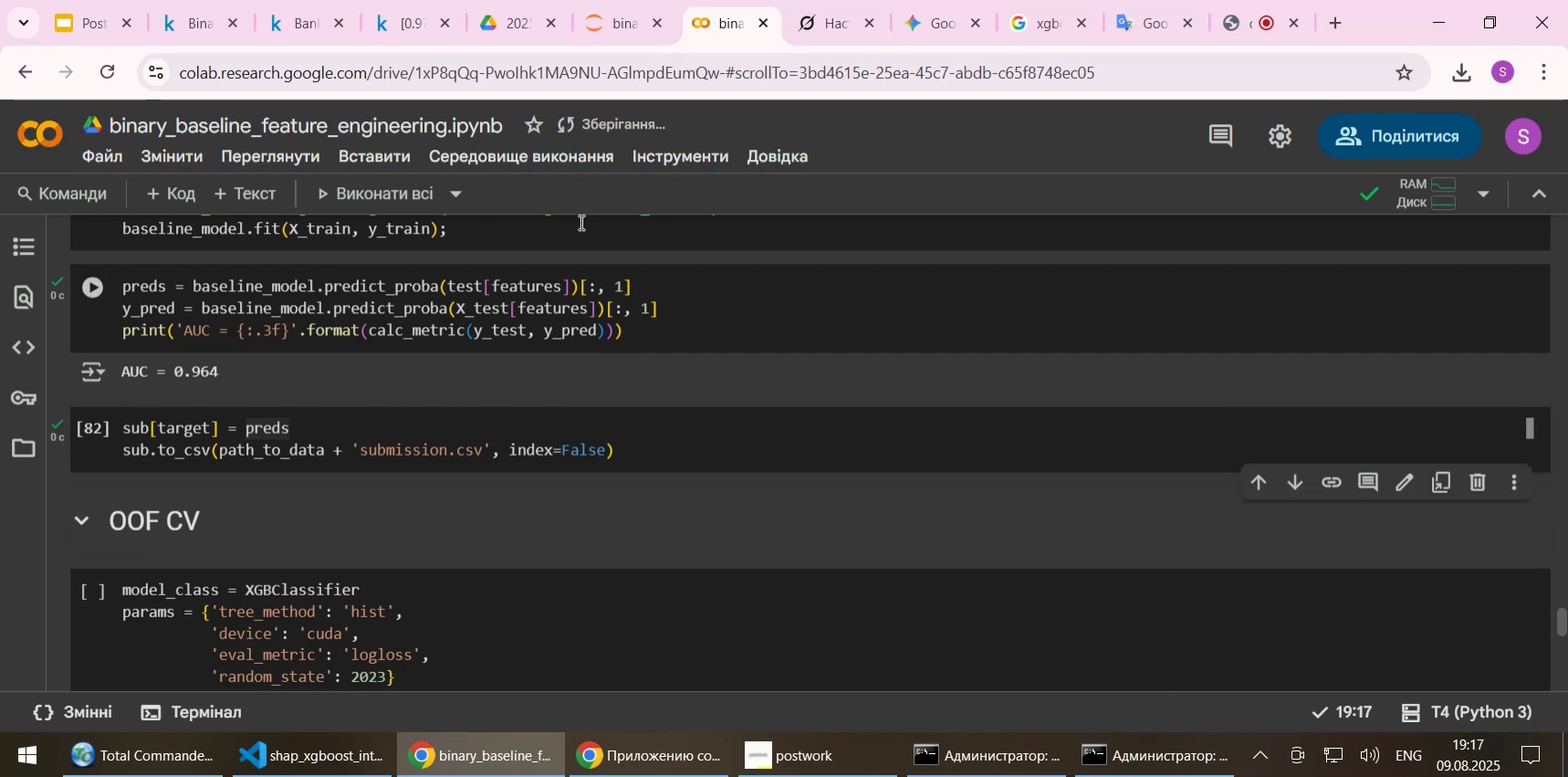 
left_click([503, 21])
 